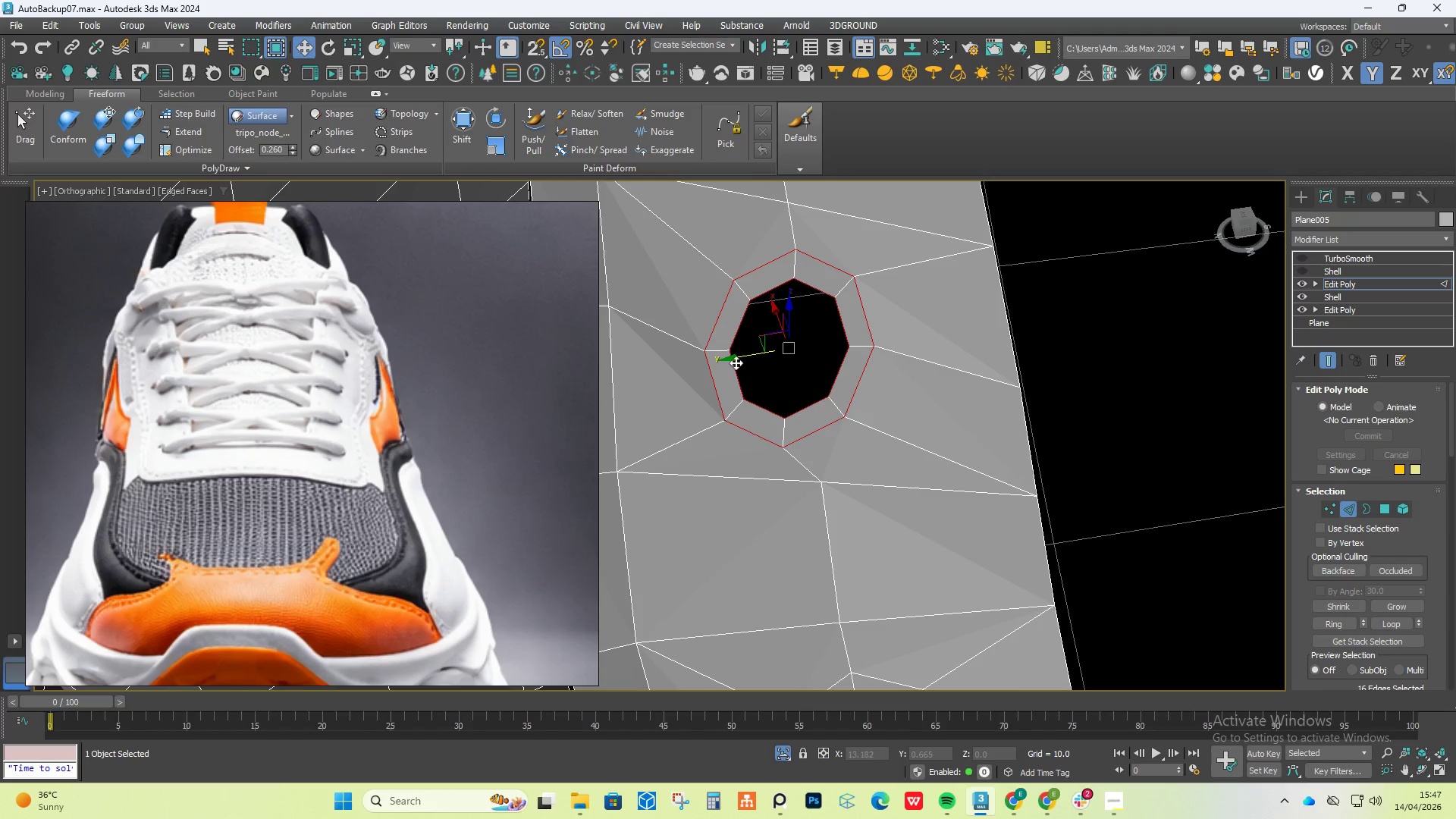 
left_click_drag(start_coordinate=[736, 360], to_coordinate=[742, 360])
 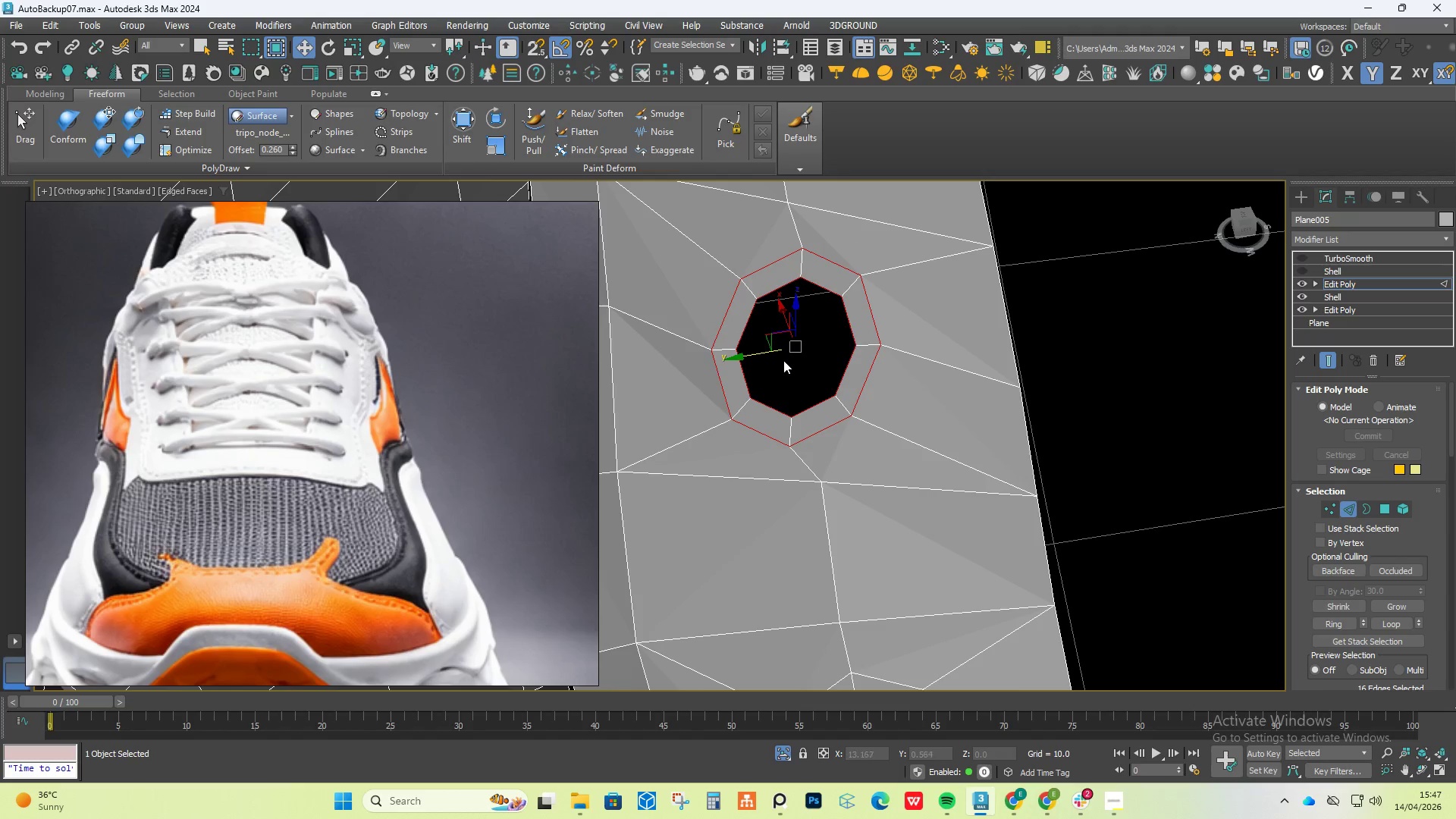 
key(E)
 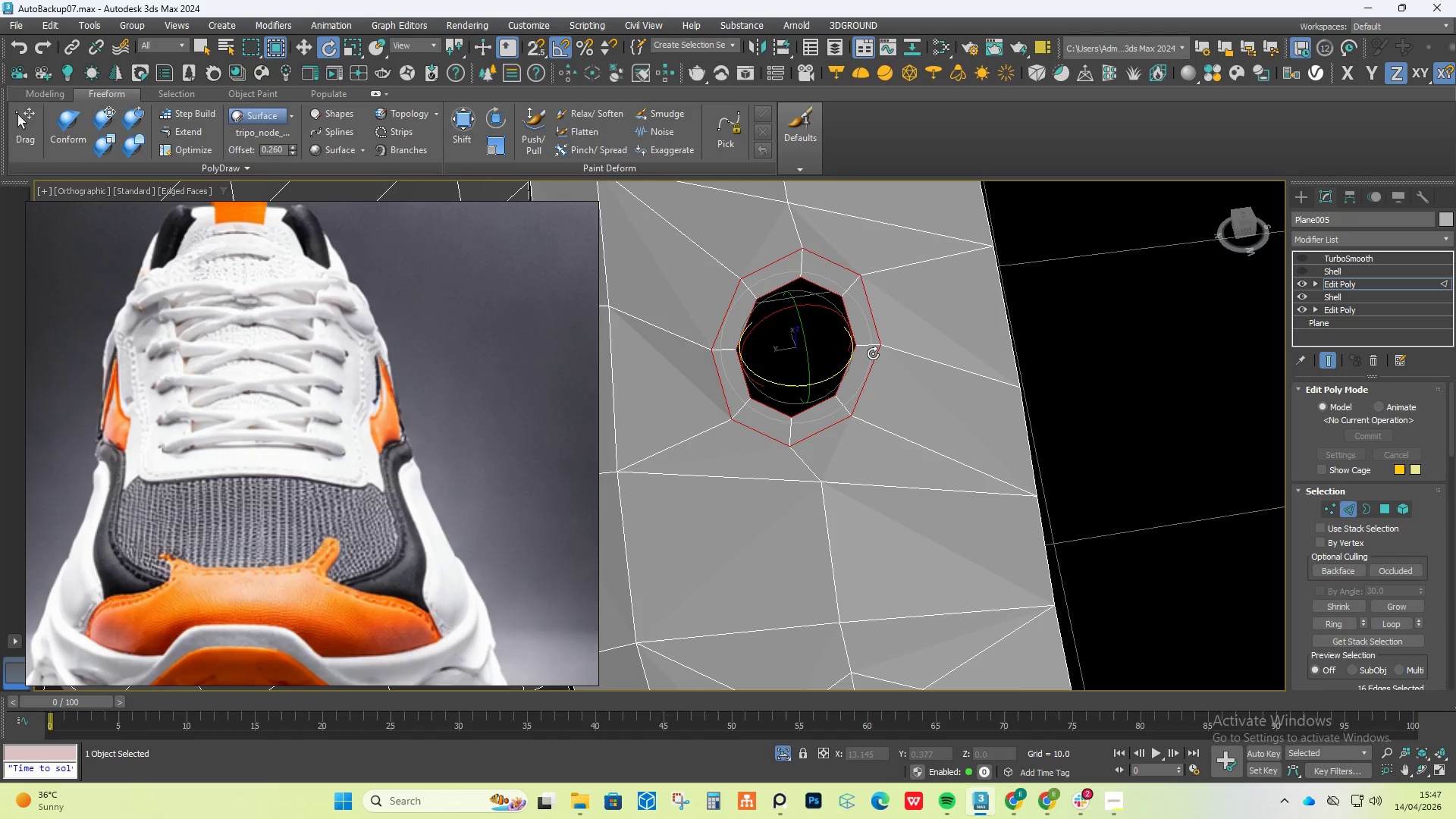 
left_click_drag(start_coordinate=[873, 353], to_coordinate=[873, 350])
 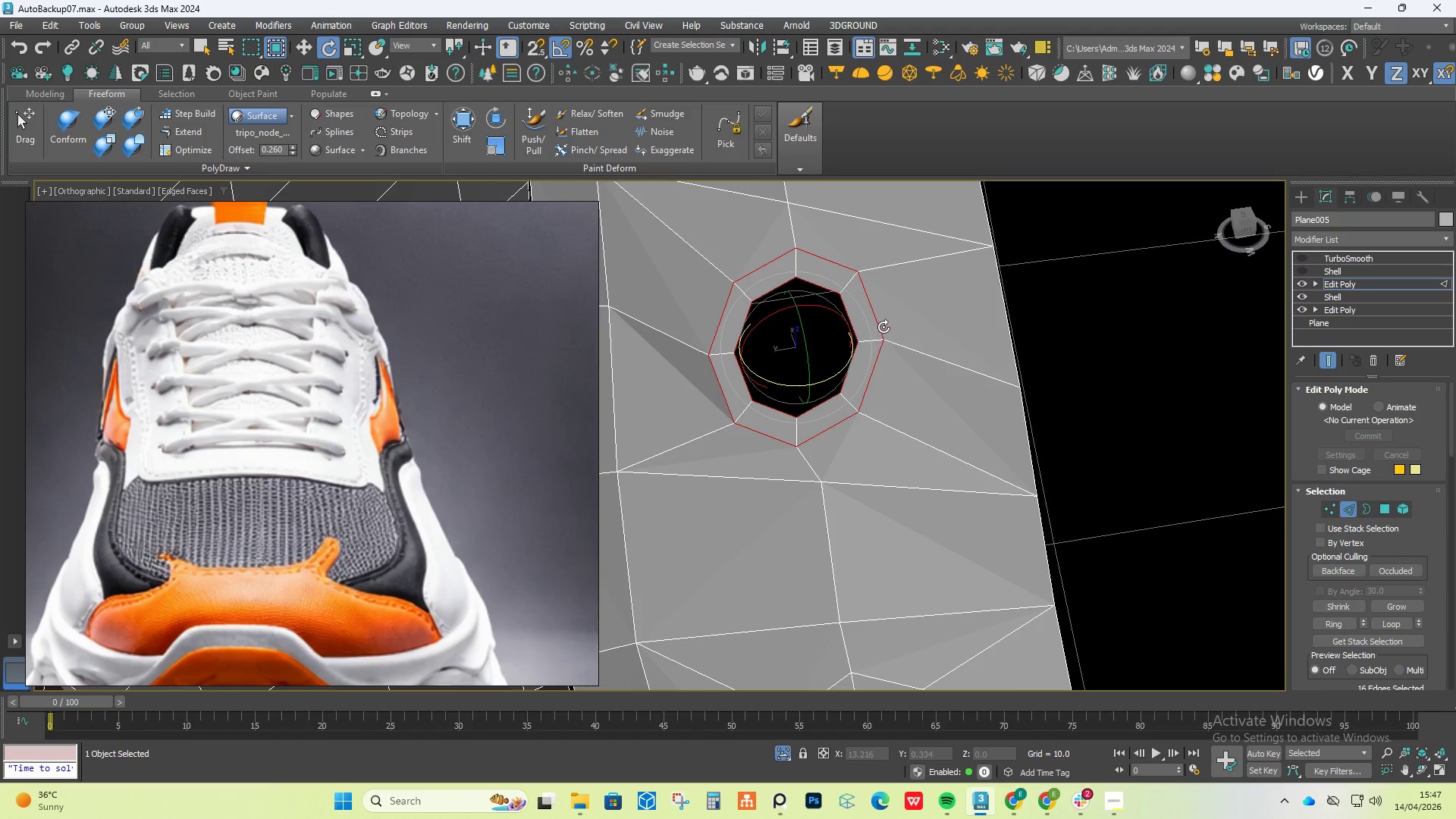 
scroll: coordinate [883, 327], scroll_direction: down, amount: 3.0
 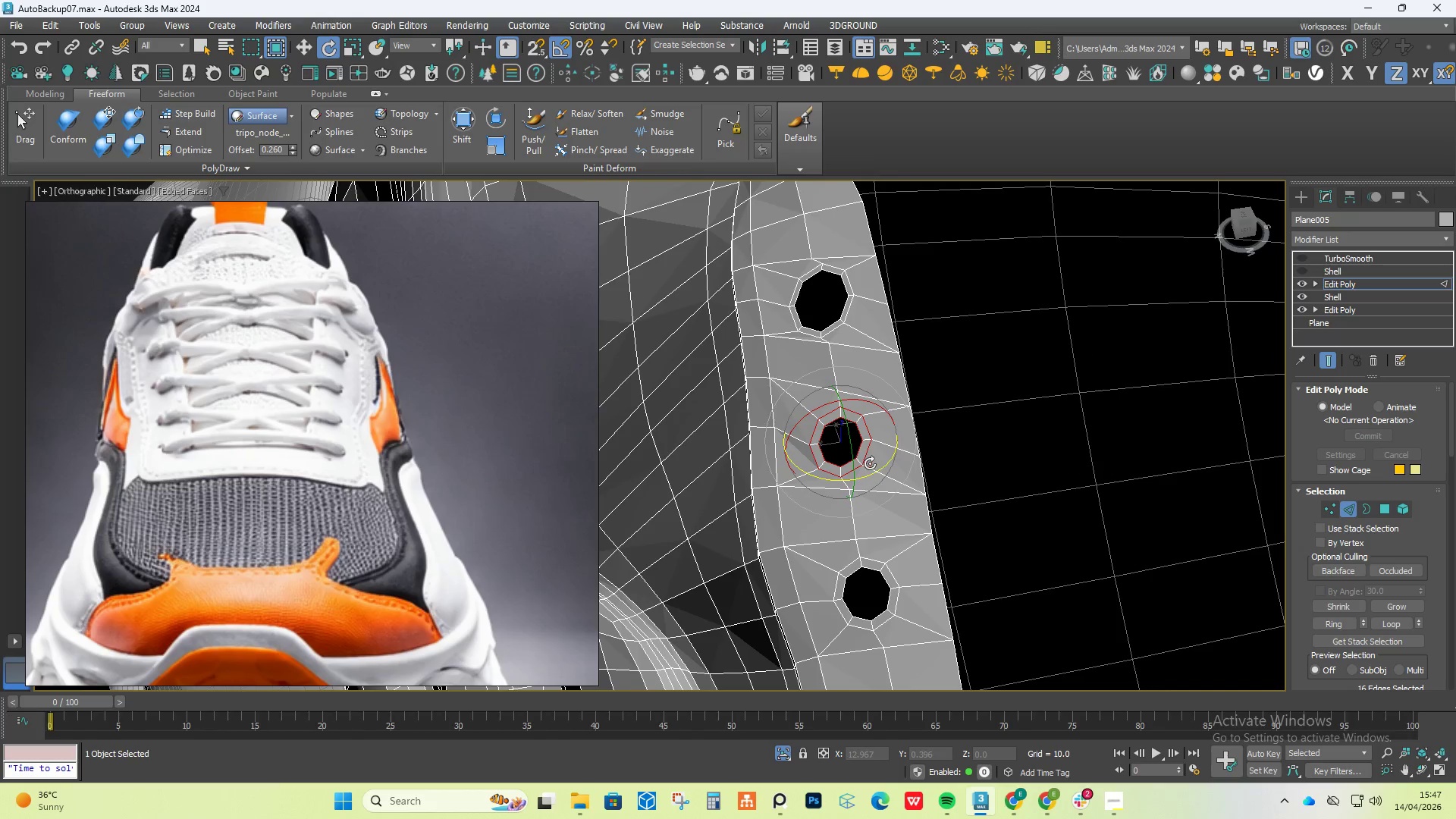 
scroll: coordinate [860, 453], scroll_direction: up, amount: 2.0
 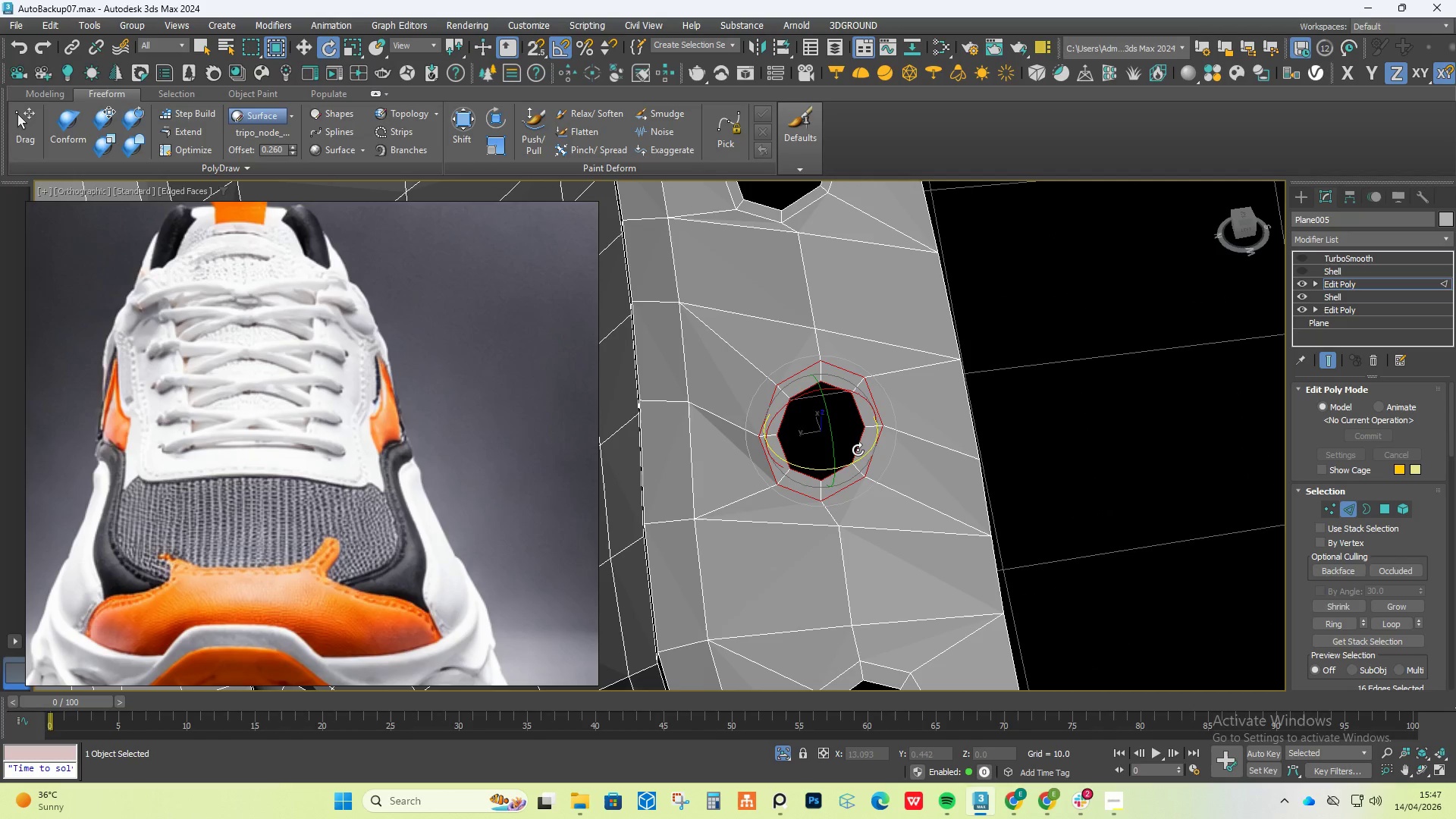 
key(R)
 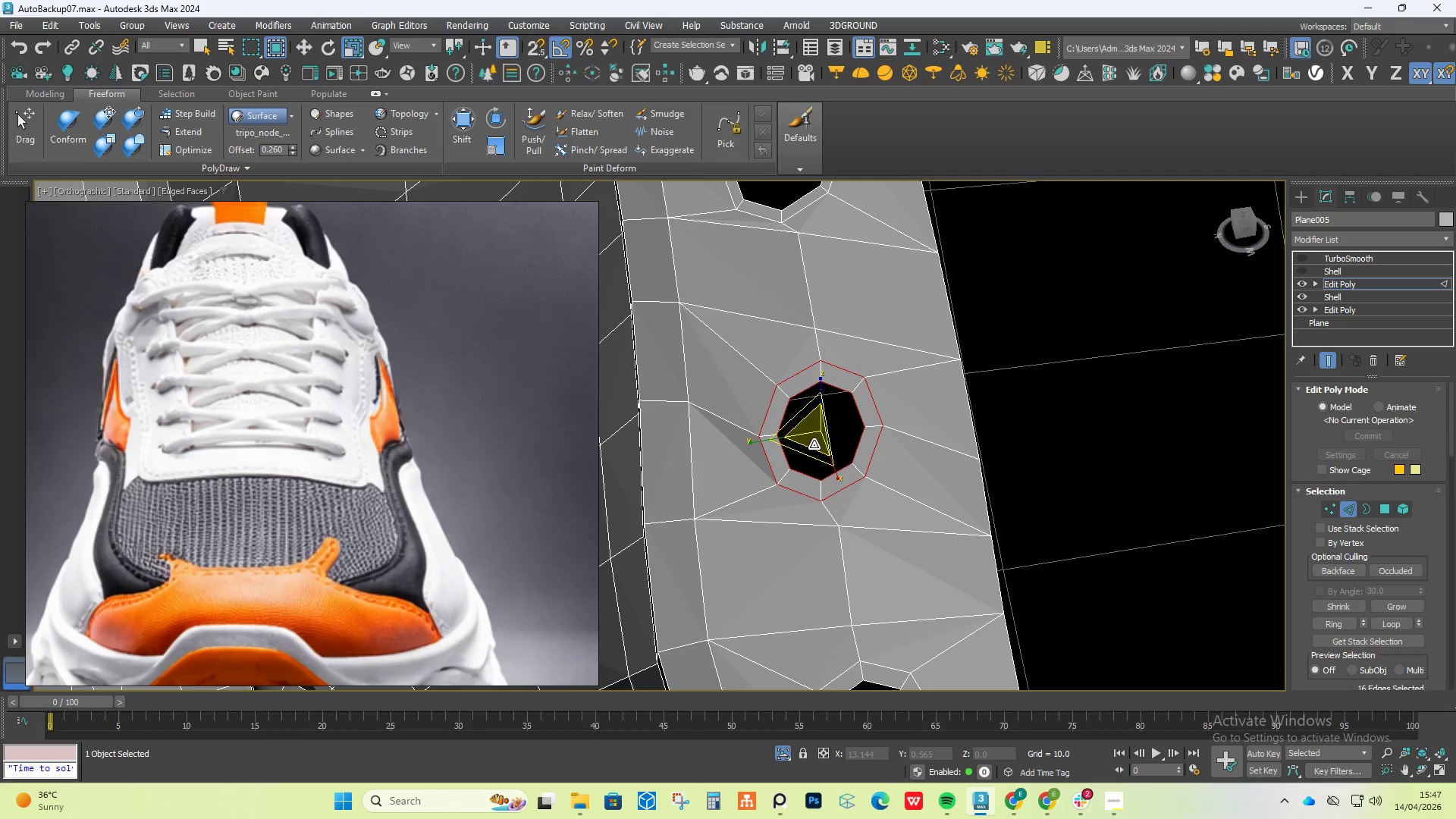 
left_click_drag(start_coordinate=[814, 443], to_coordinate=[818, 436])
 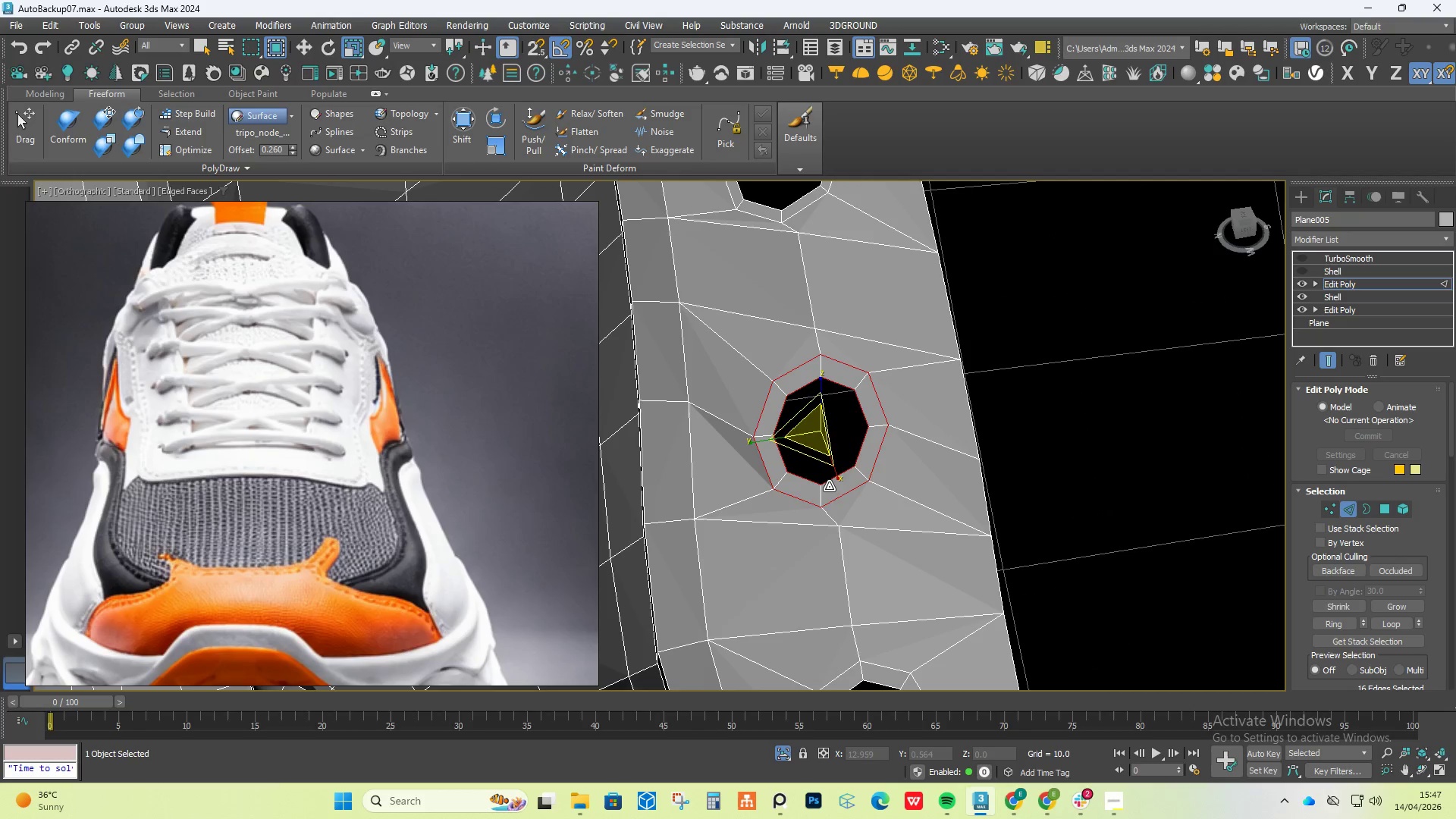 
double_click([829, 486])
 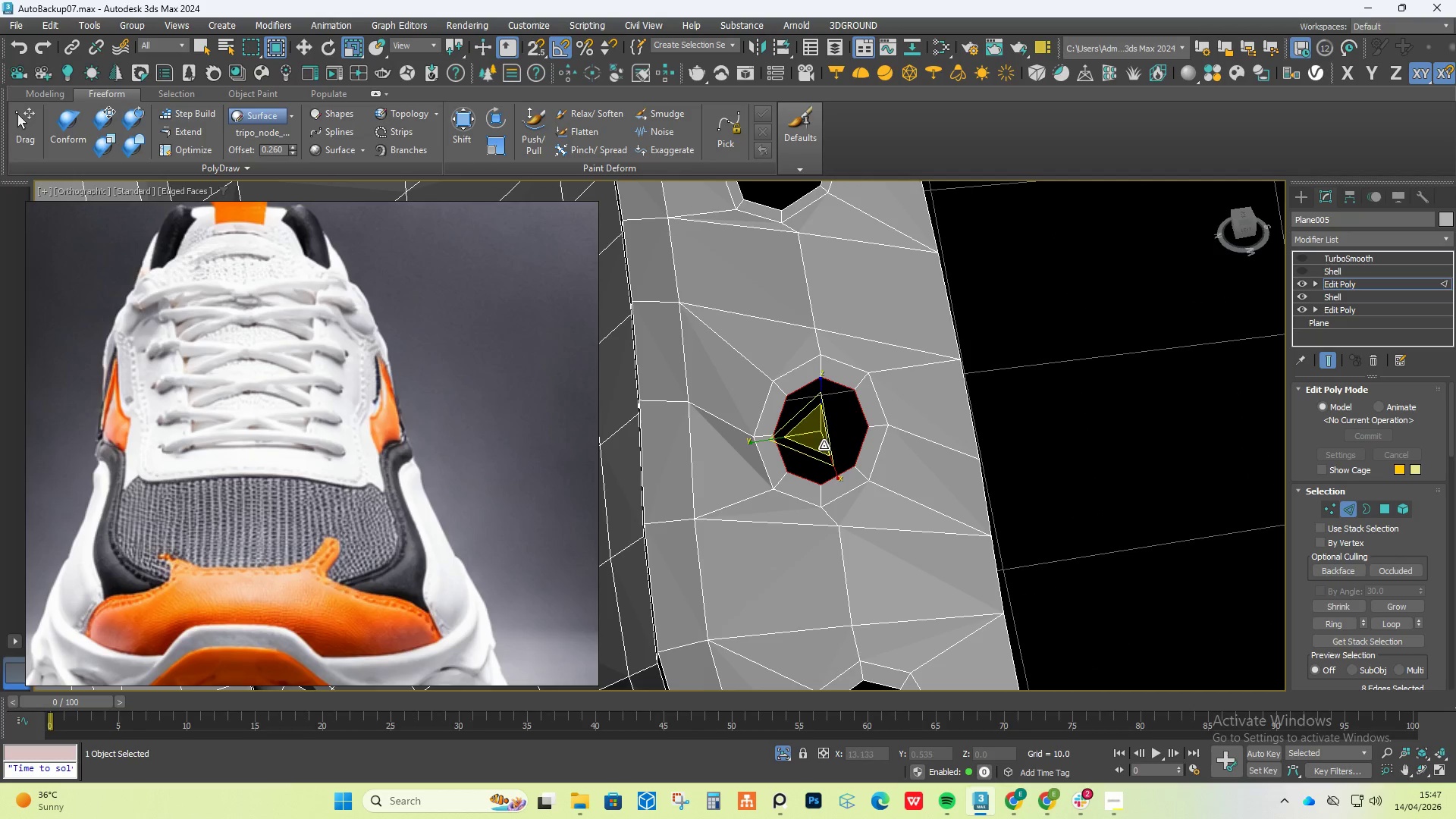 
left_click_drag(start_coordinate=[821, 438], to_coordinate=[824, 431])
 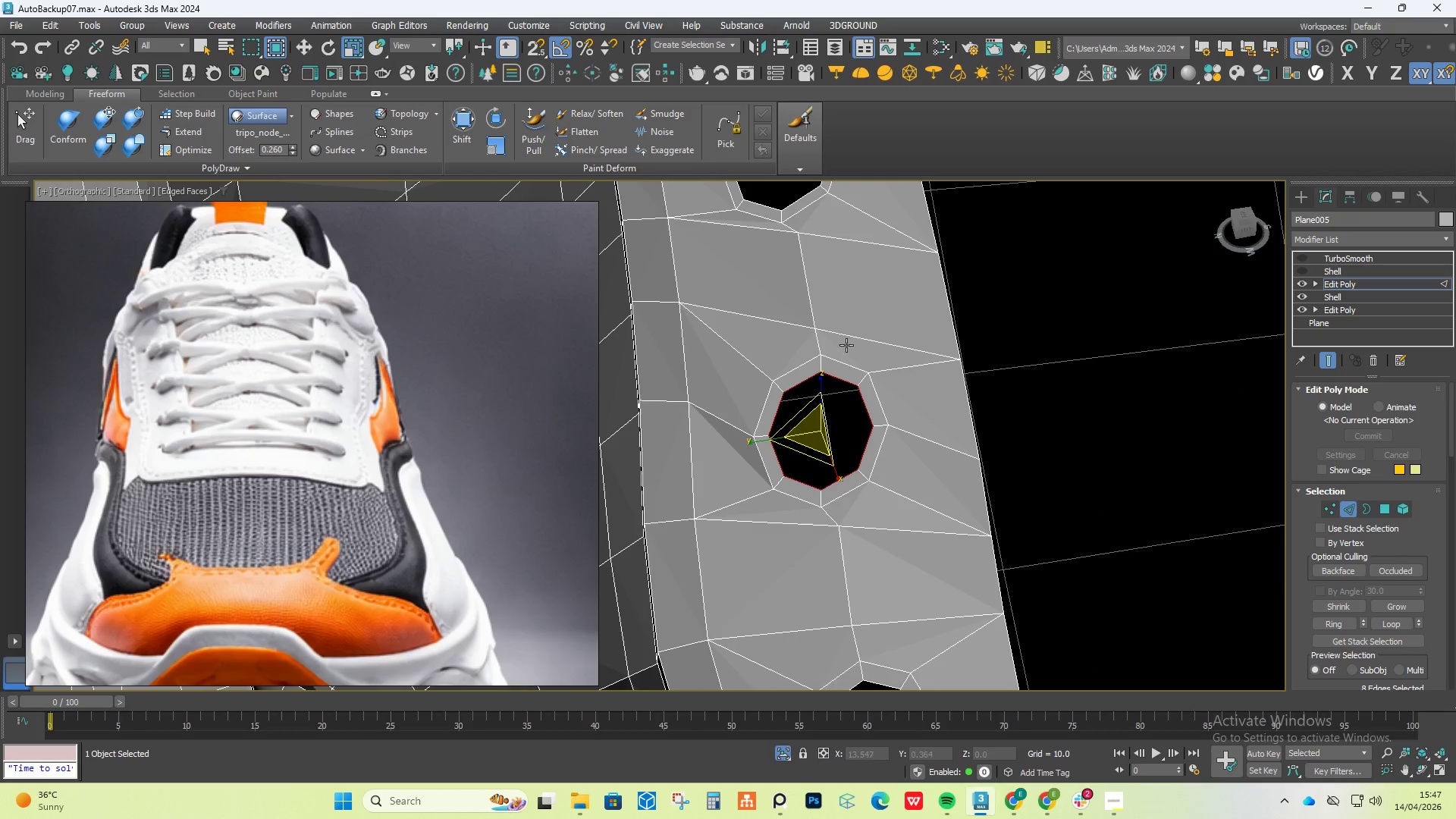 
scroll: coordinate [855, 315], scroll_direction: down, amount: 6.0
 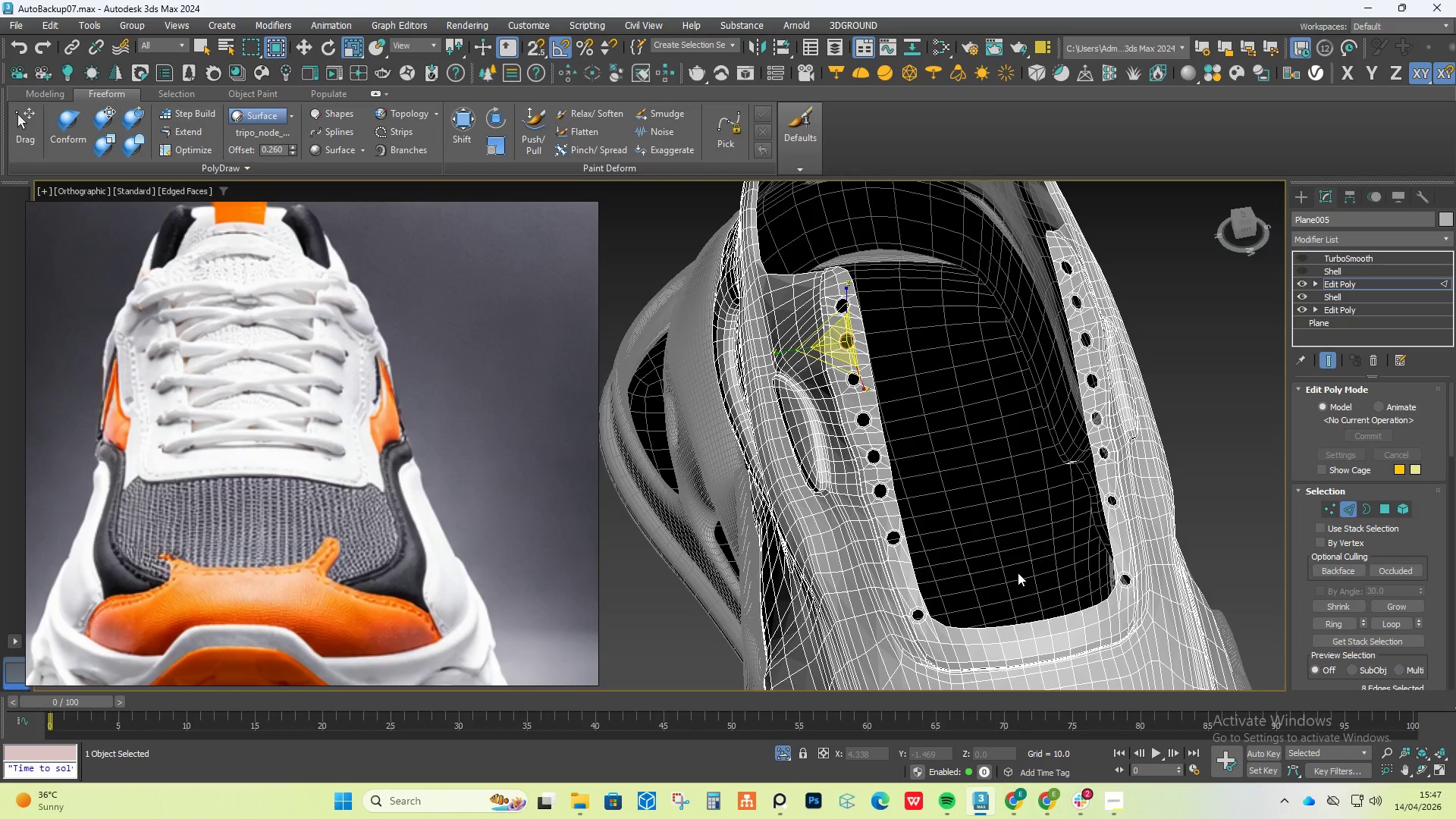 
hold_key(key=AltLeft, duration=1.3)
 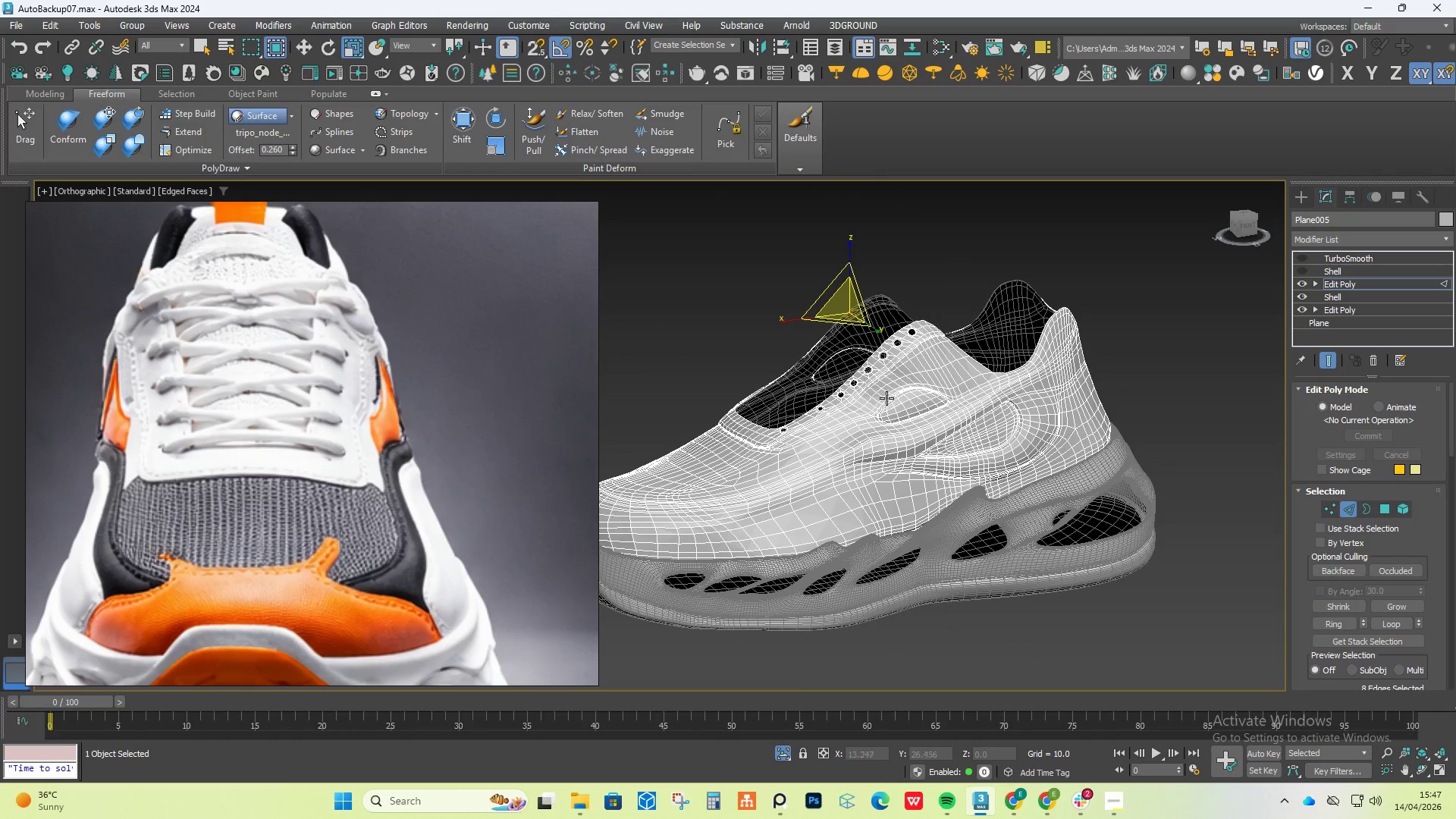 
scroll: coordinate [921, 441], scroll_direction: down, amount: 2.0
 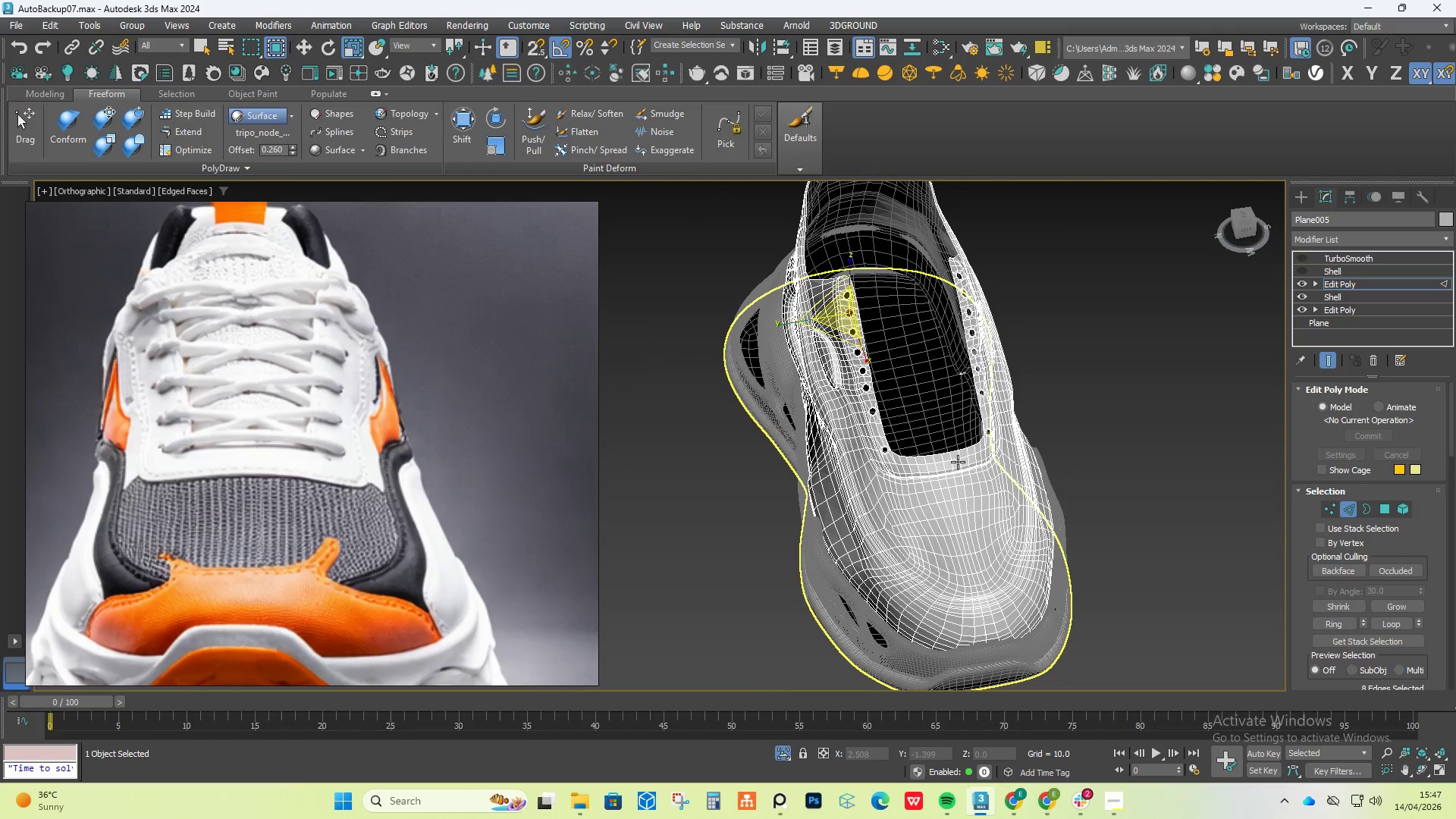 
hold_key(key=AltLeft, duration=1.52)
 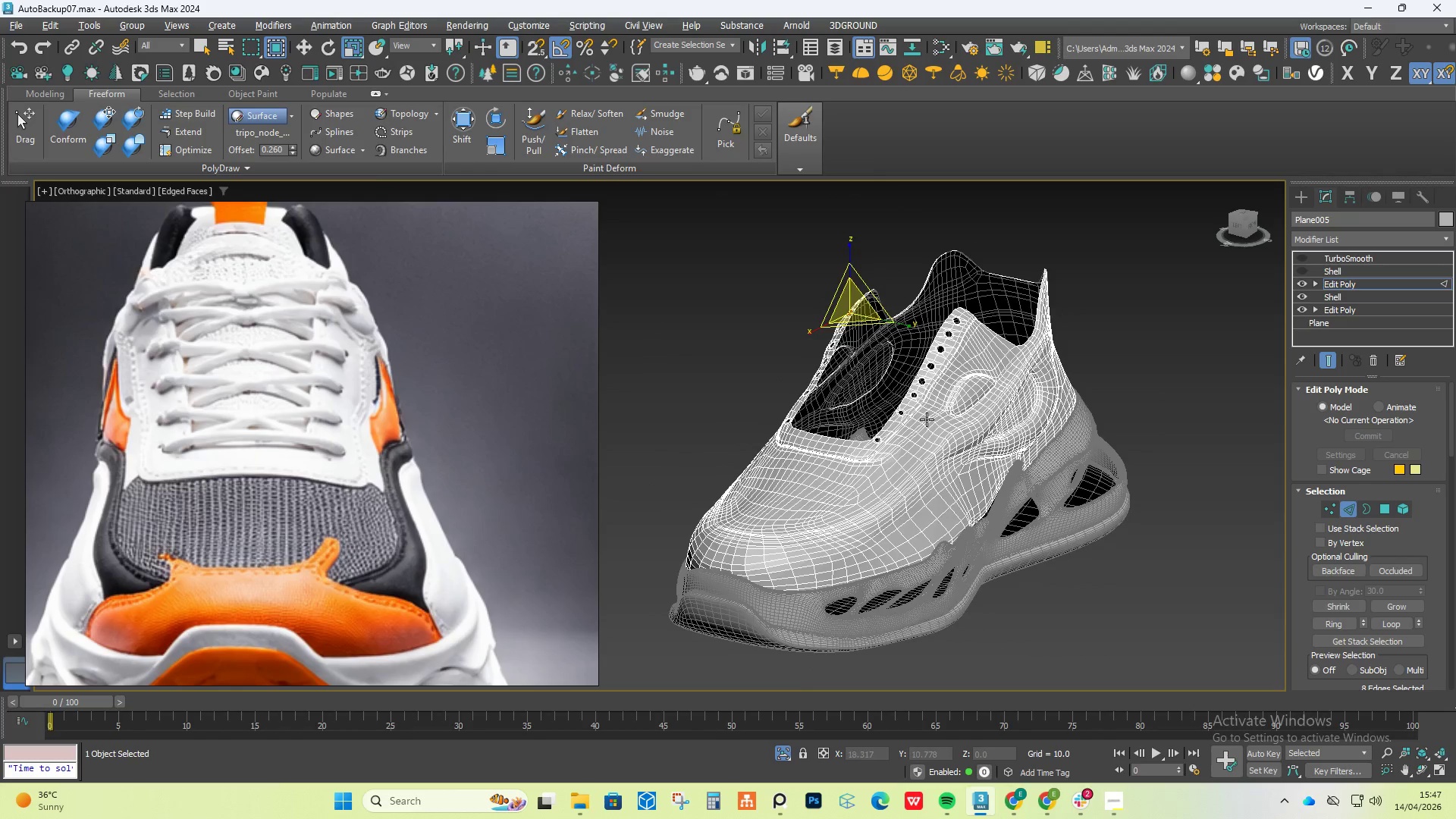 
key(Alt+AltLeft)
 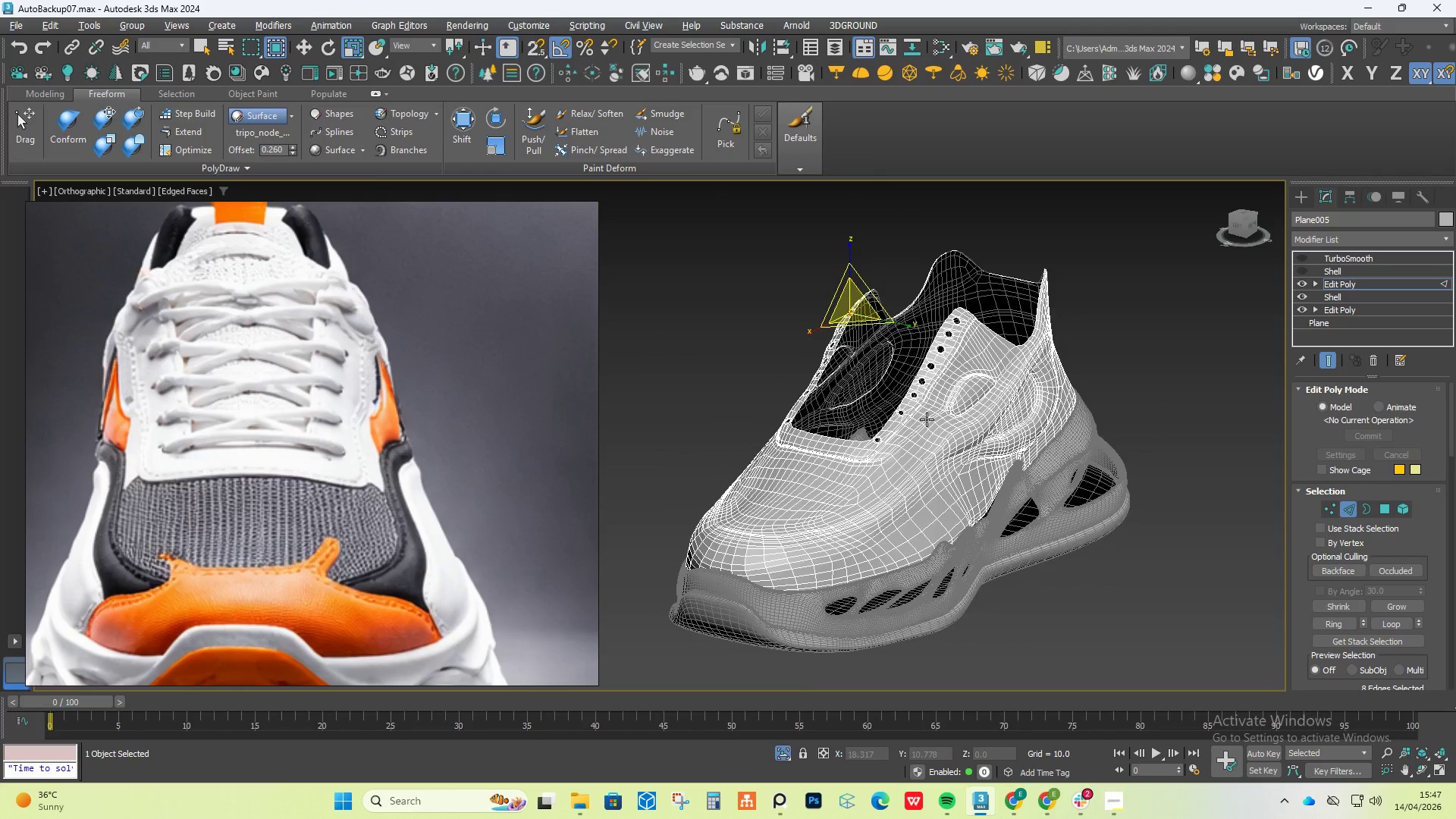 
key(Alt+AltLeft)
 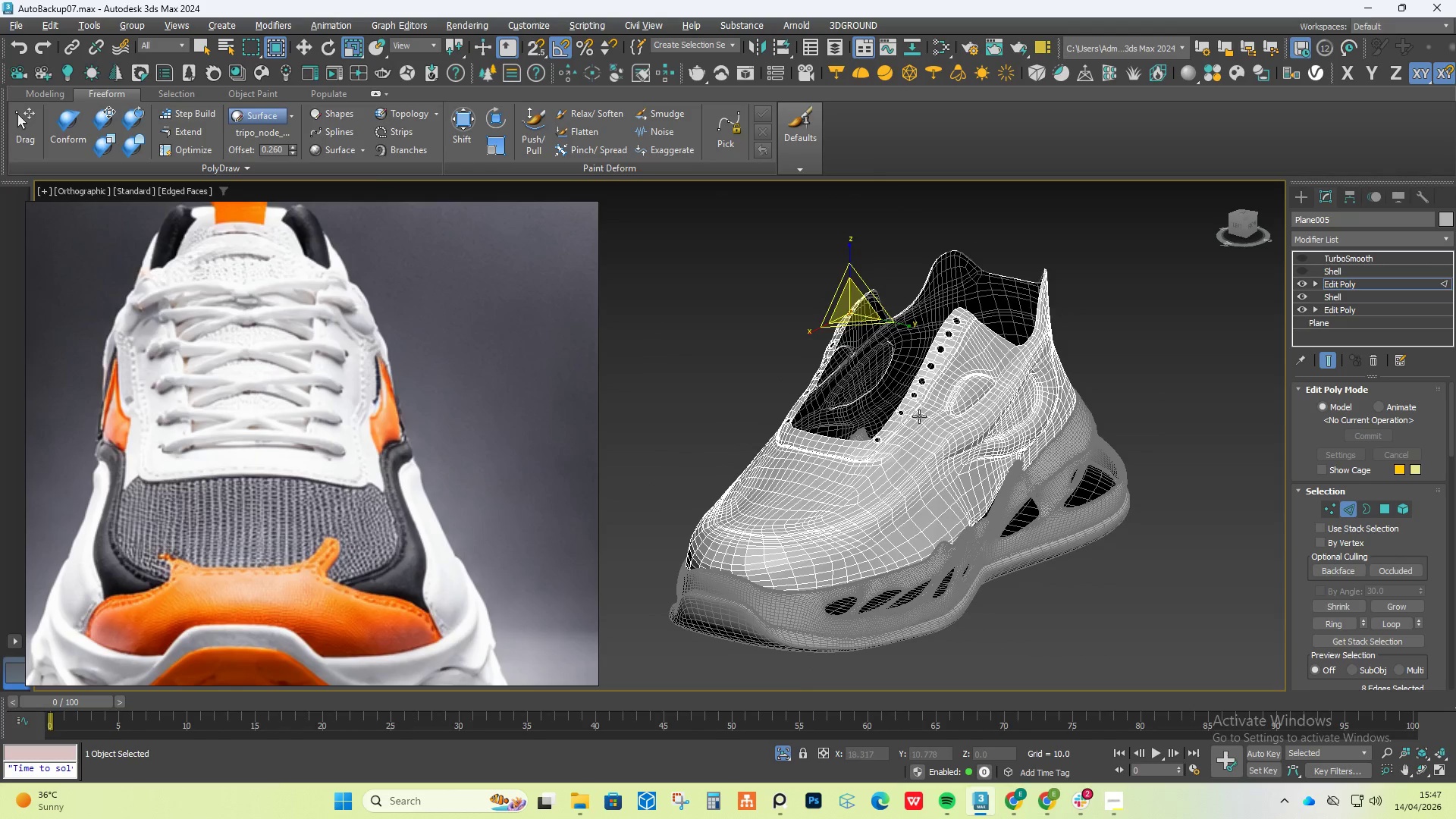 
key(Alt+AltLeft)
 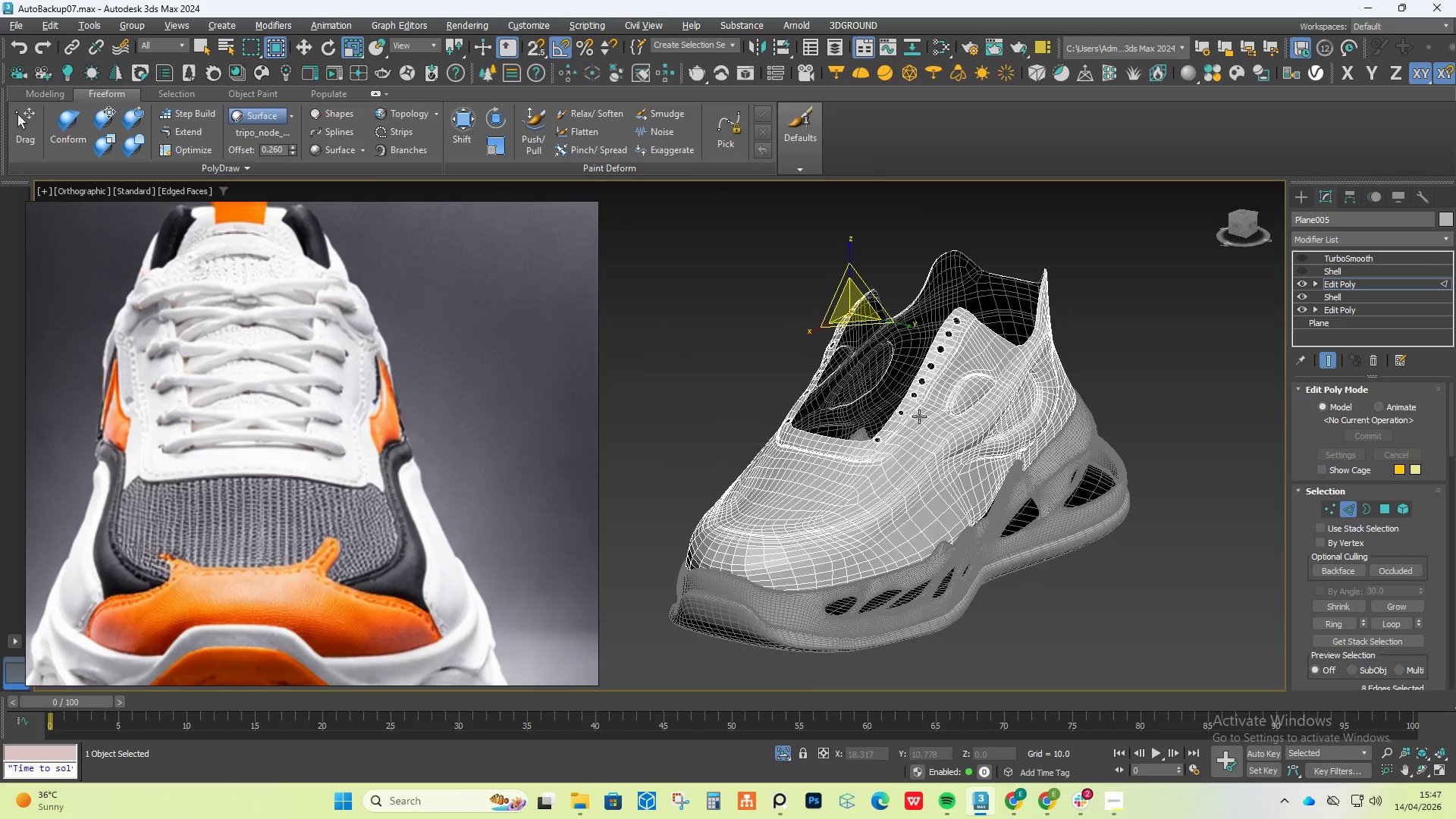 
key(Alt+AltLeft)
 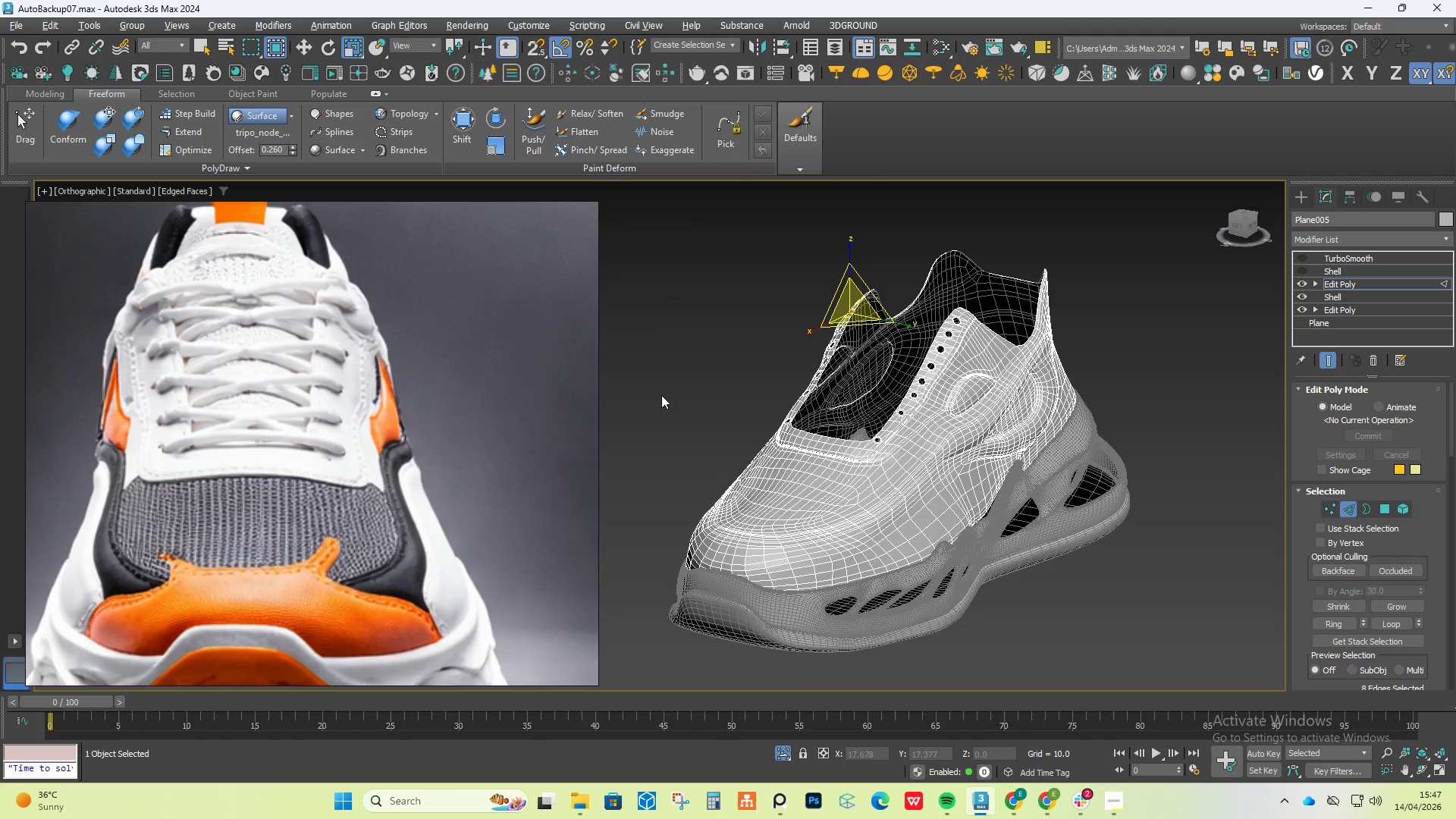 
key(Alt+AltLeft)
 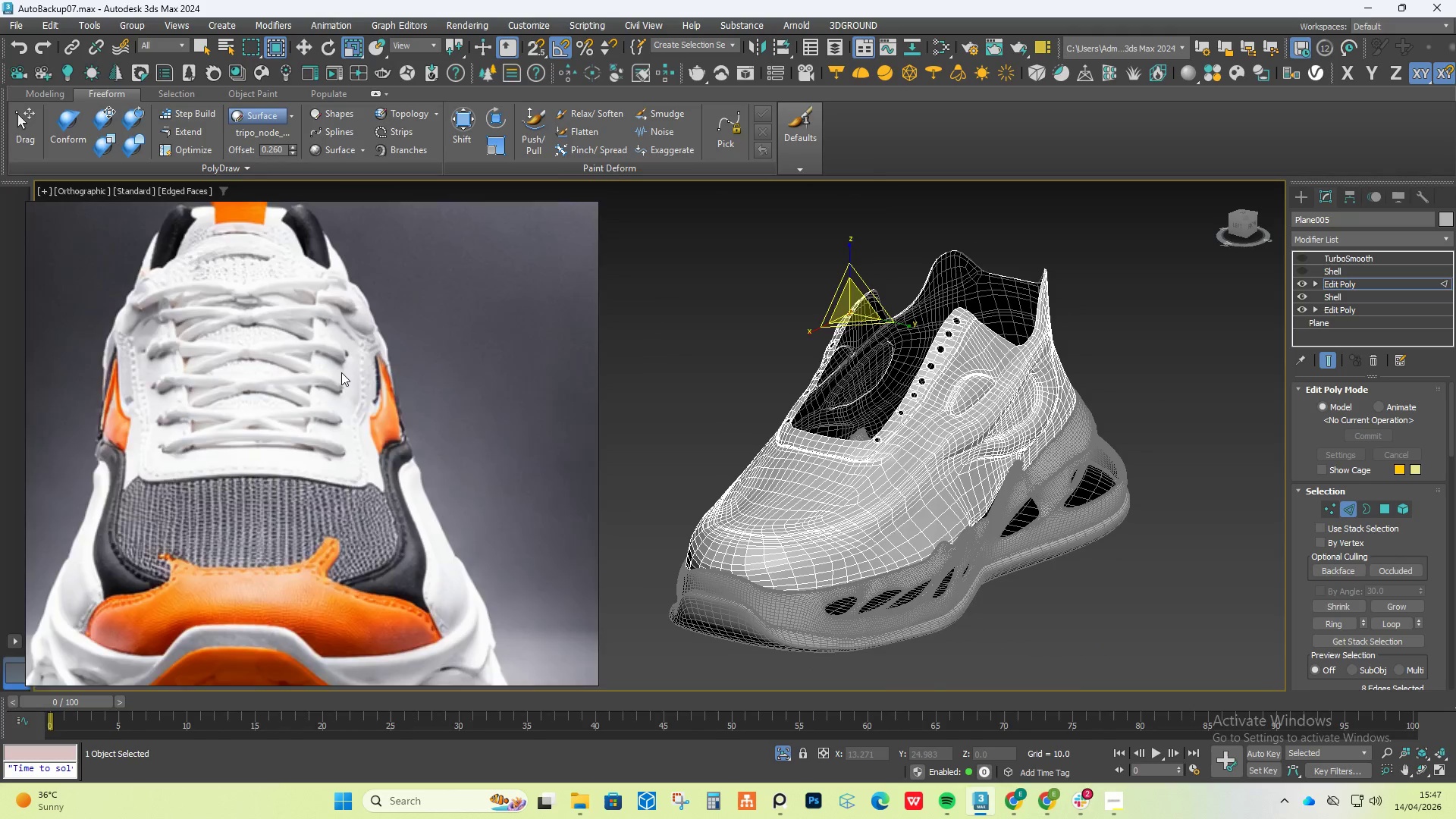 
scroll: coordinate [340, 346], scroll_direction: down, amount: 13.0
 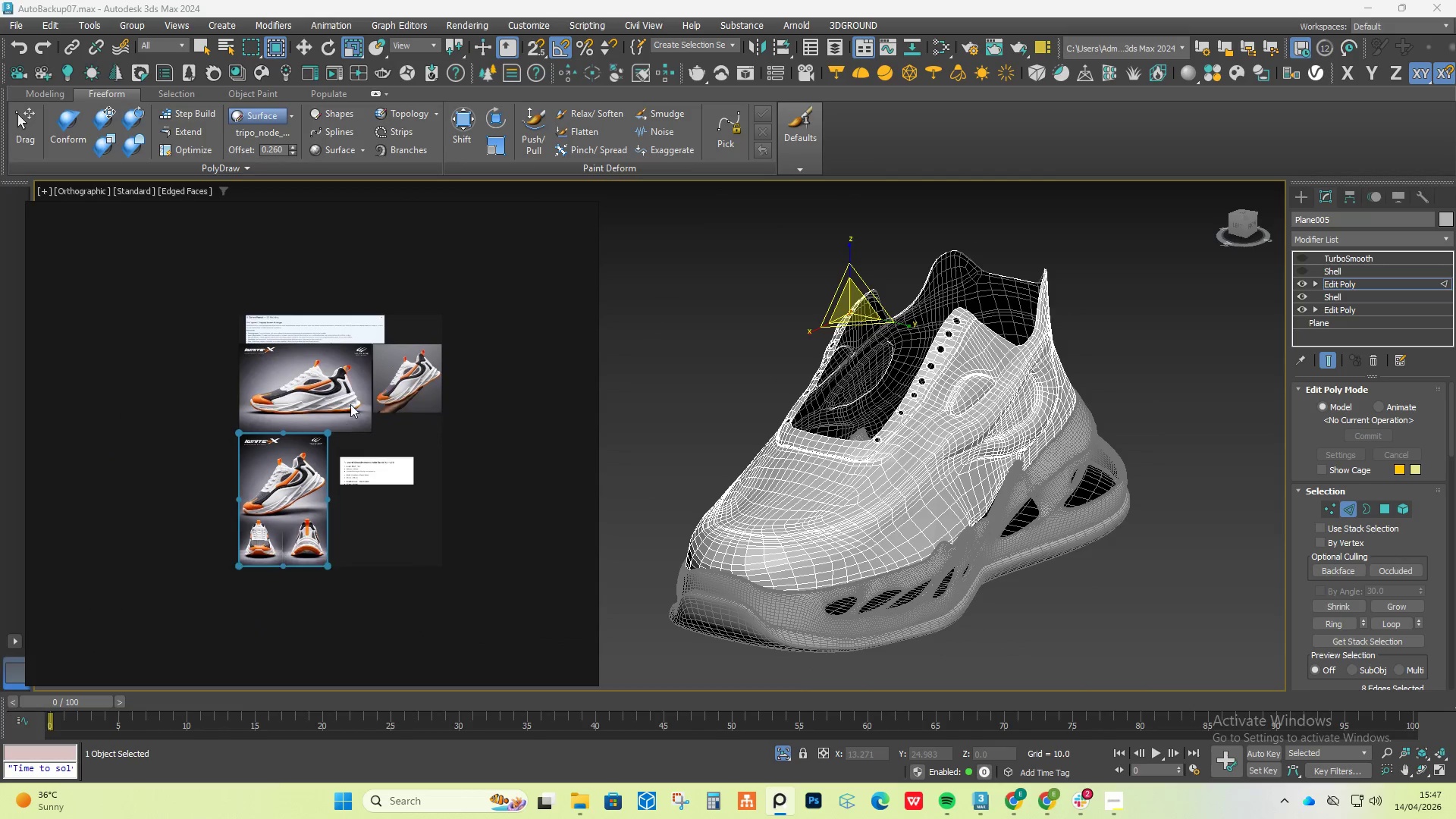 
scroll: coordinate [290, 478], scroll_direction: up, amount: 12.0
 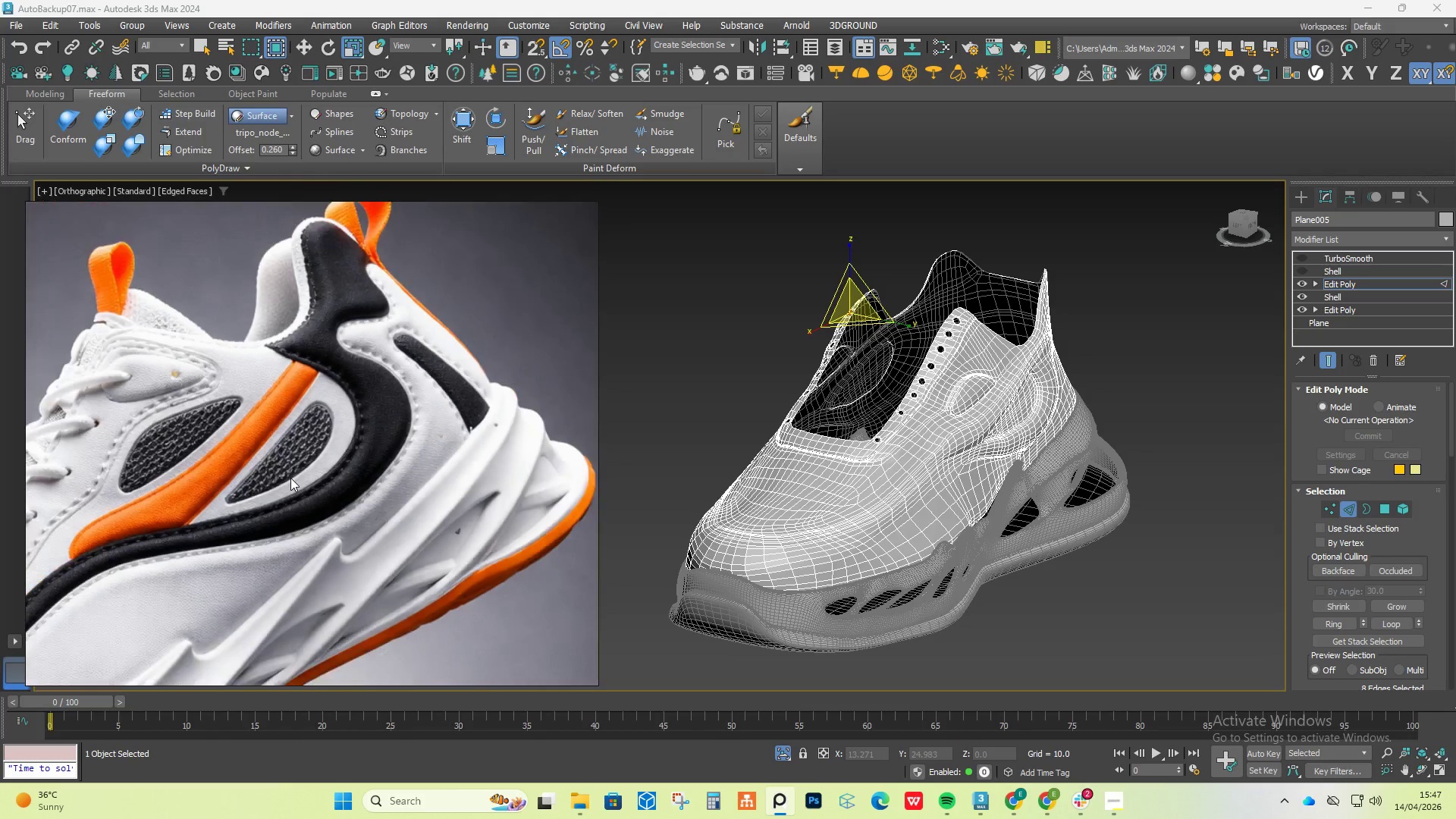 
scroll: coordinate [290, 478], scroll_direction: down, amount: 1.0
 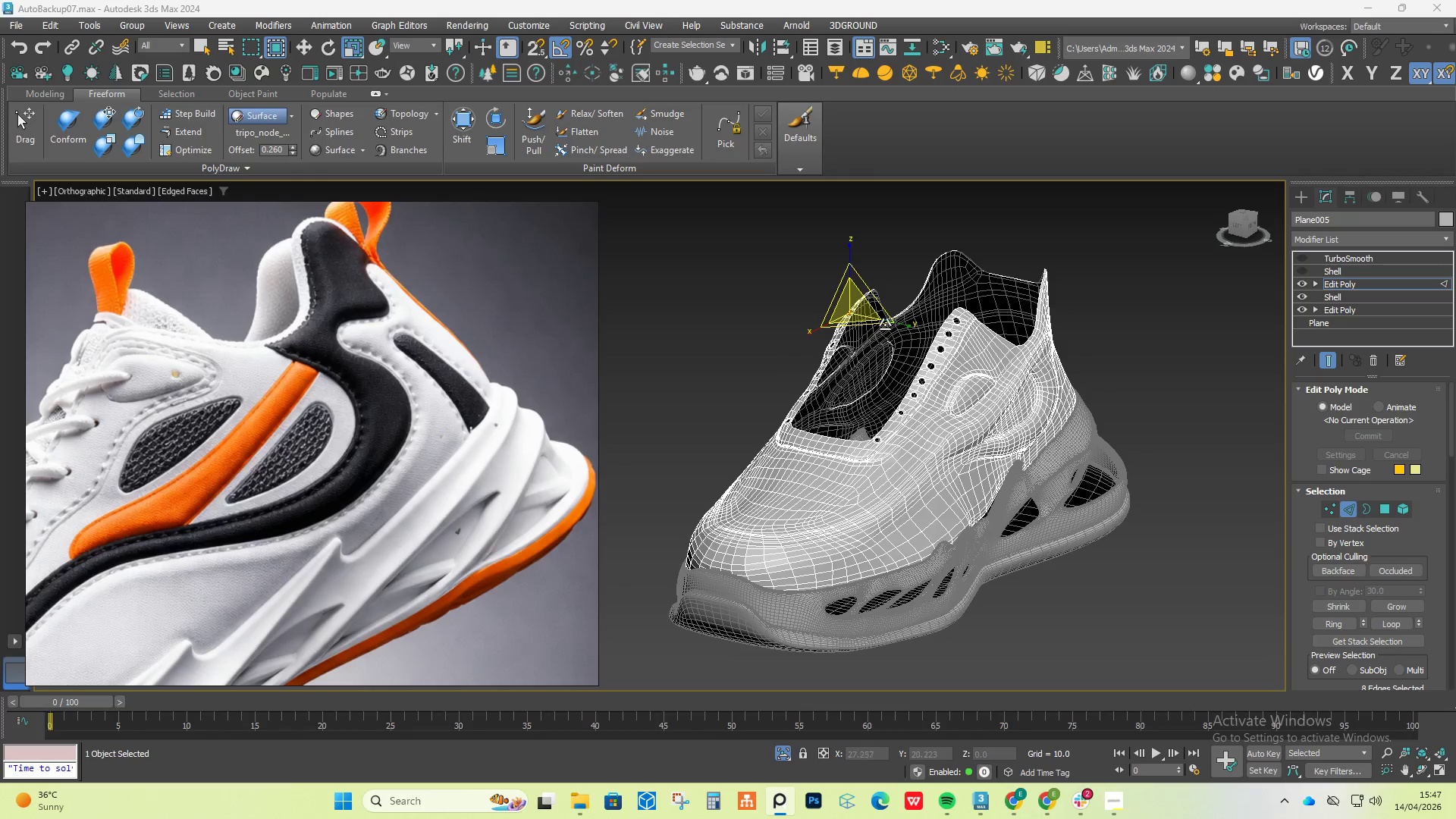 
hold_key(key=AltLeft, duration=1.5)
 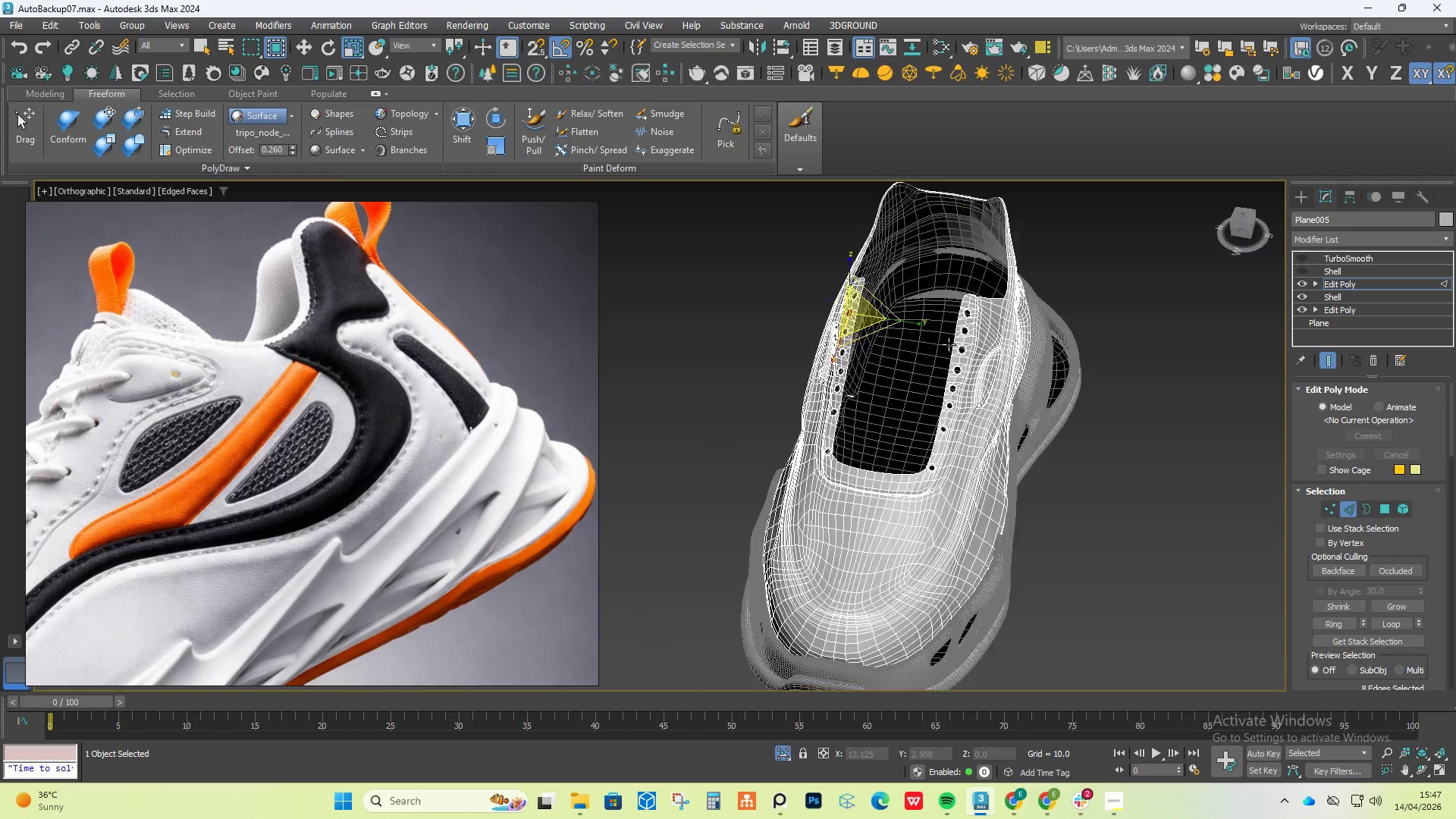 
hold_key(key=AltLeft, duration=1.52)
 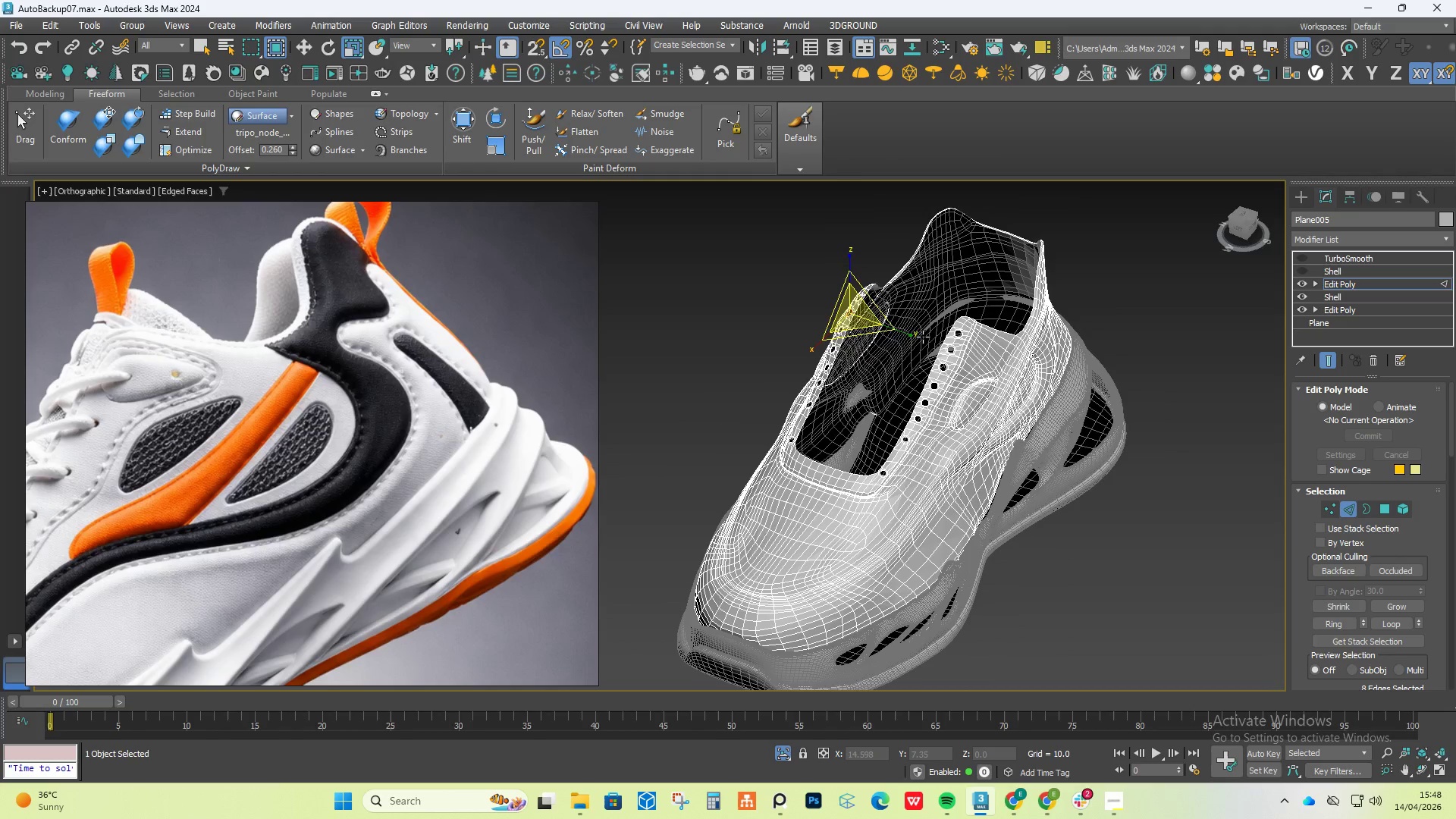 
hold_key(key=AltLeft, duration=1.11)
 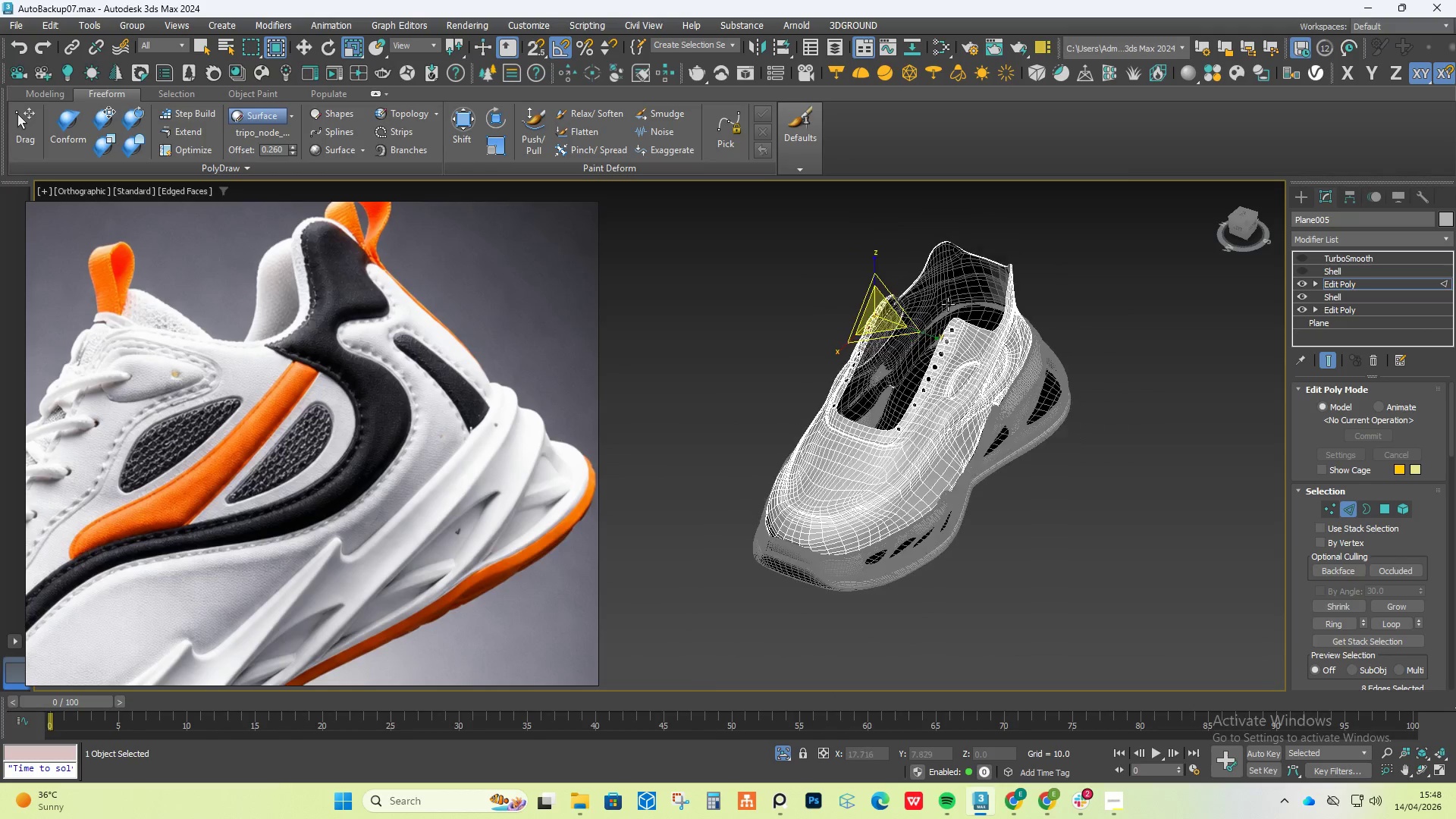 
scroll: coordinate [901, 318], scroll_direction: up, amount: 3.0
 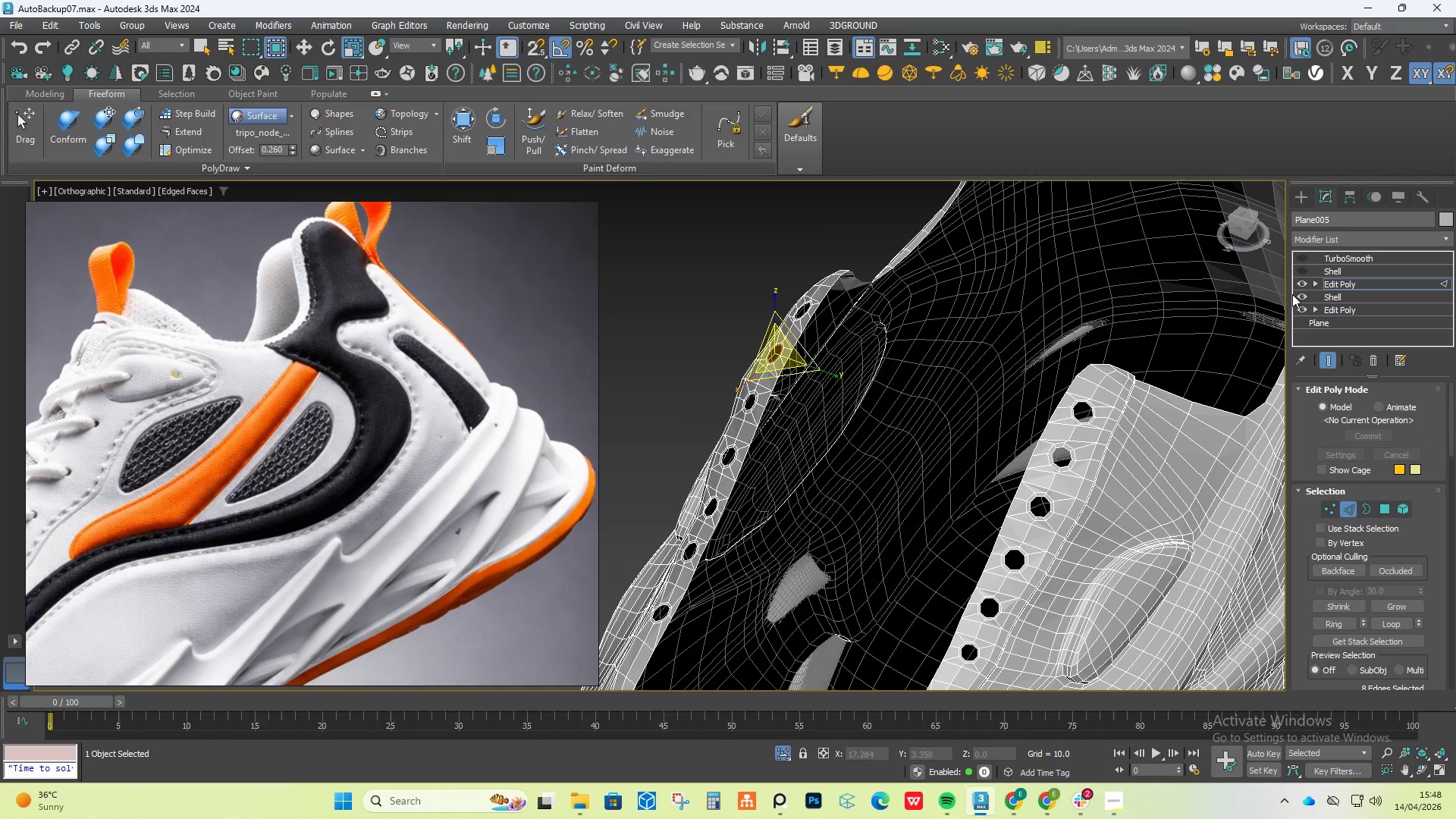 
hold_key(key=AltLeft, duration=0.69)
 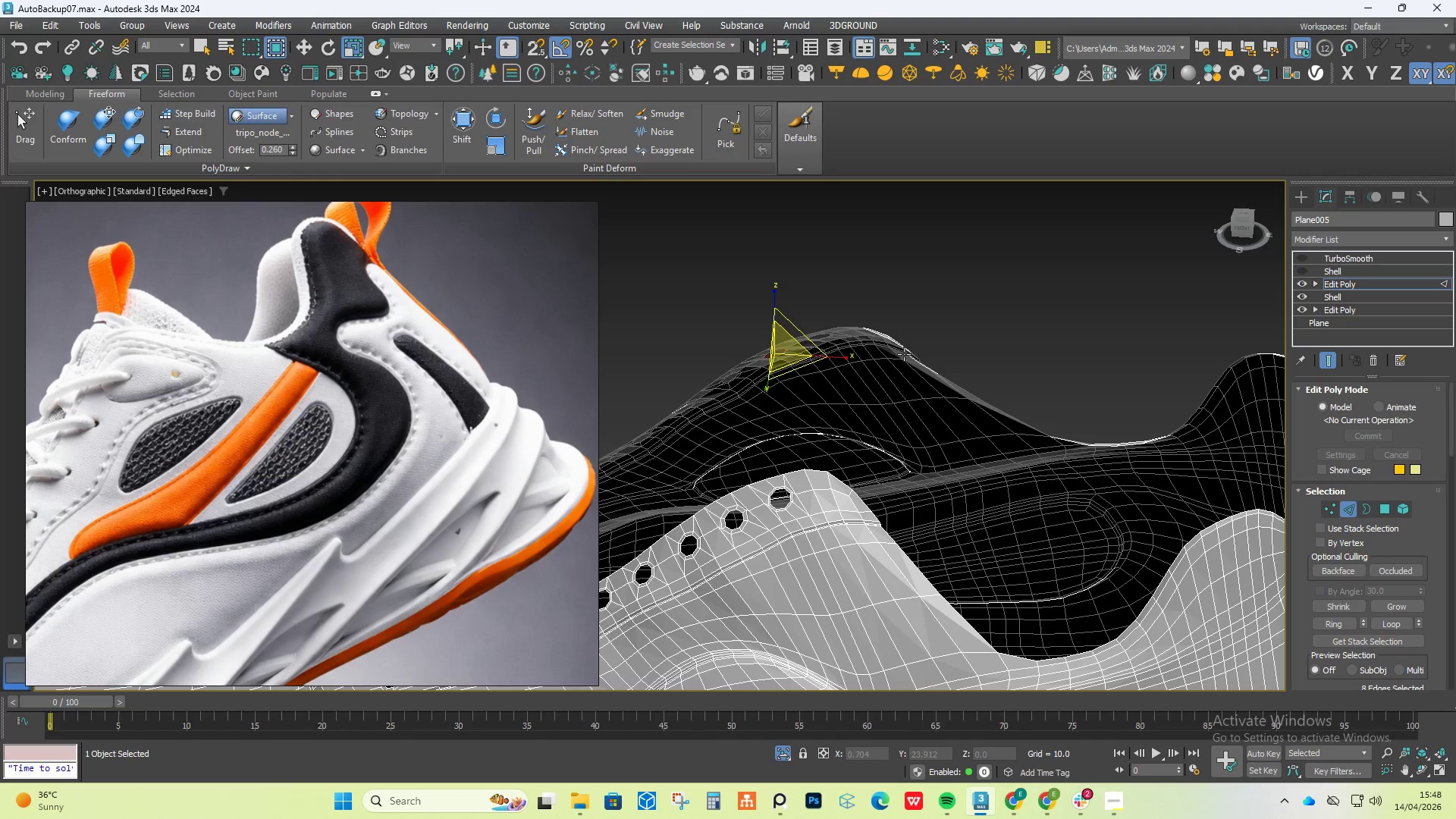 
hold_key(key=AltLeft, duration=0.59)
 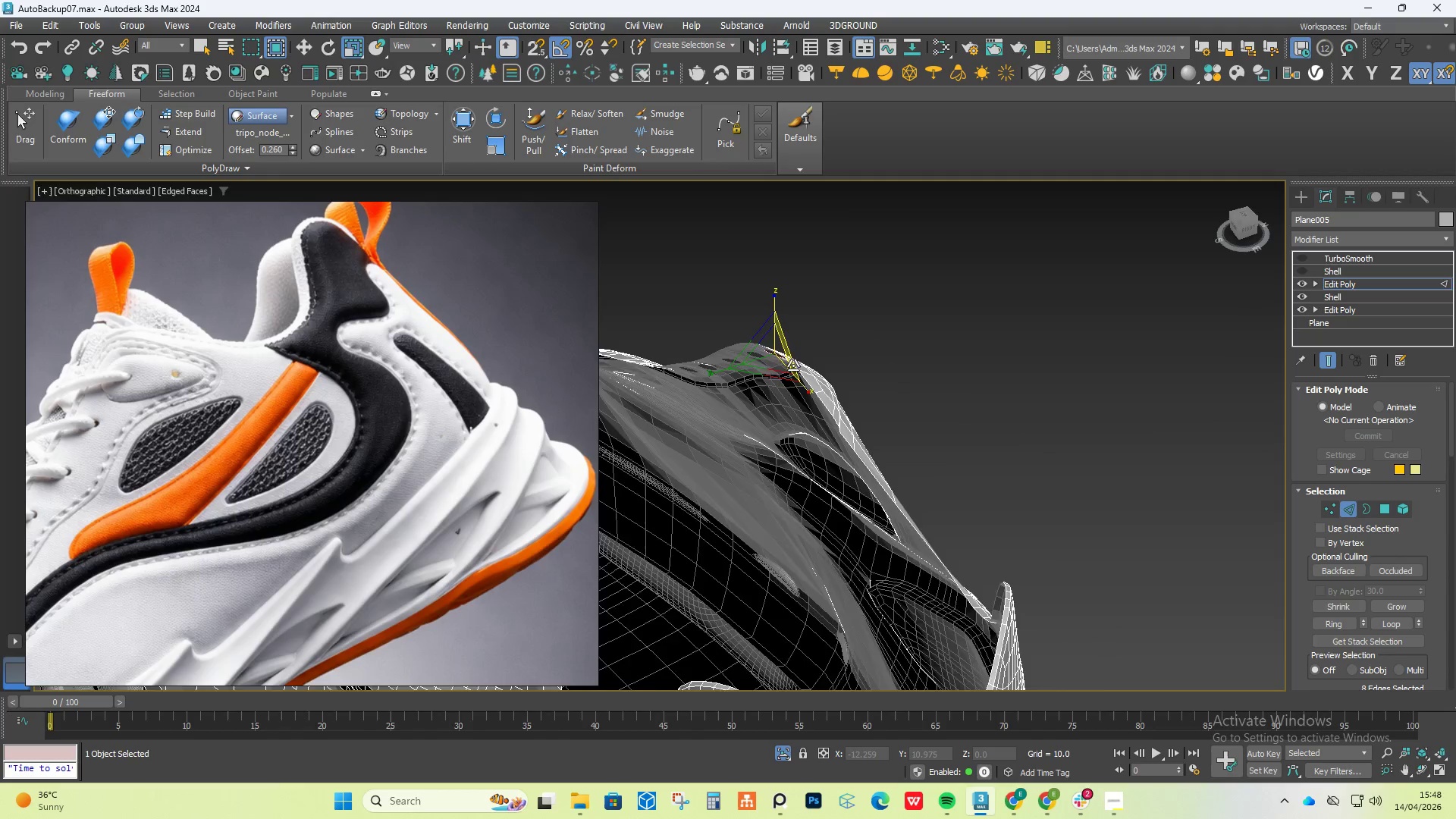 
scroll: coordinate [793, 366], scroll_direction: up, amount: 1.0
 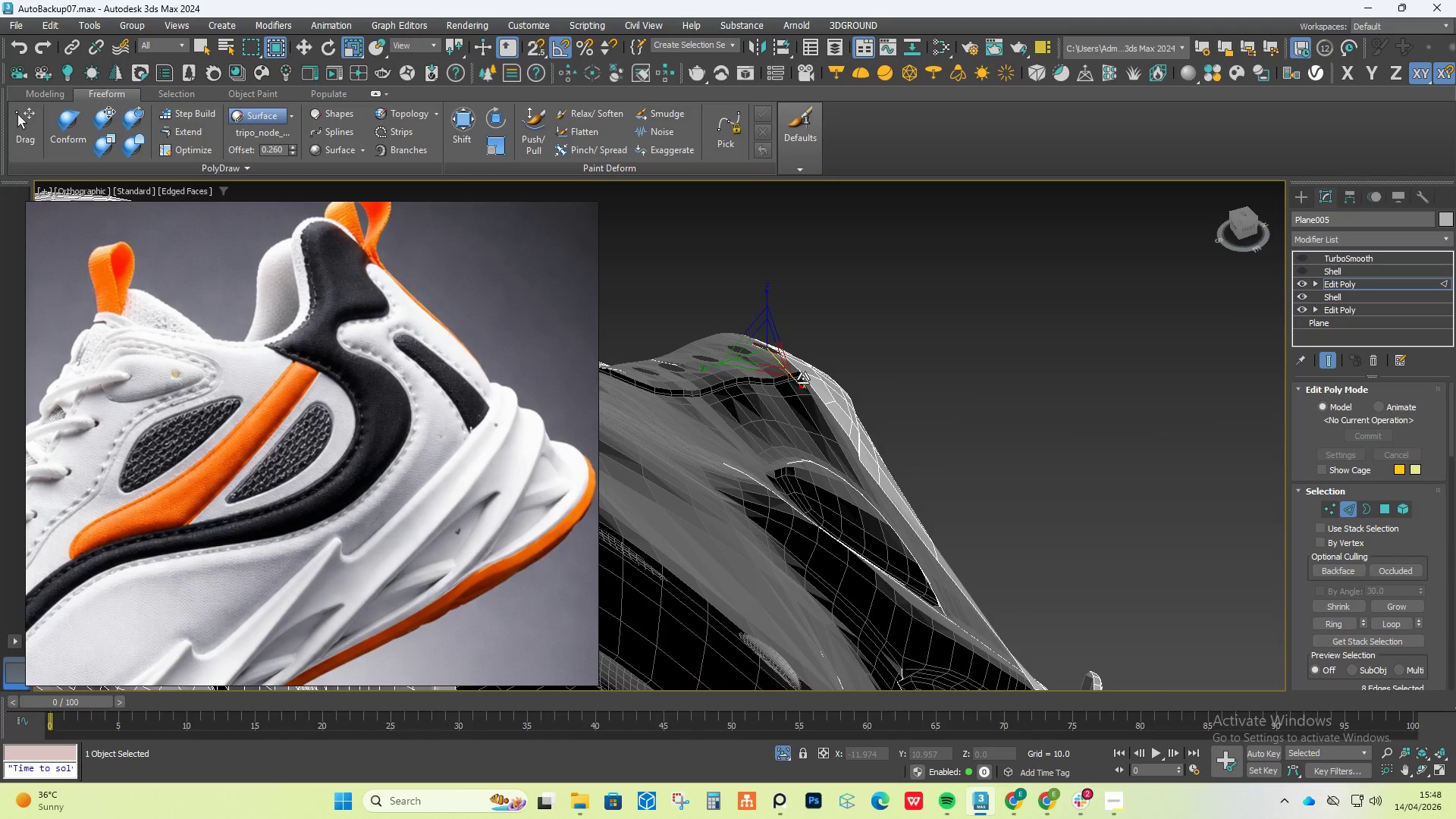 
double_click([803, 378])
 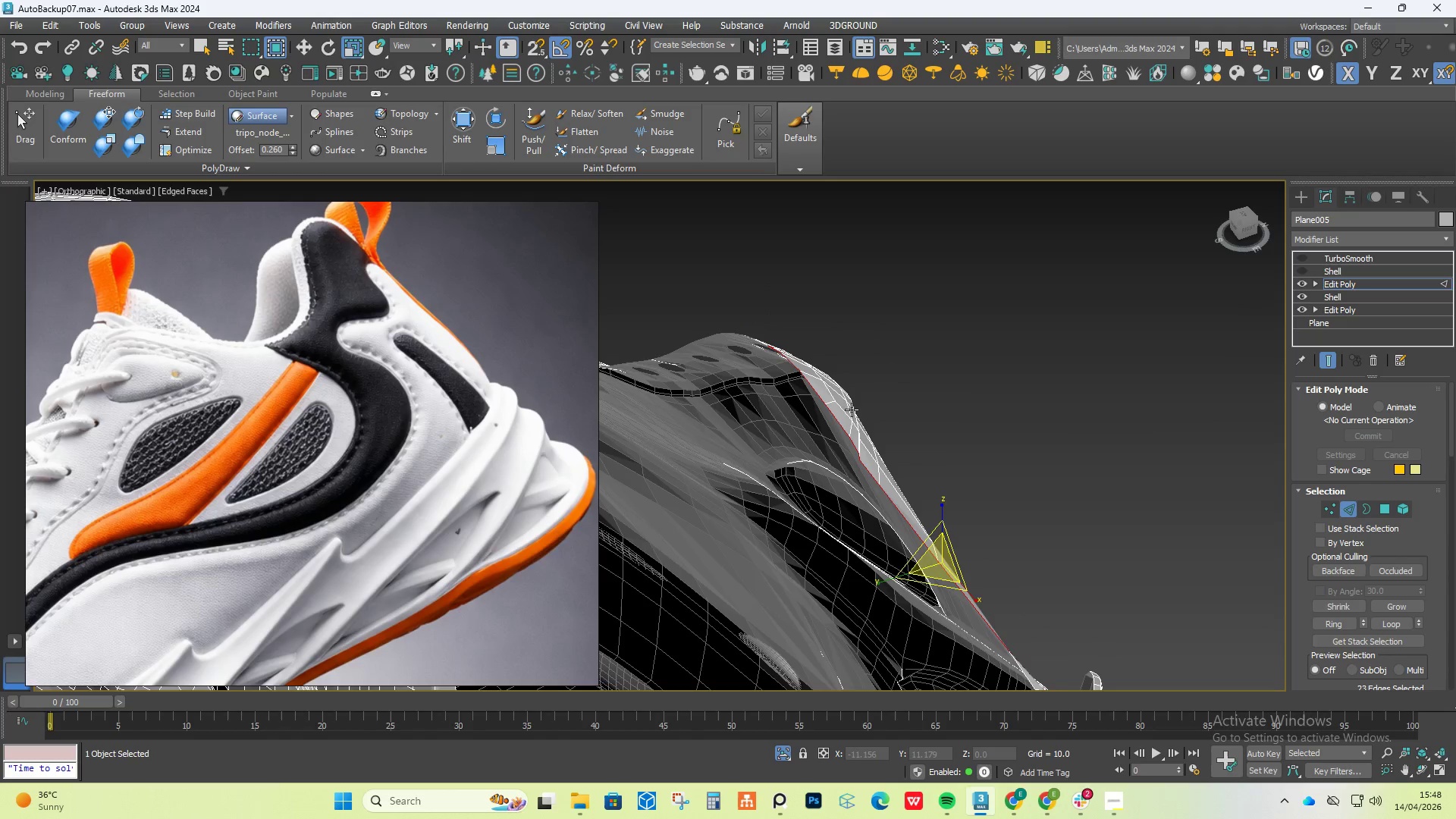 
hold_key(key=AltLeft, duration=0.69)
 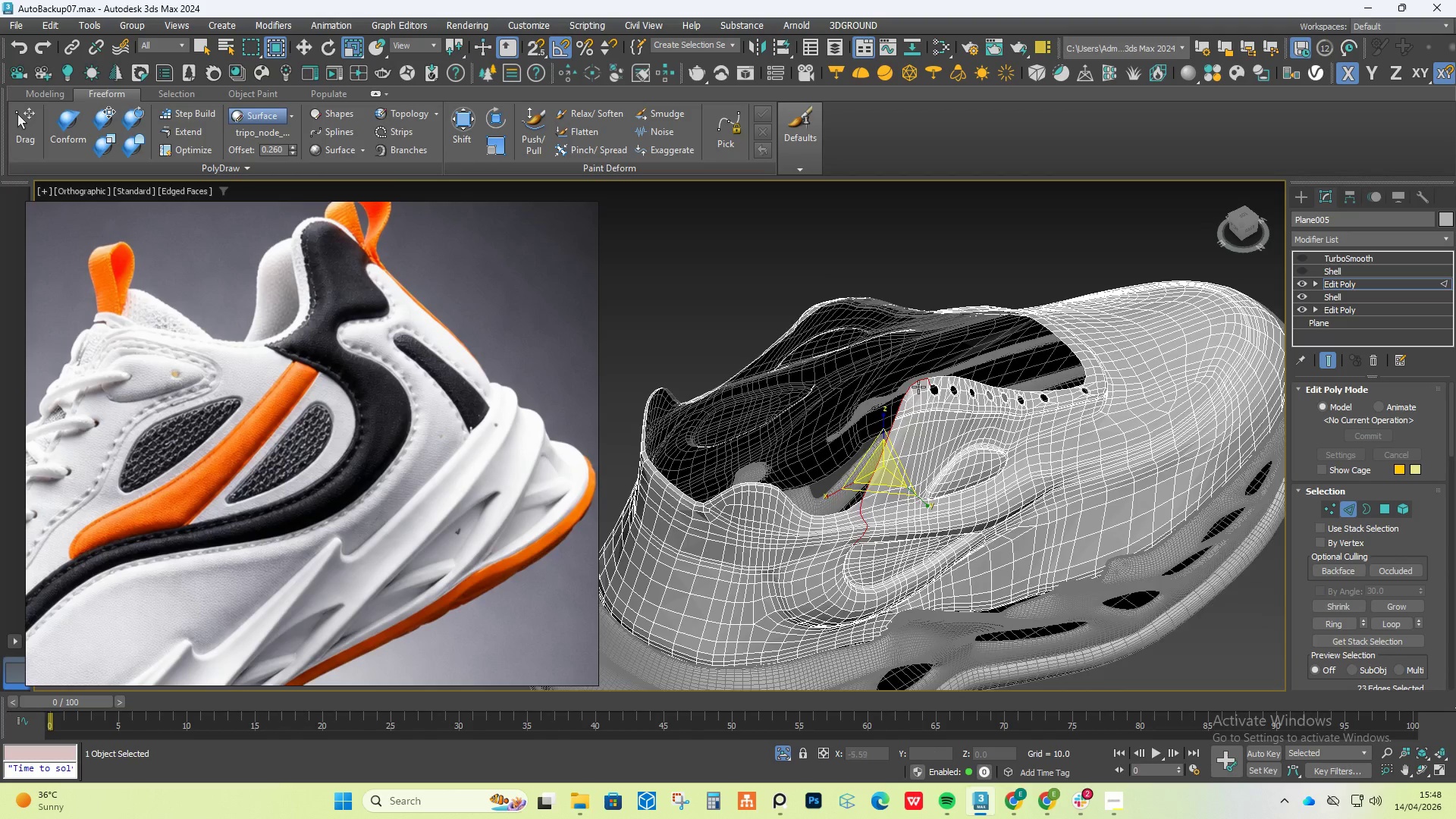 
scroll: coordinate [852, 414], scroll_direction: down, amount: 3.0
 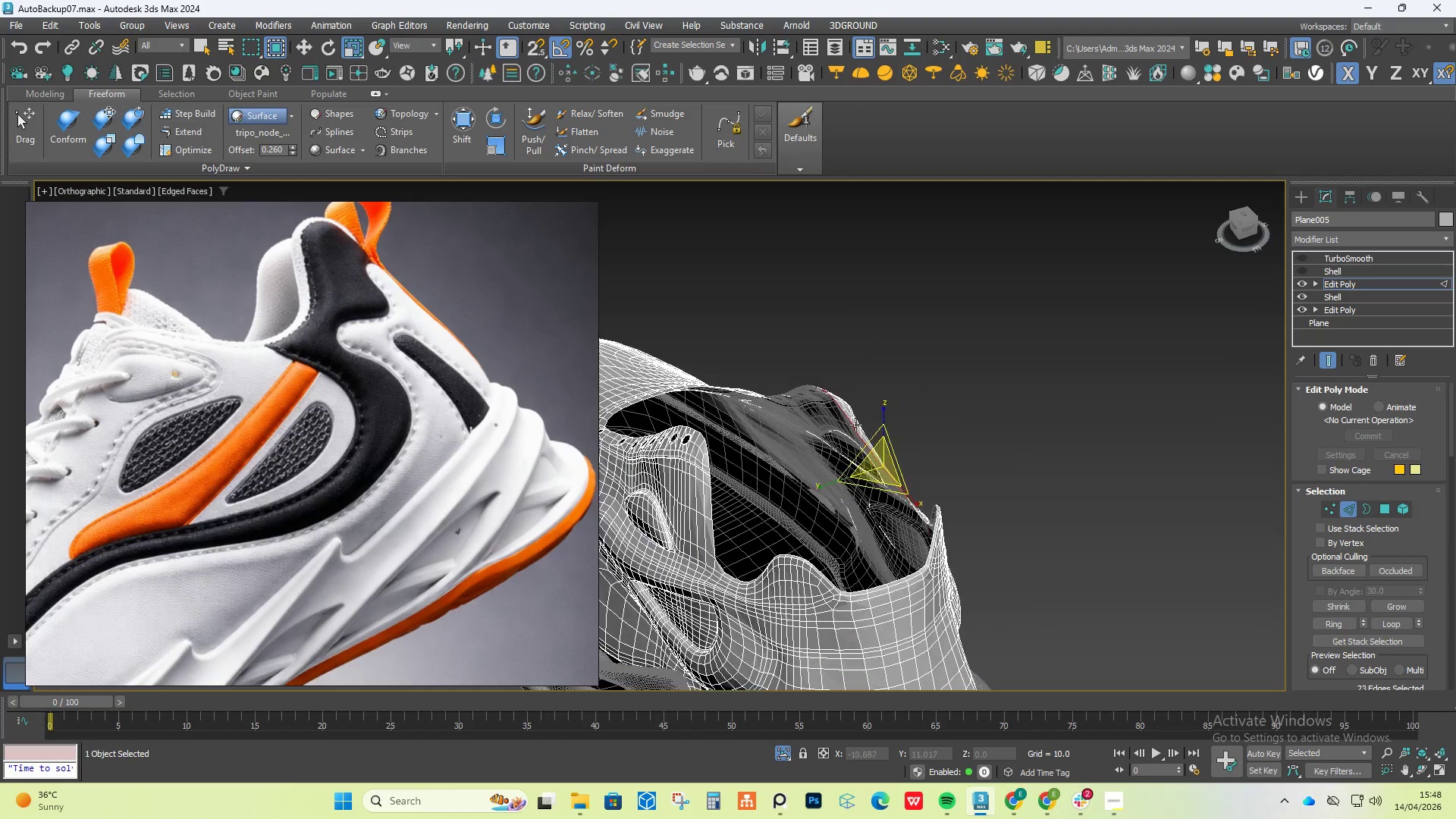 
hold_key(key=ControlLeft, duration=1.09)
 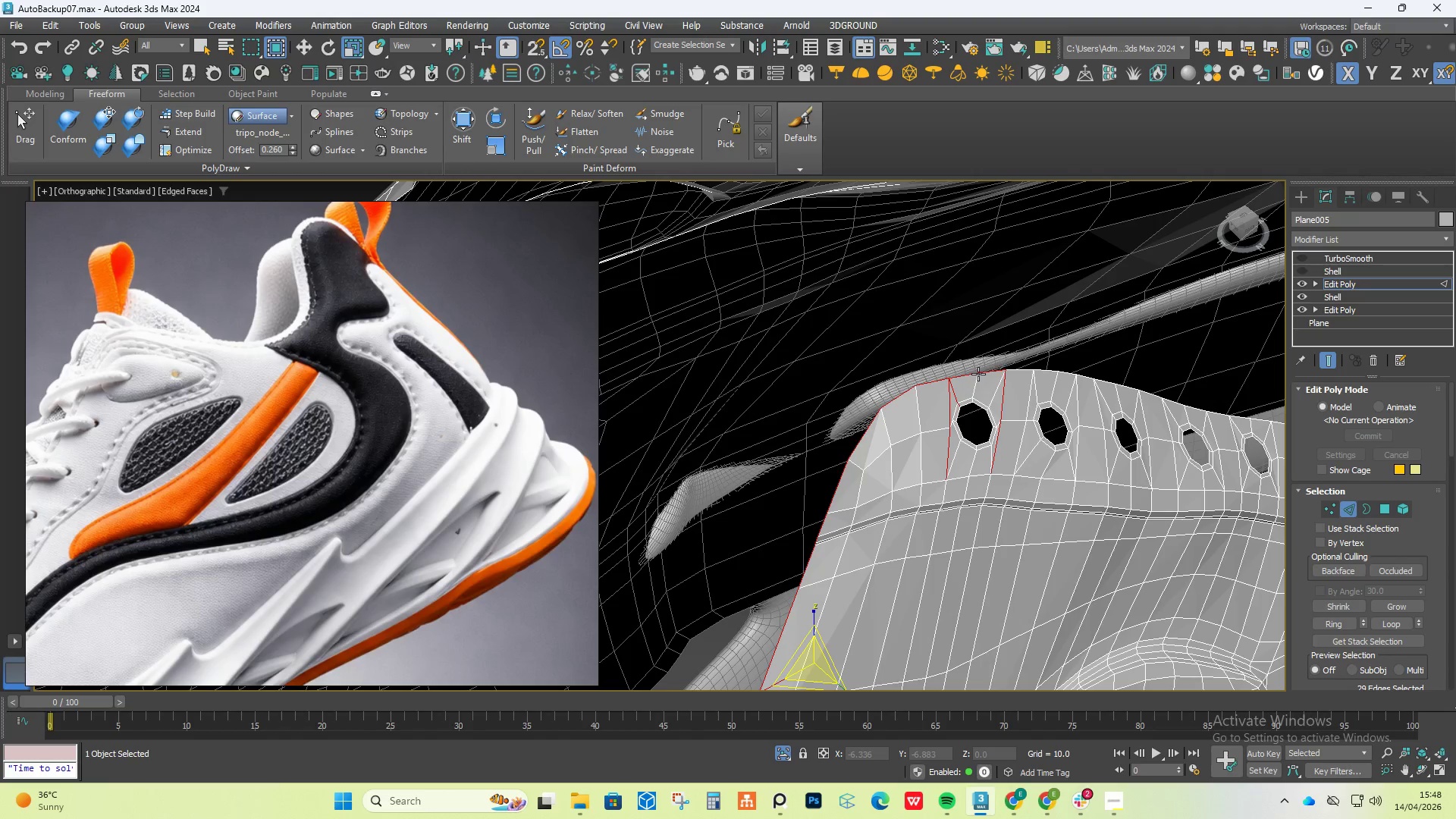 
scroll: coordinate [924, 366], scroll_direction: up, amount: 4.0
 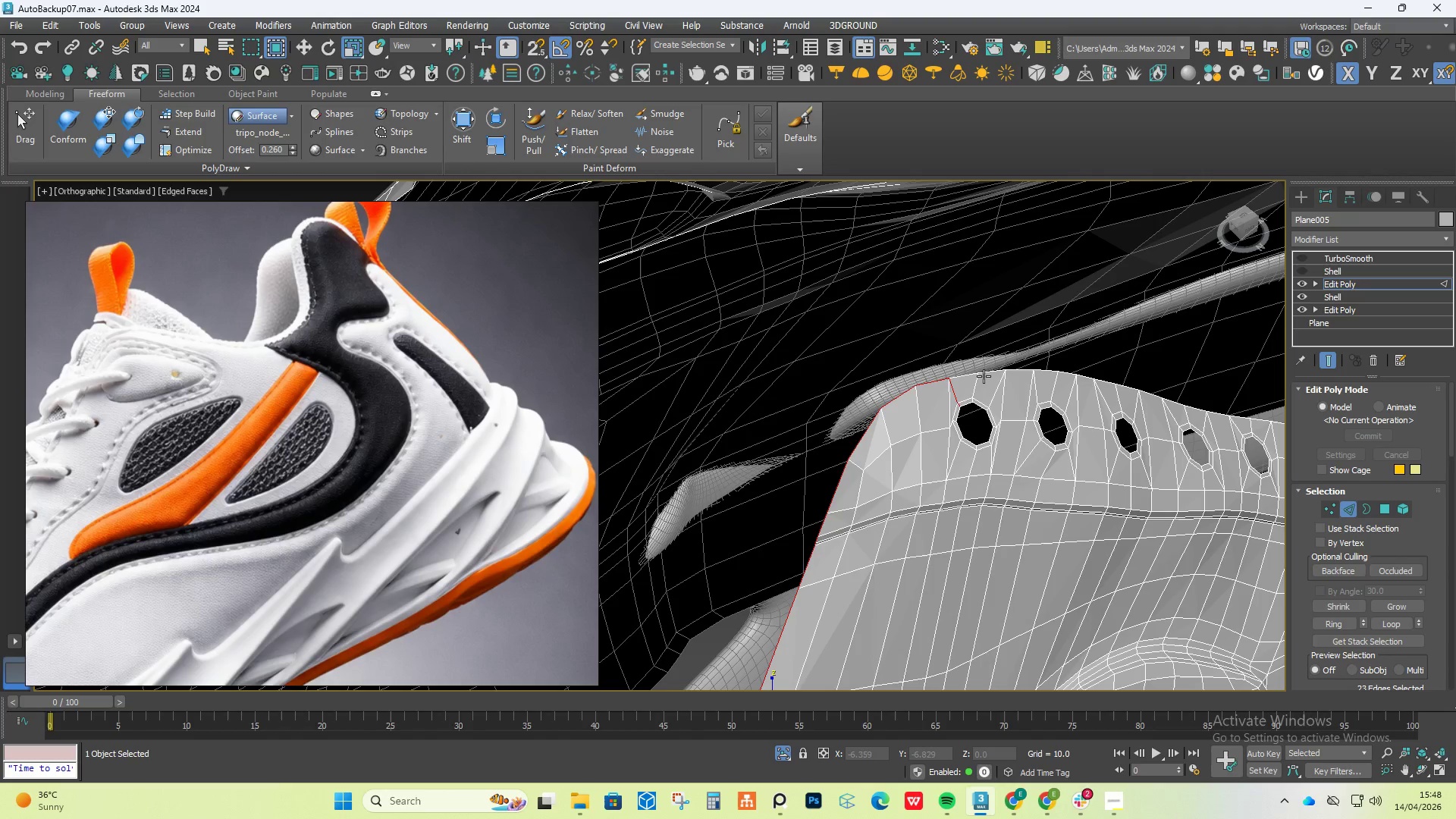 
left_click([972, 374])
 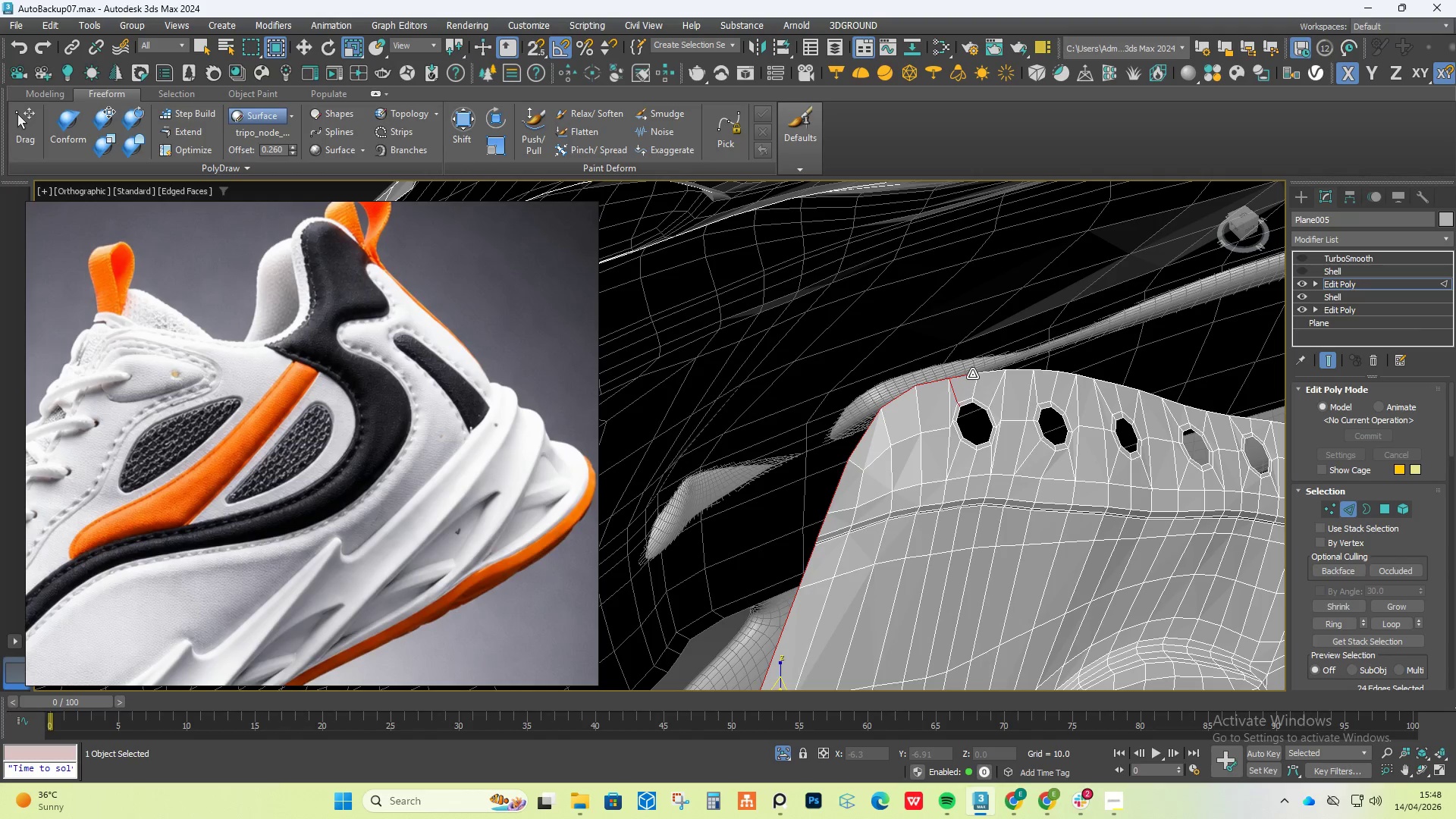 
double_click([972, 374])
 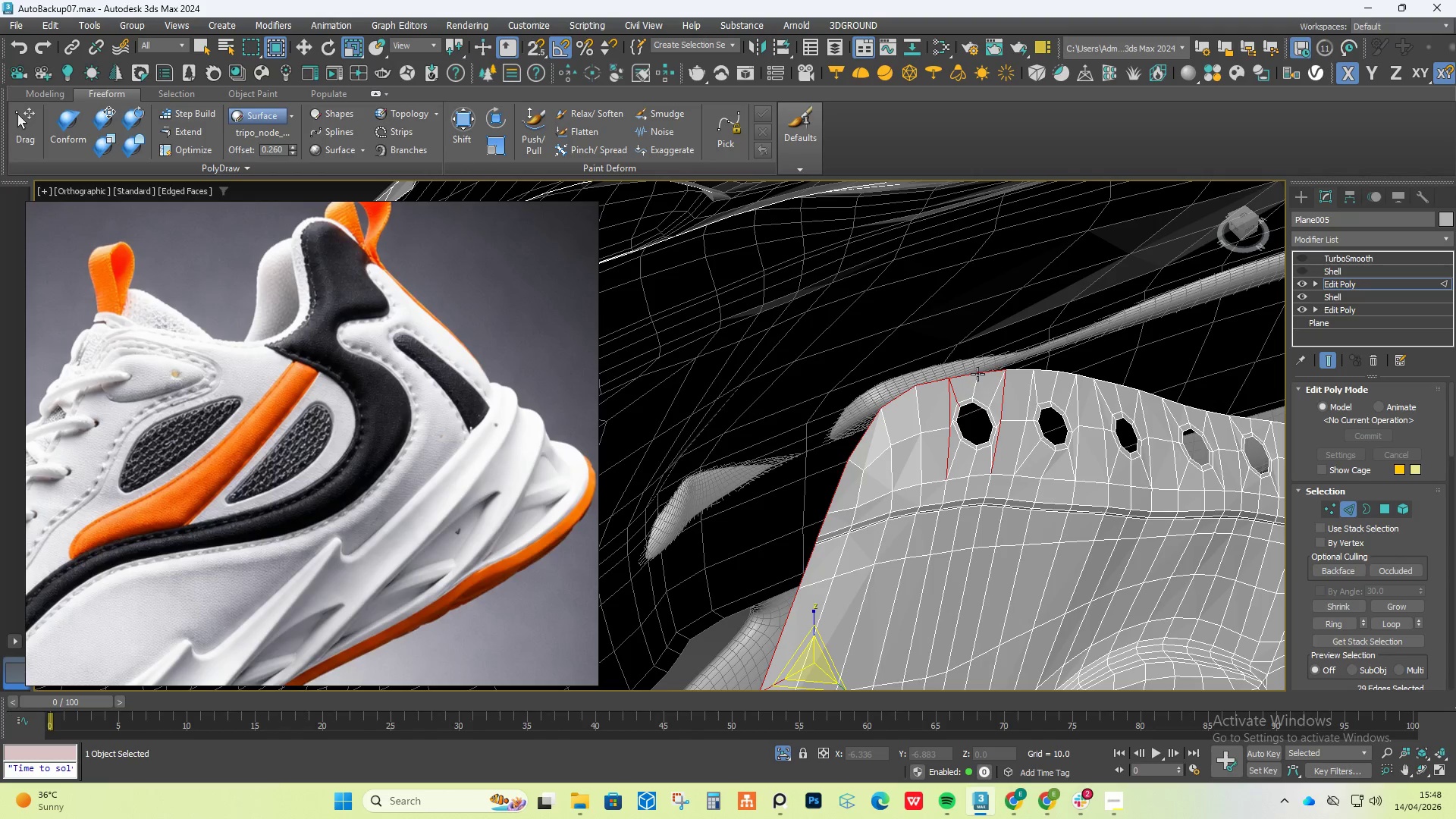 
hold_key(key=ControlLeft, duration=0.89)
double_click([1013, 372])
 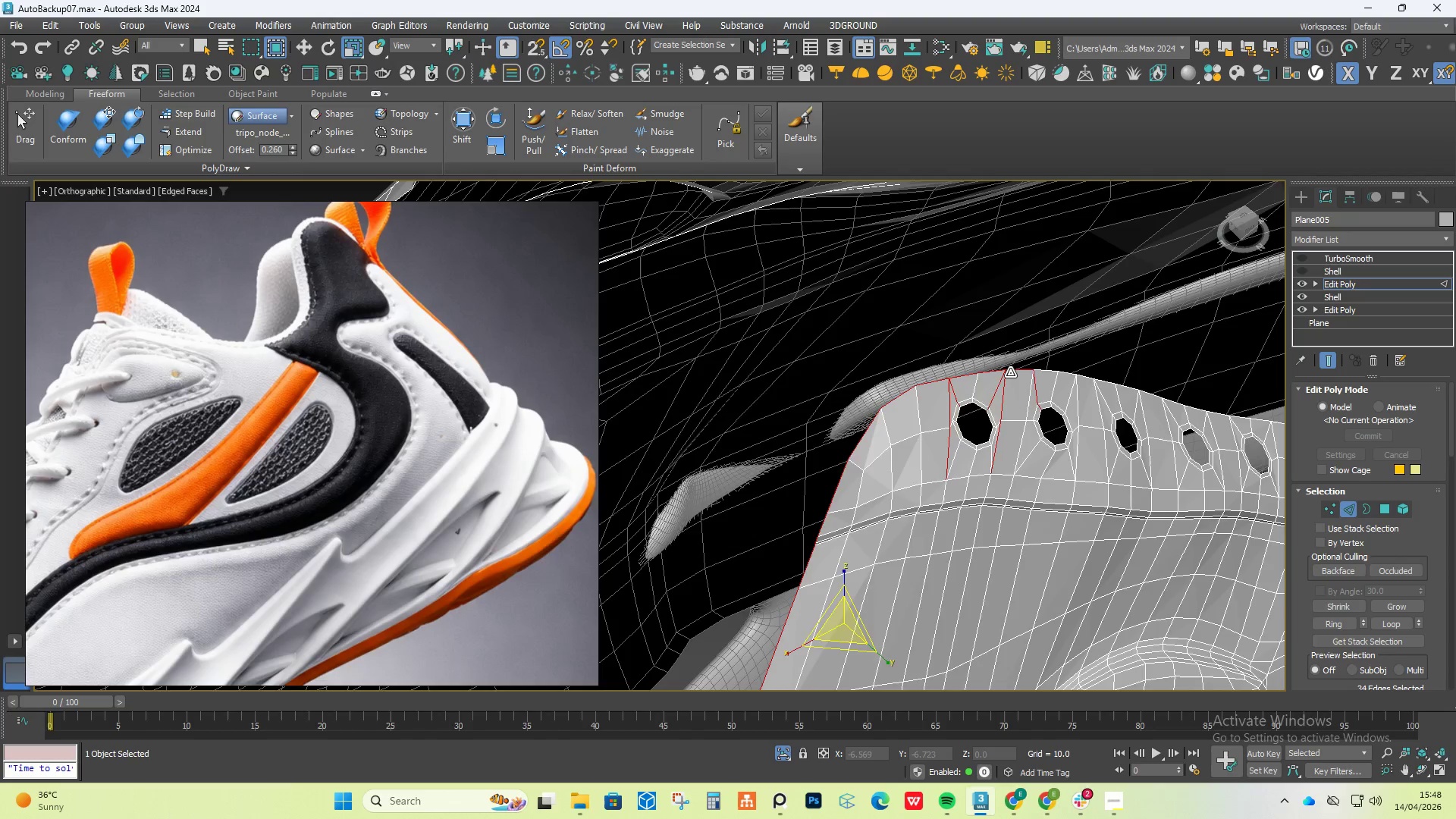 
scroll: coordinate [1010, 372], scroll_direction: down, amount: 3.0
 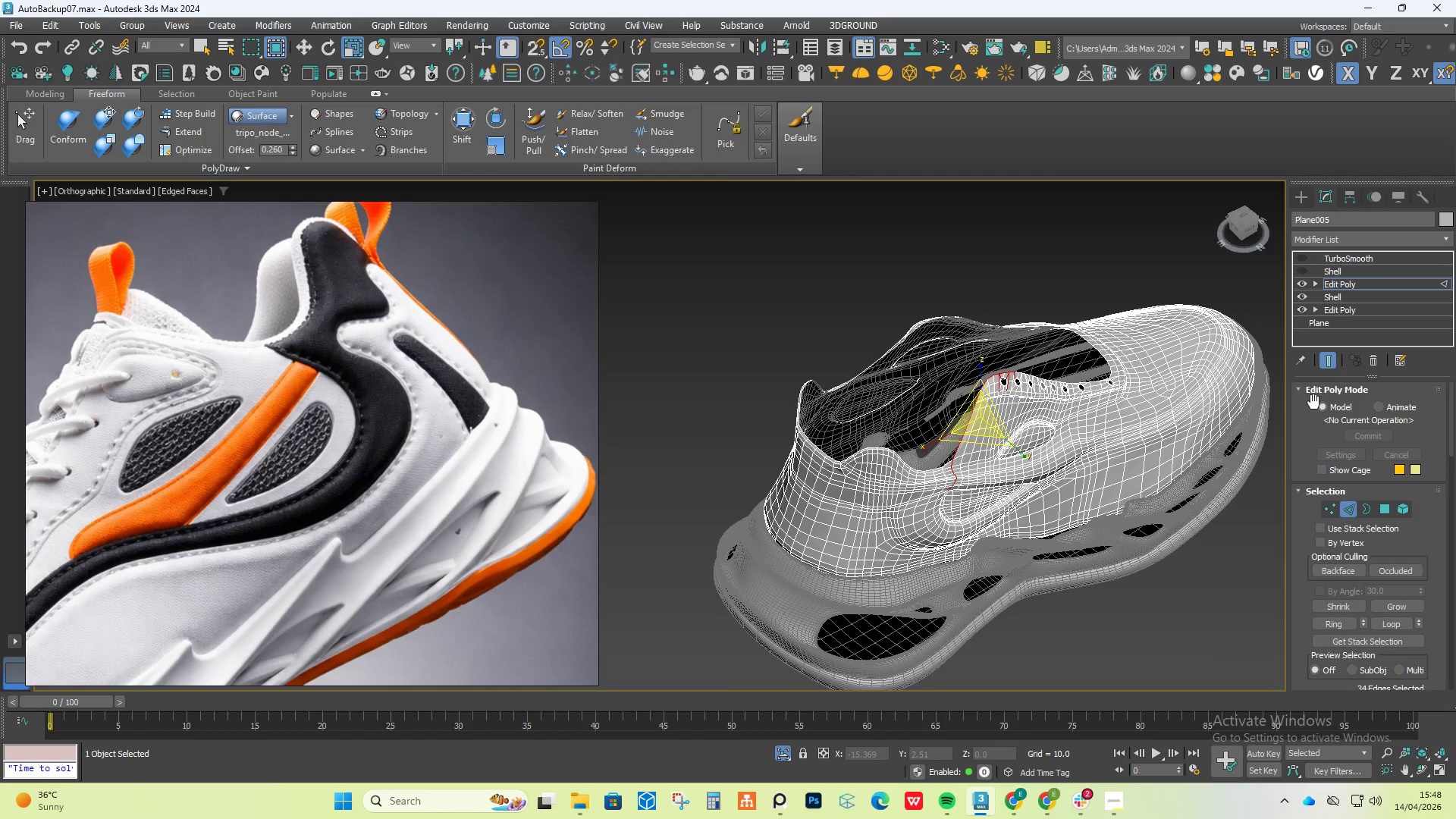 
left_click([1207, 590])
 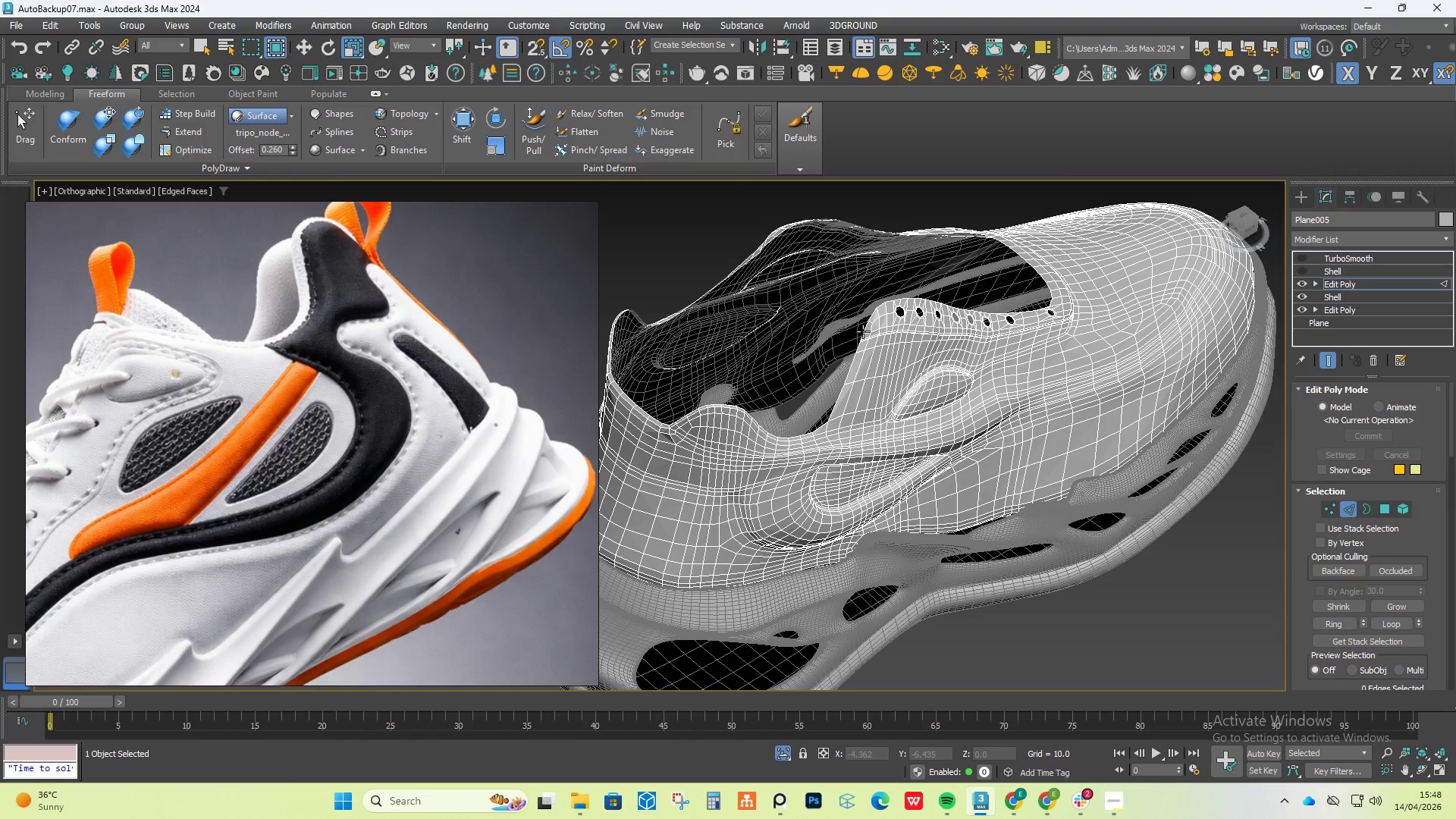 
scroll: coordinate [1254, 551], scroll_direction: up, amount: 1.0
 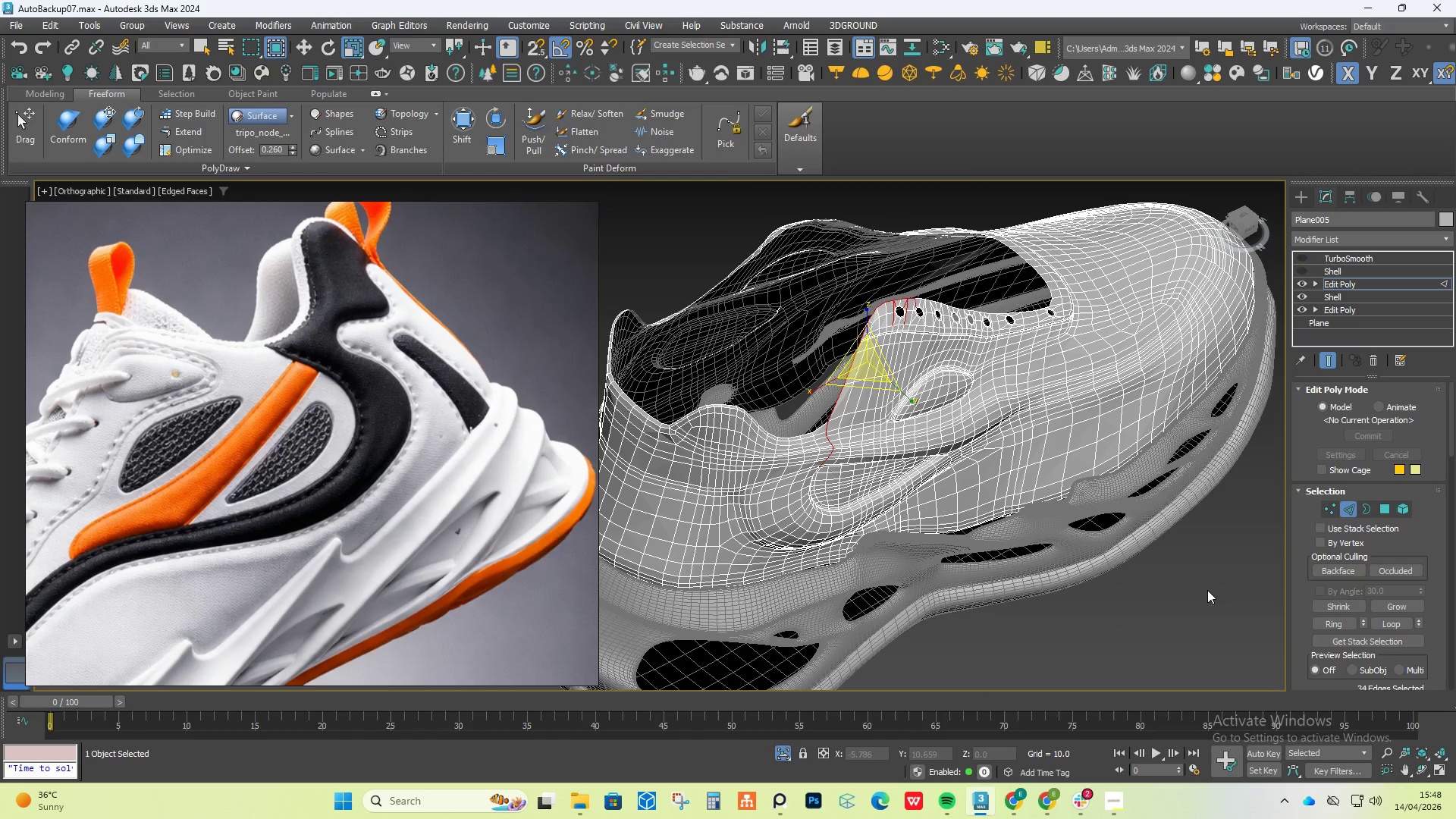 
hold_key(key=AltLeft, duration=1.5)
 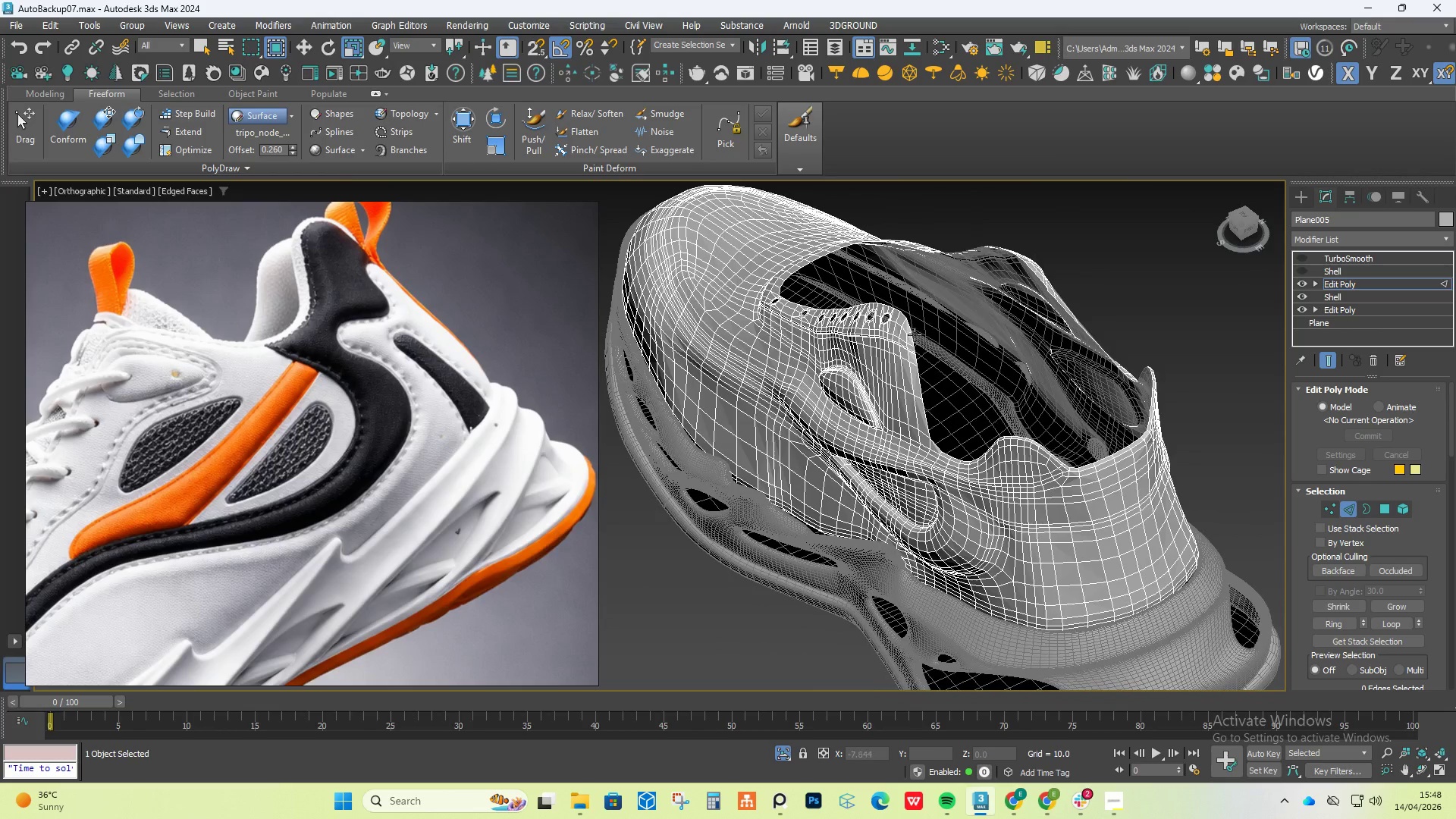 
hold_key(key=AltLeft, duration=0.36)
 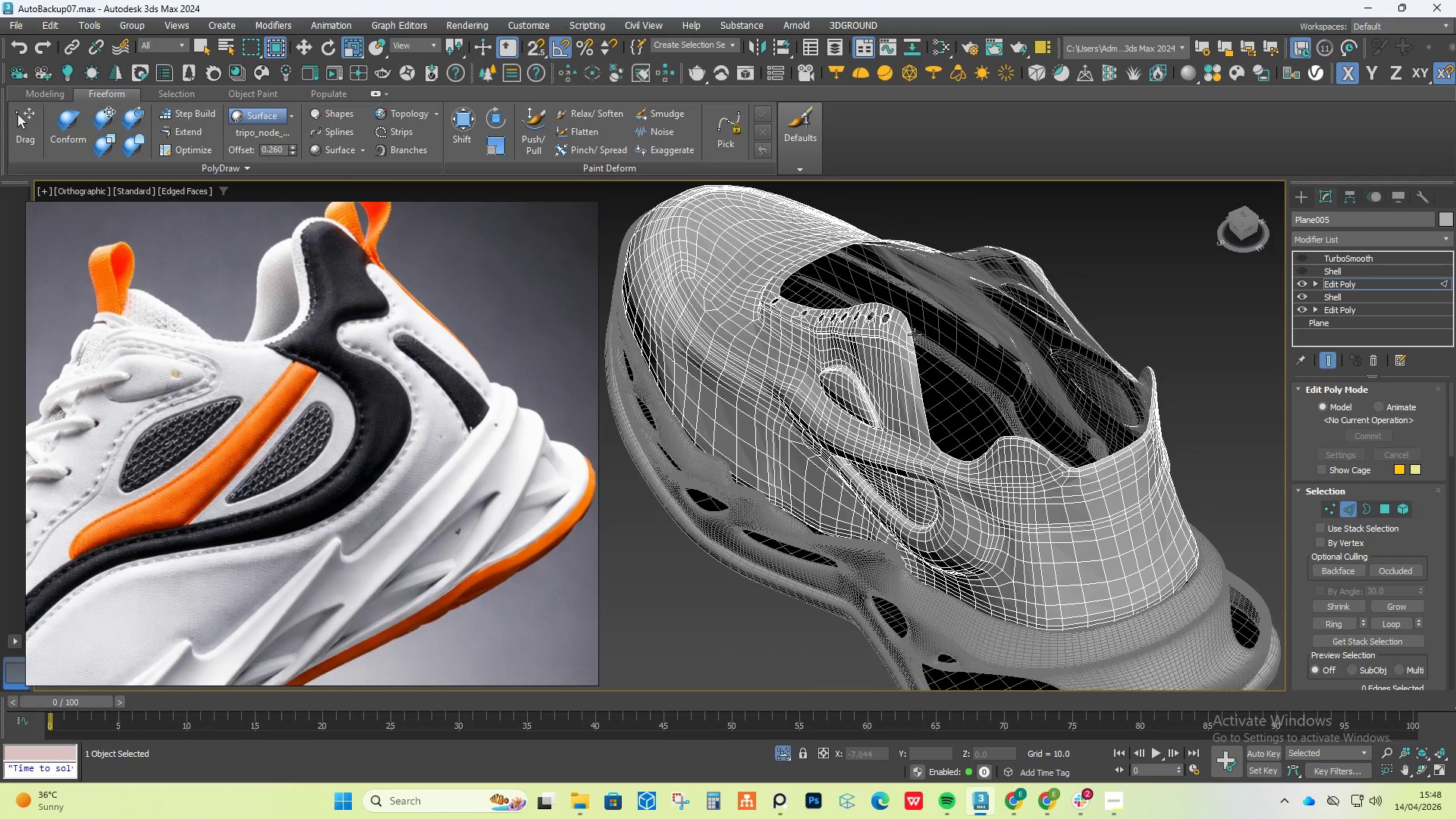 
scroll: coordinate [915, 322], scroll_direction: up, amount: 4.0
 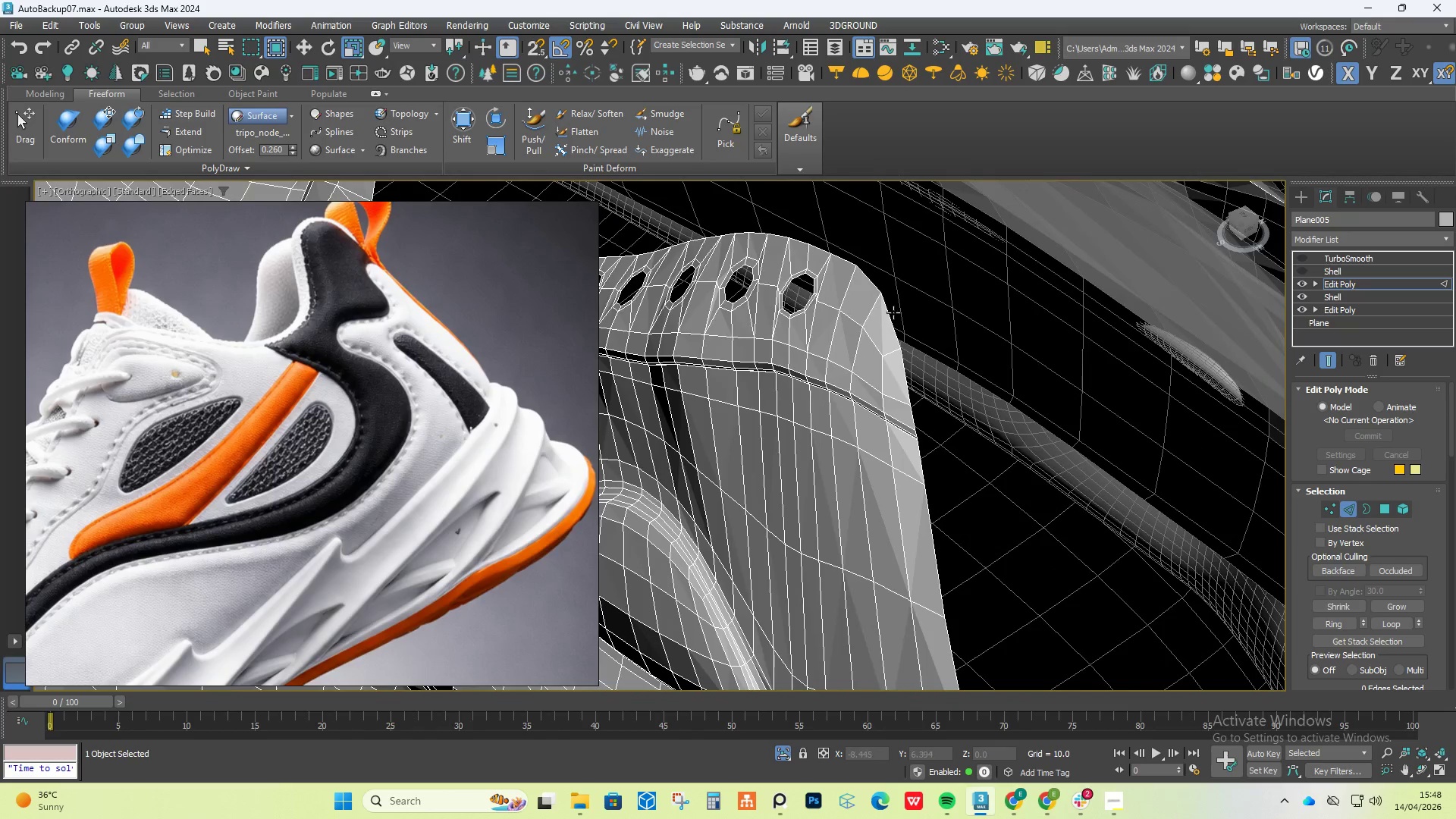 
left_click([893, 312])
 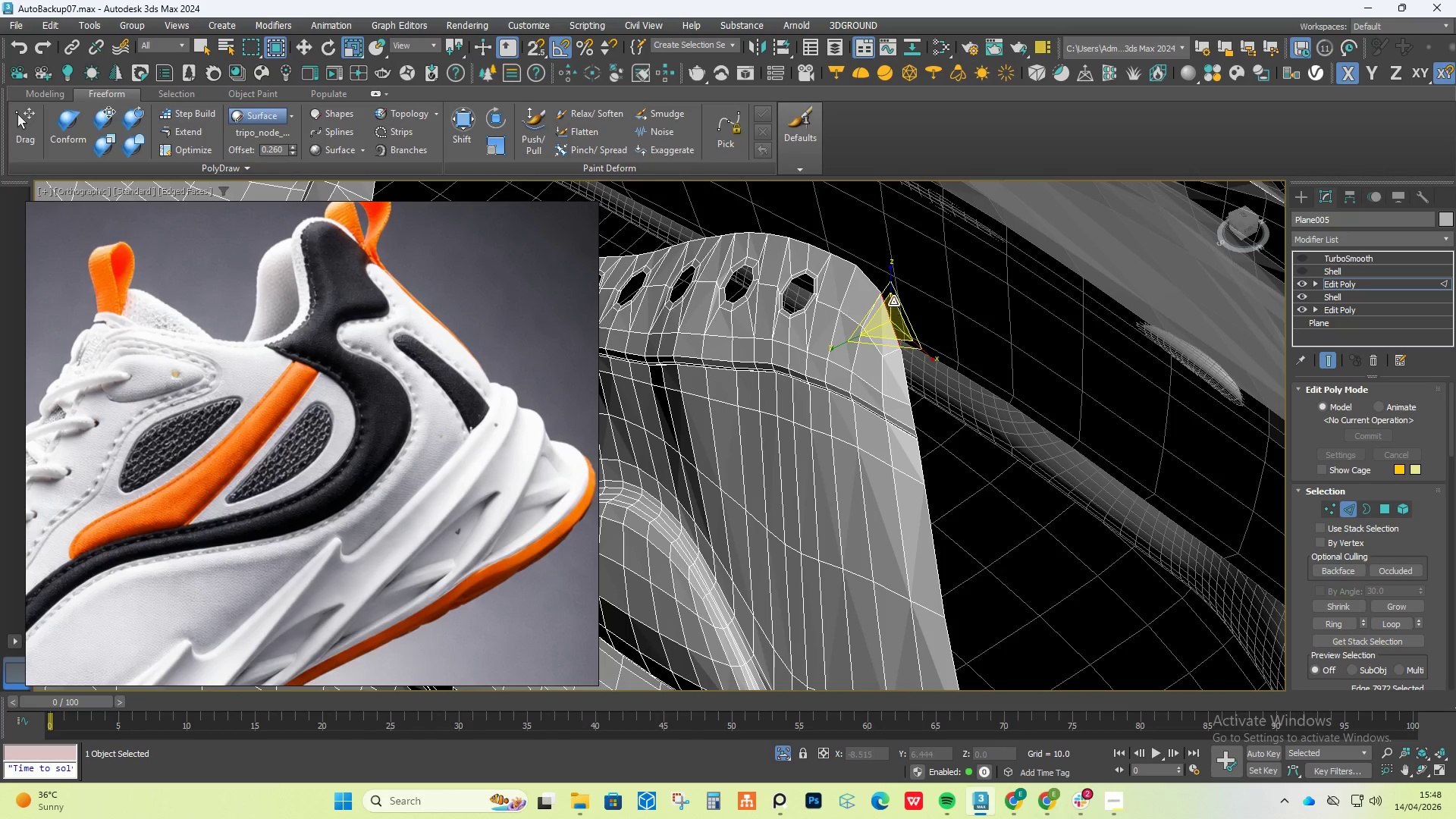 
hold_key(key=ControlLeft, duration=1.5)
left_click([872, 280])
 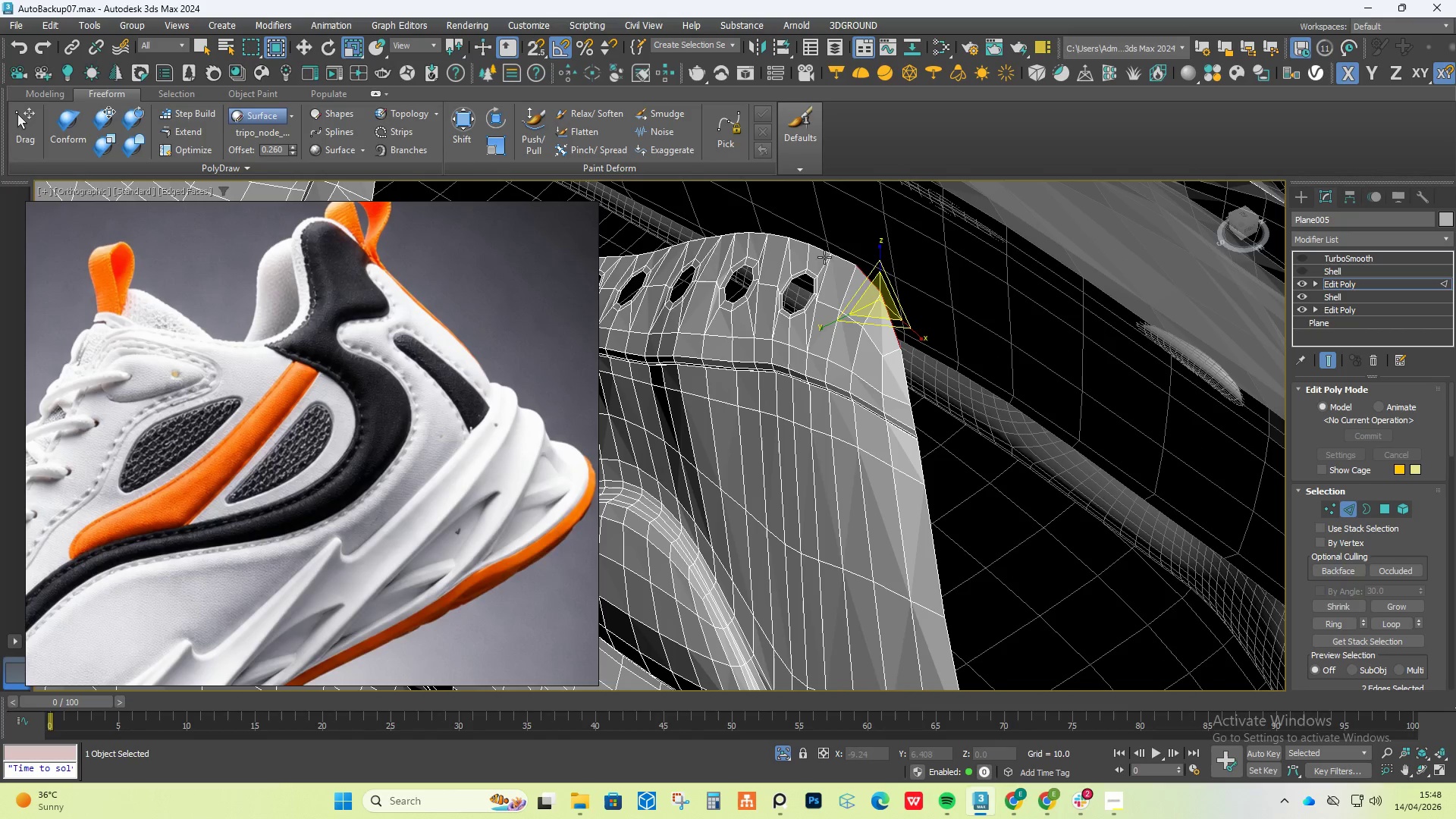 
hold_key(key=ControlLeft, duration=1.16)
left_click([819, 248])
 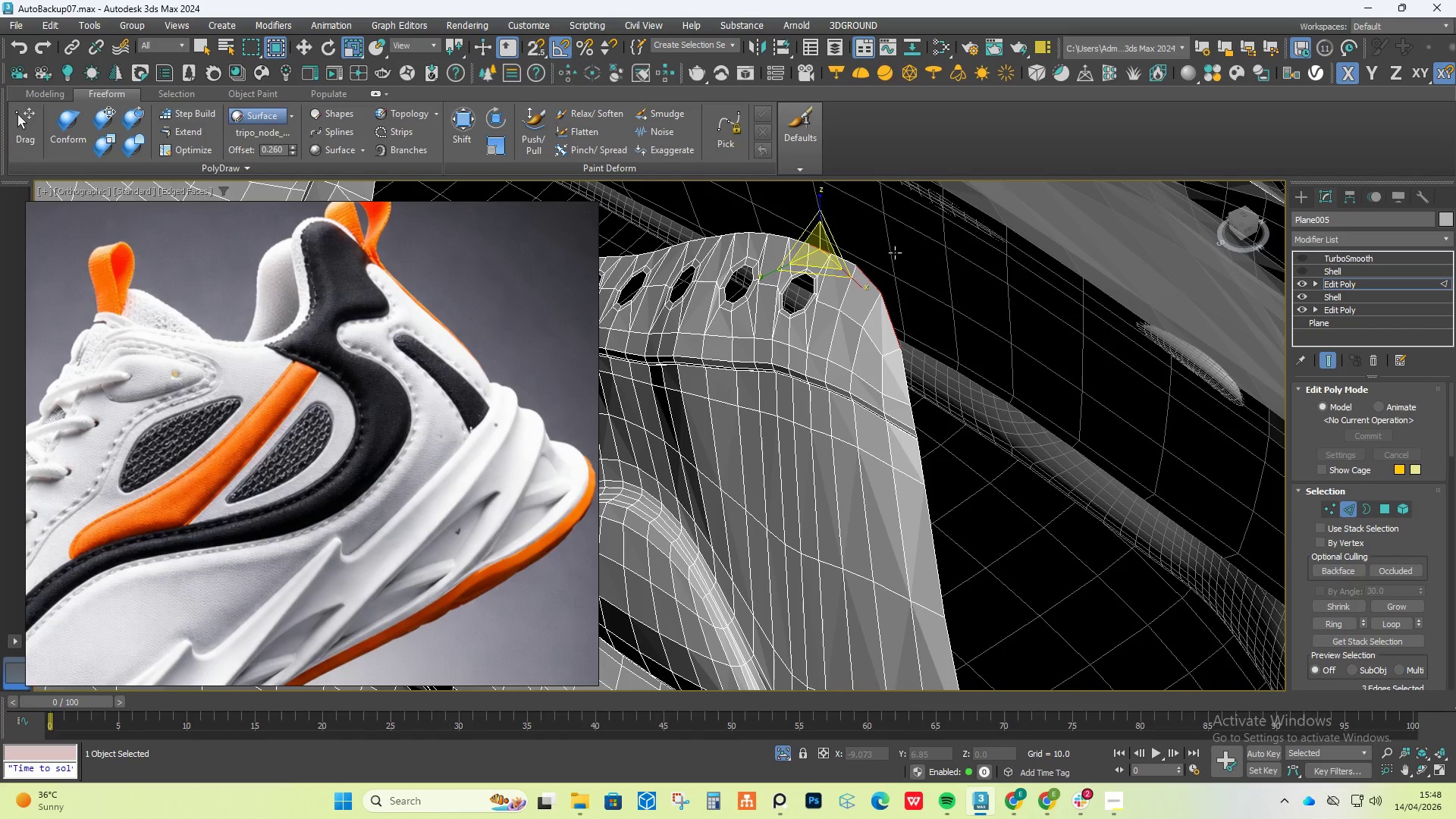 
scroll: coordinate [930, 296], scroll_direction: down, amount: 4.0
 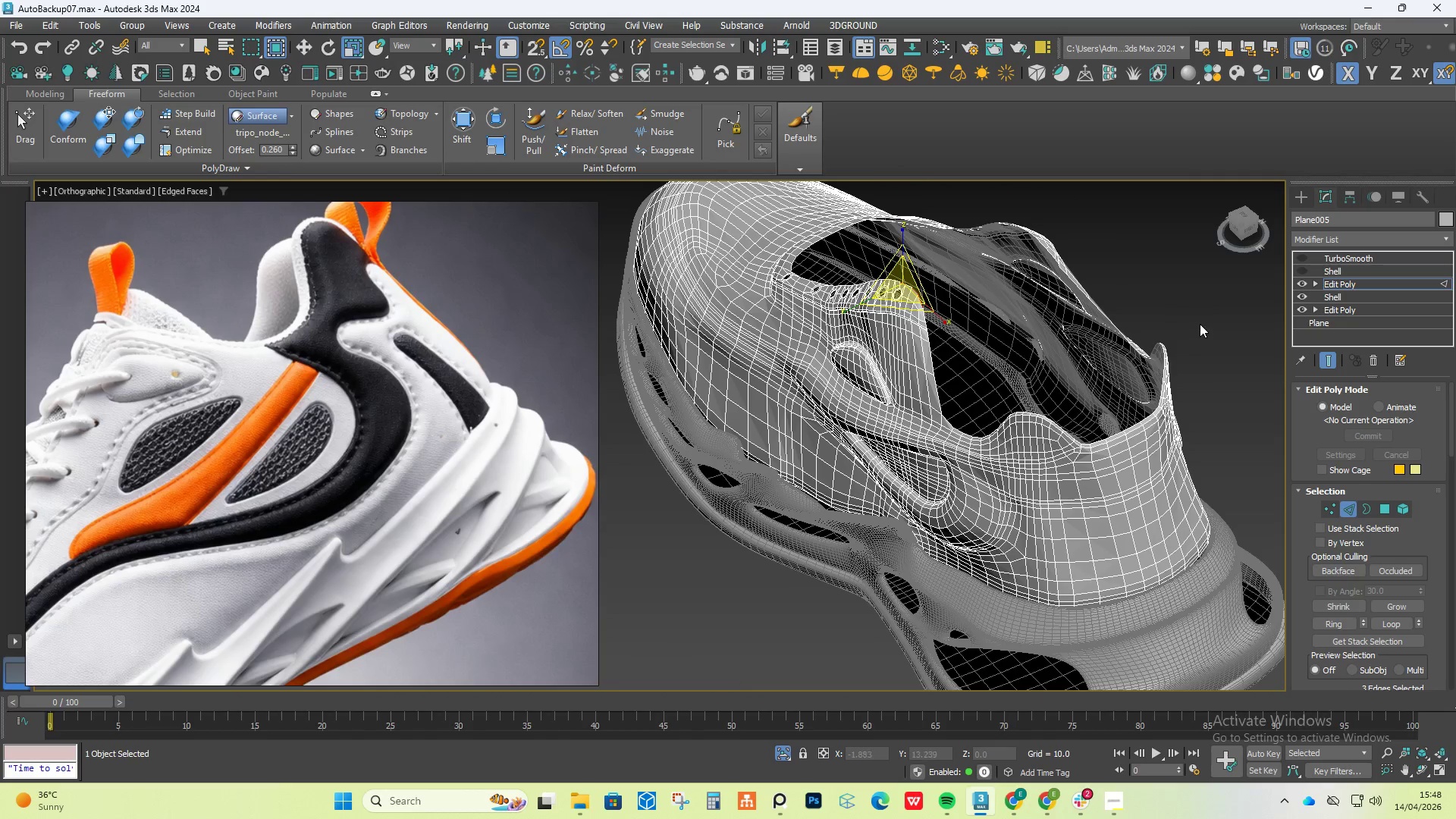 
hold_key(key=AltLeft, duration=1.5)
 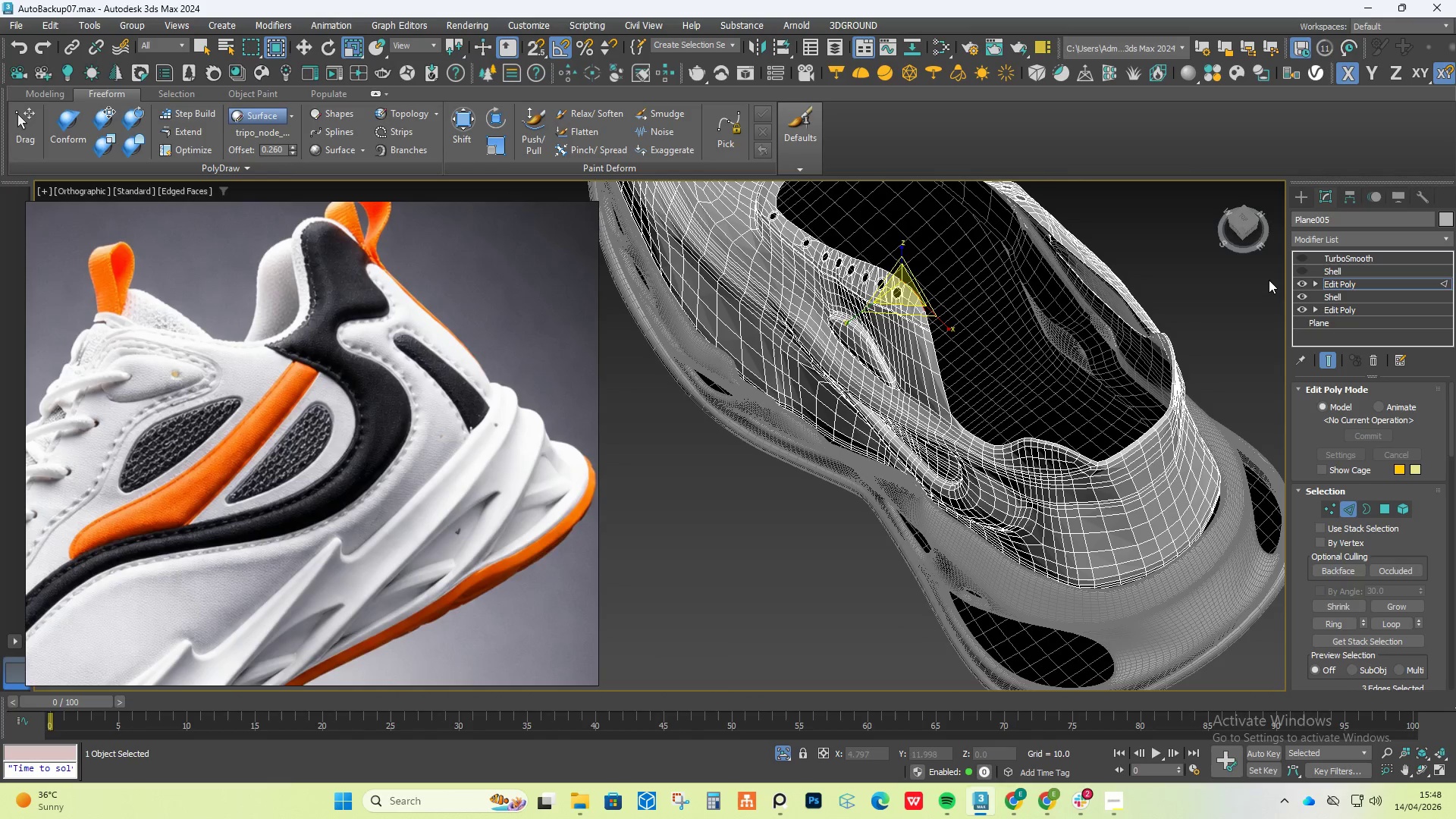 
key(Alt+AltLeft)
 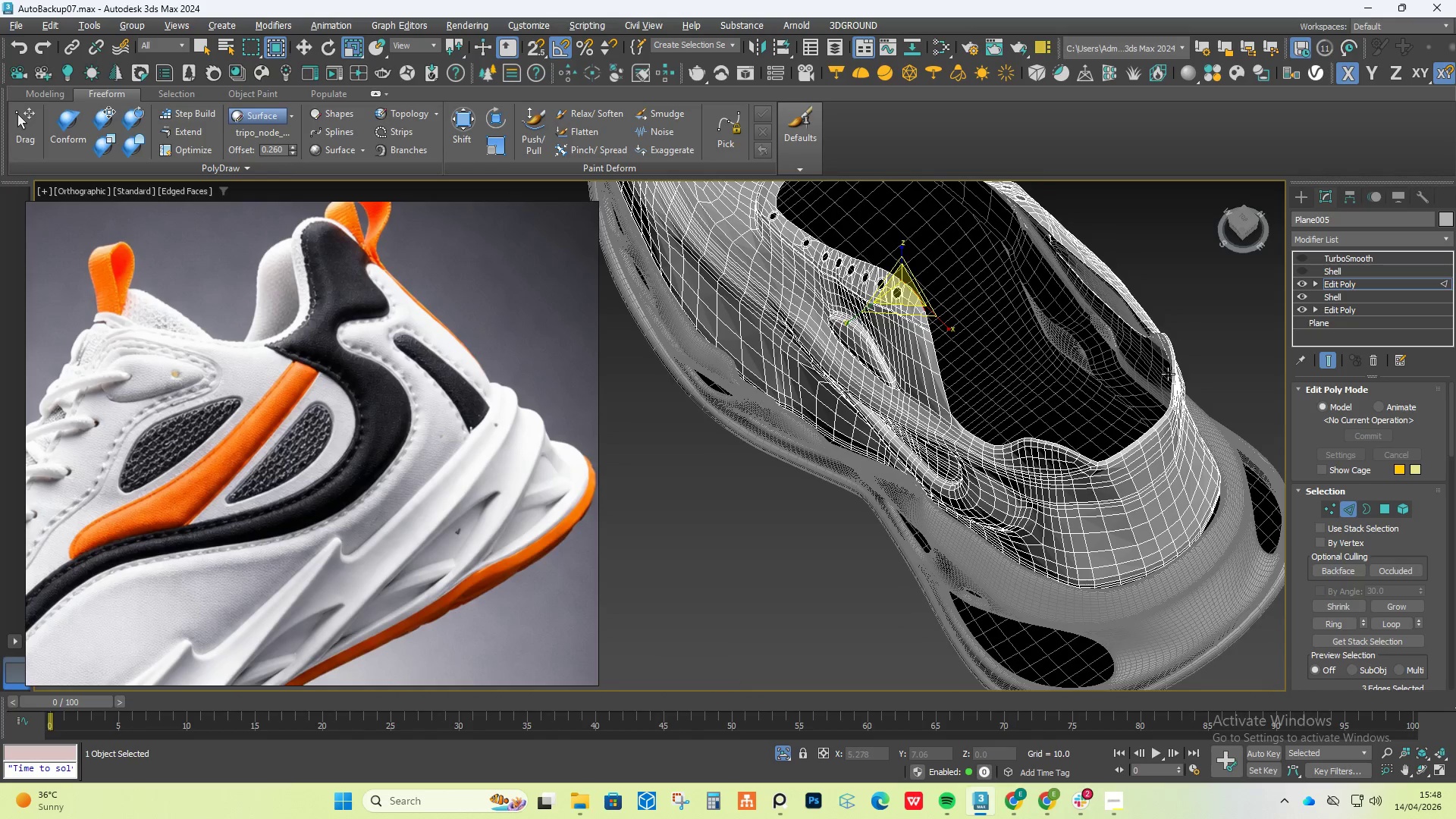 
key(Alt+AltLeft)
 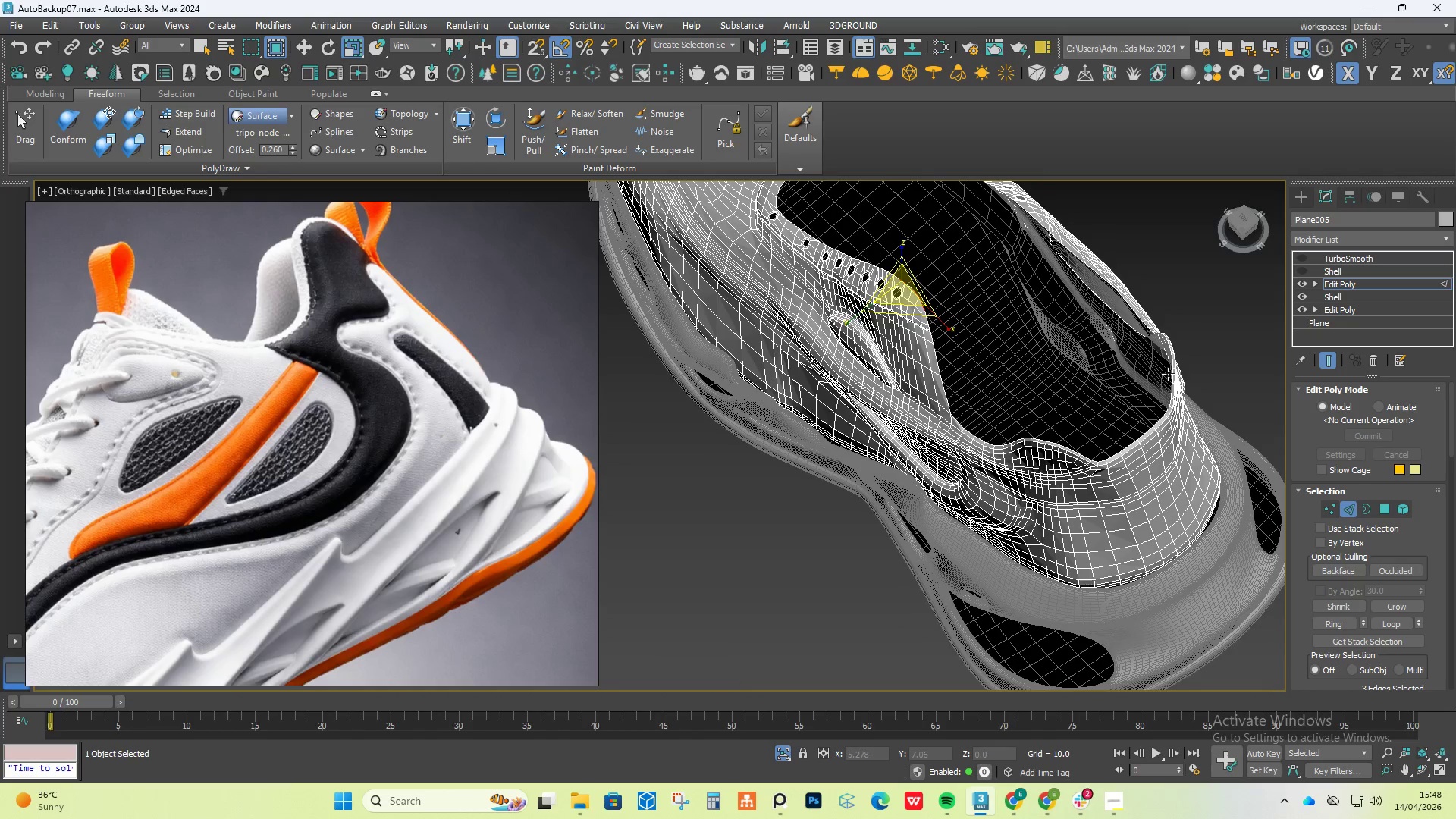 
key(Alt+AltLeft)
 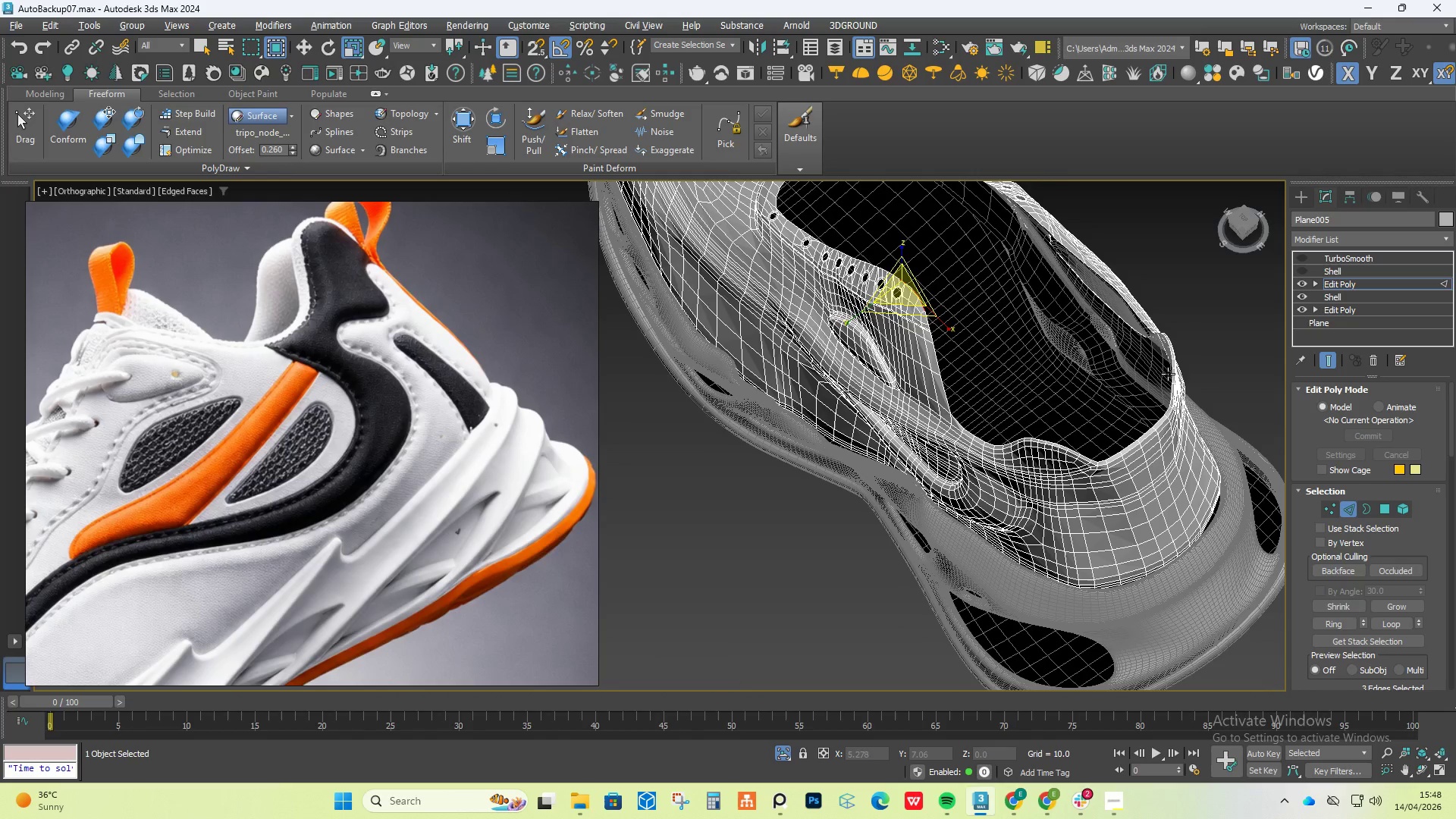 
key(Alt+AltLeft)
 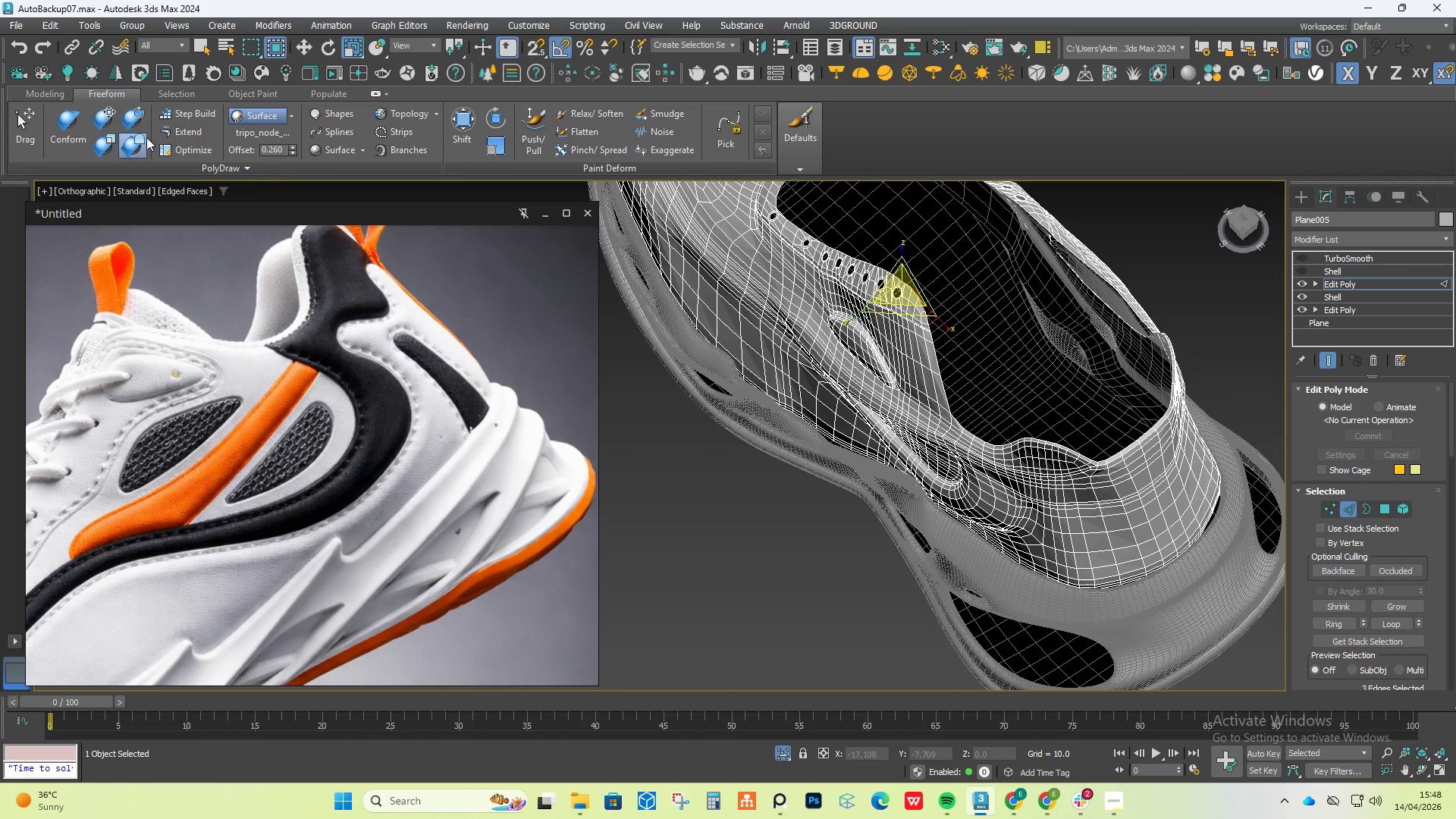 
left_click([187, 134])
 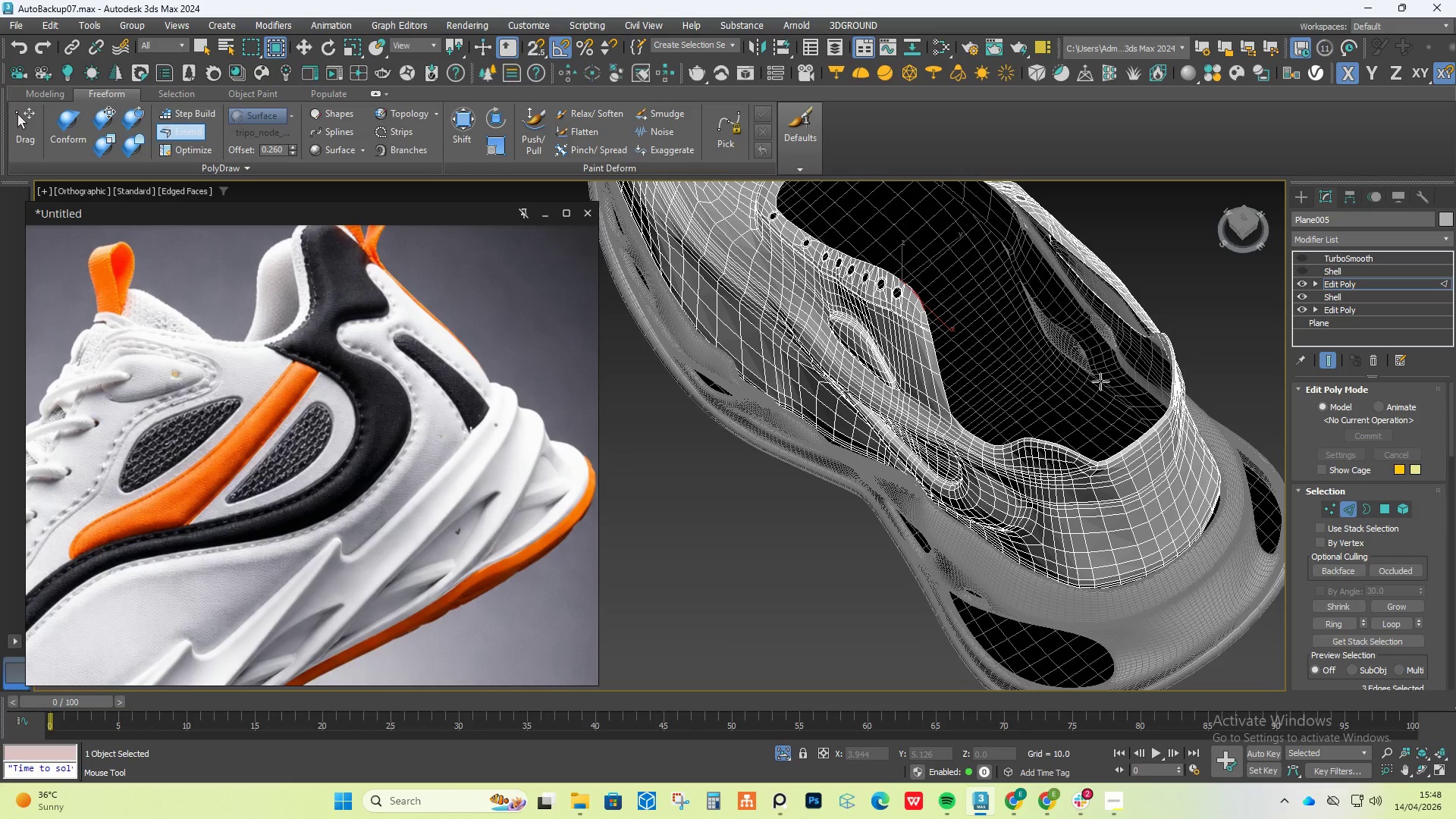 
hold_key(key=AltLeft, duration=1.23)
 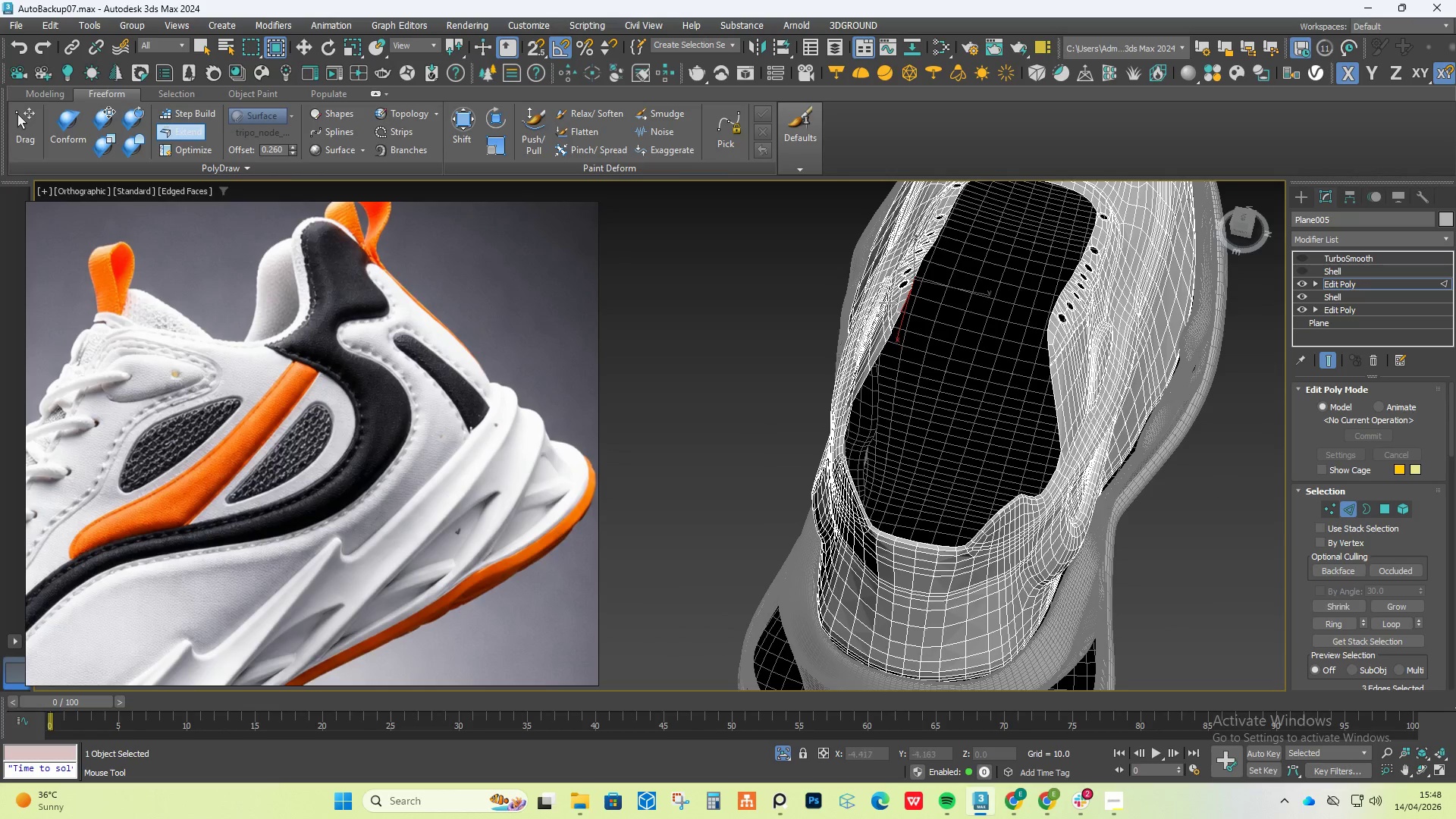 
hold_key(key=ControlLeft, duration=1.61)
 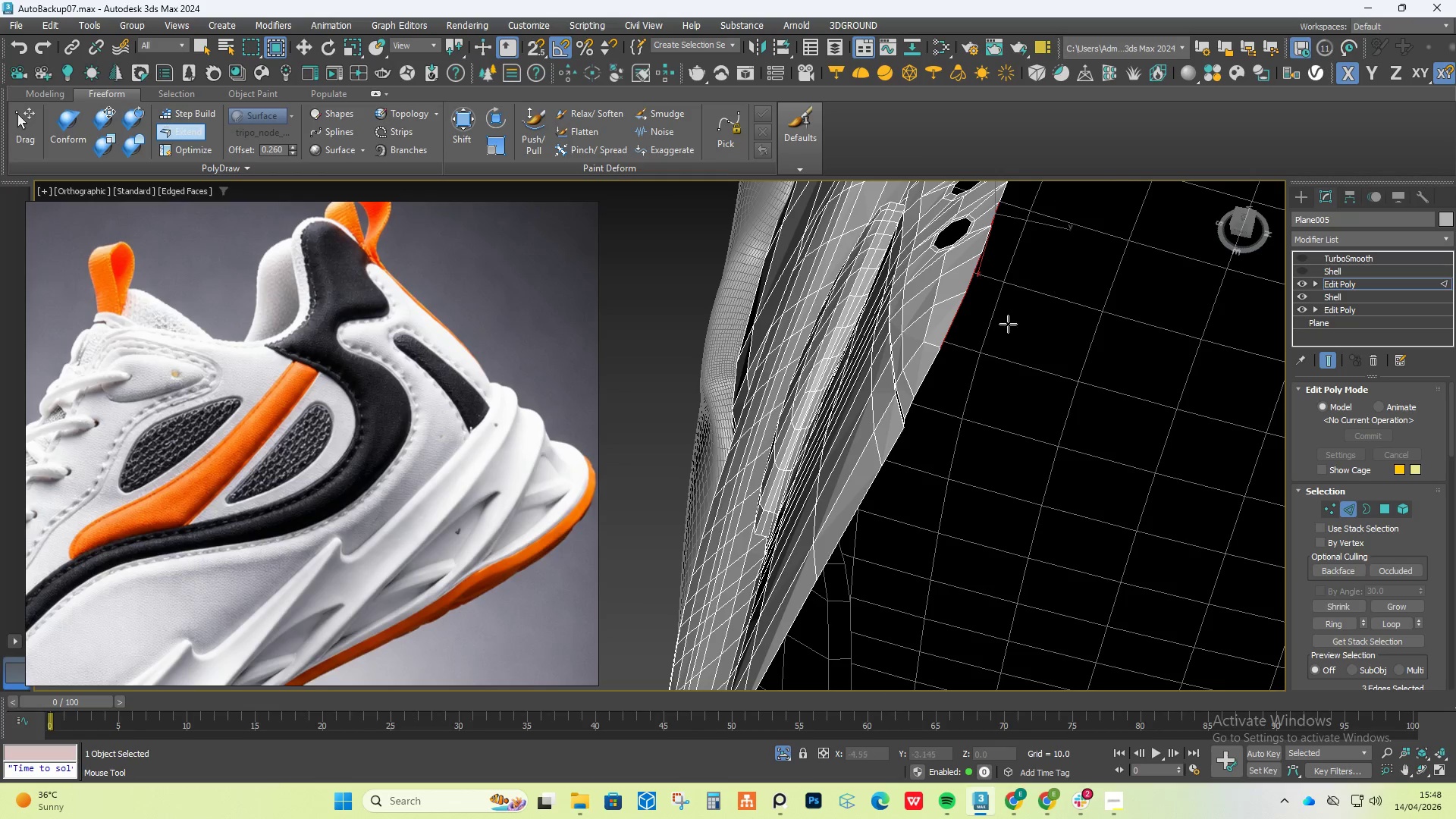 
hold_key(key=AltLeft, duration=1.61)
 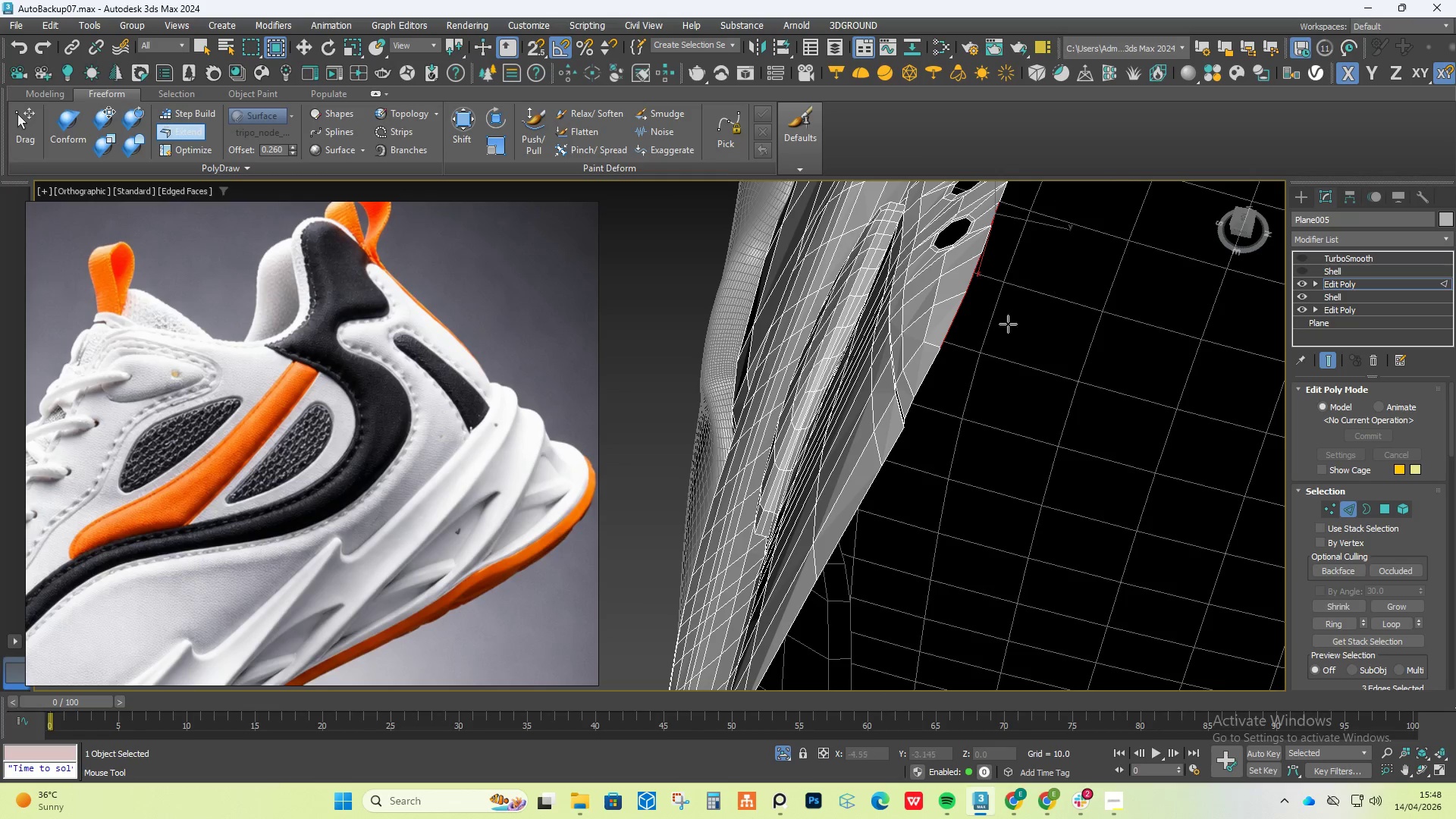 
scroll: coordinate [887, 300], scroll_direction: up, amount: 4.0
 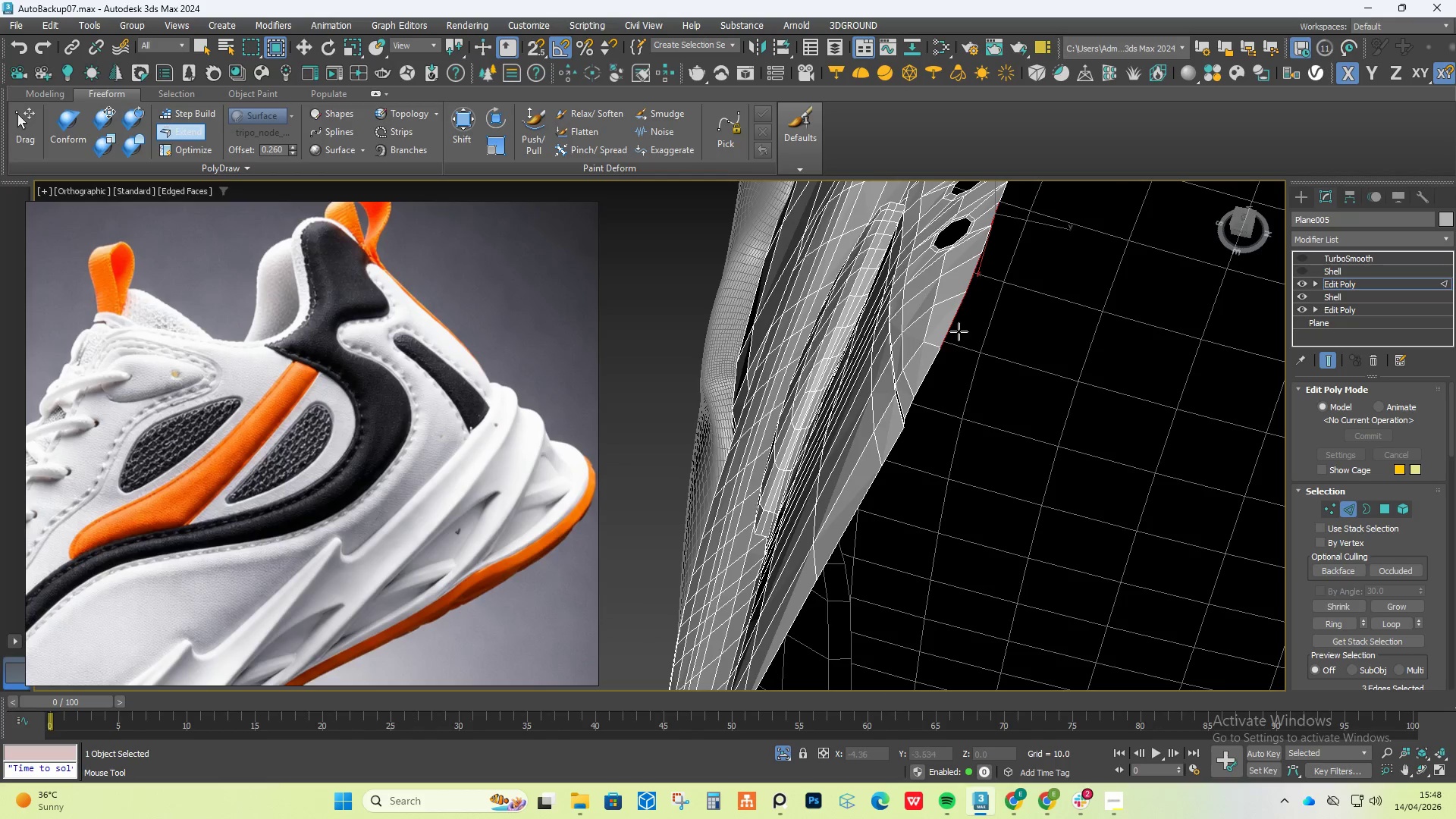 
hold_key(key=ShiftLeft, duration=1.27)
left_click_drag(start_coordinate=[949, 325], to_coordinate=[962, 332])
 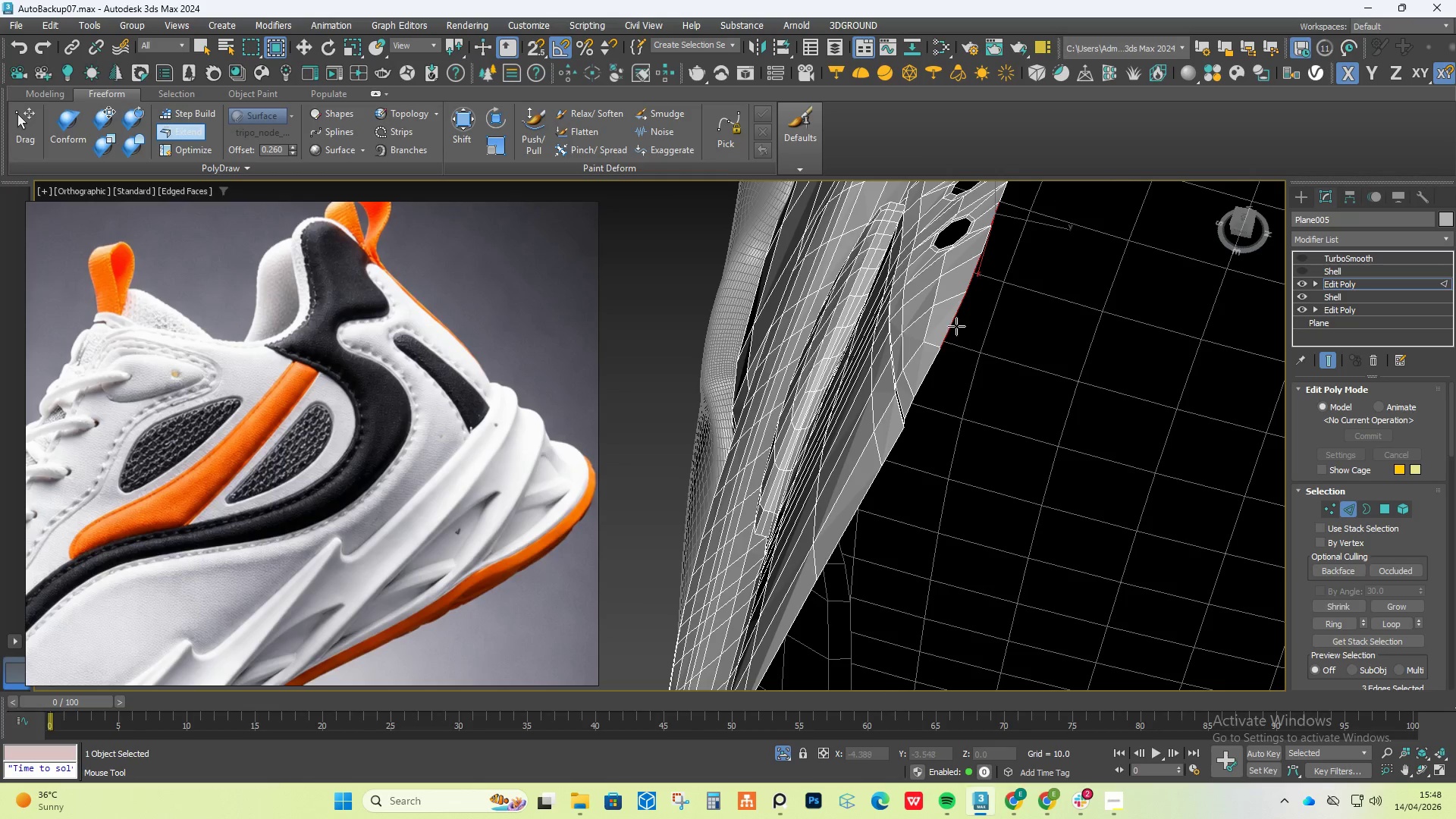 
hold_key(key=ControlLeft, duration=0.52)
 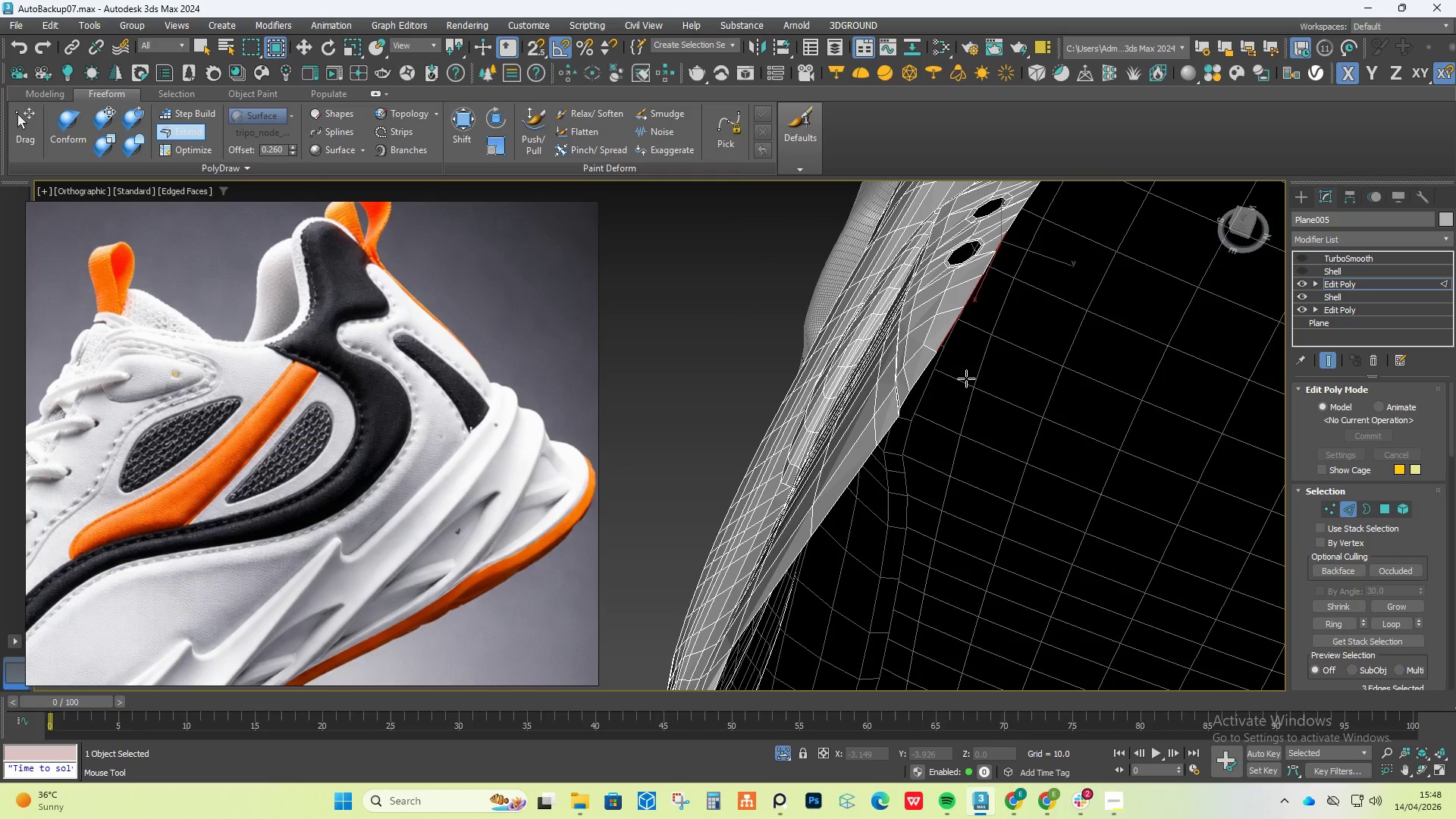 
hold_key(key=ShiftLeft, duration=0.42)
 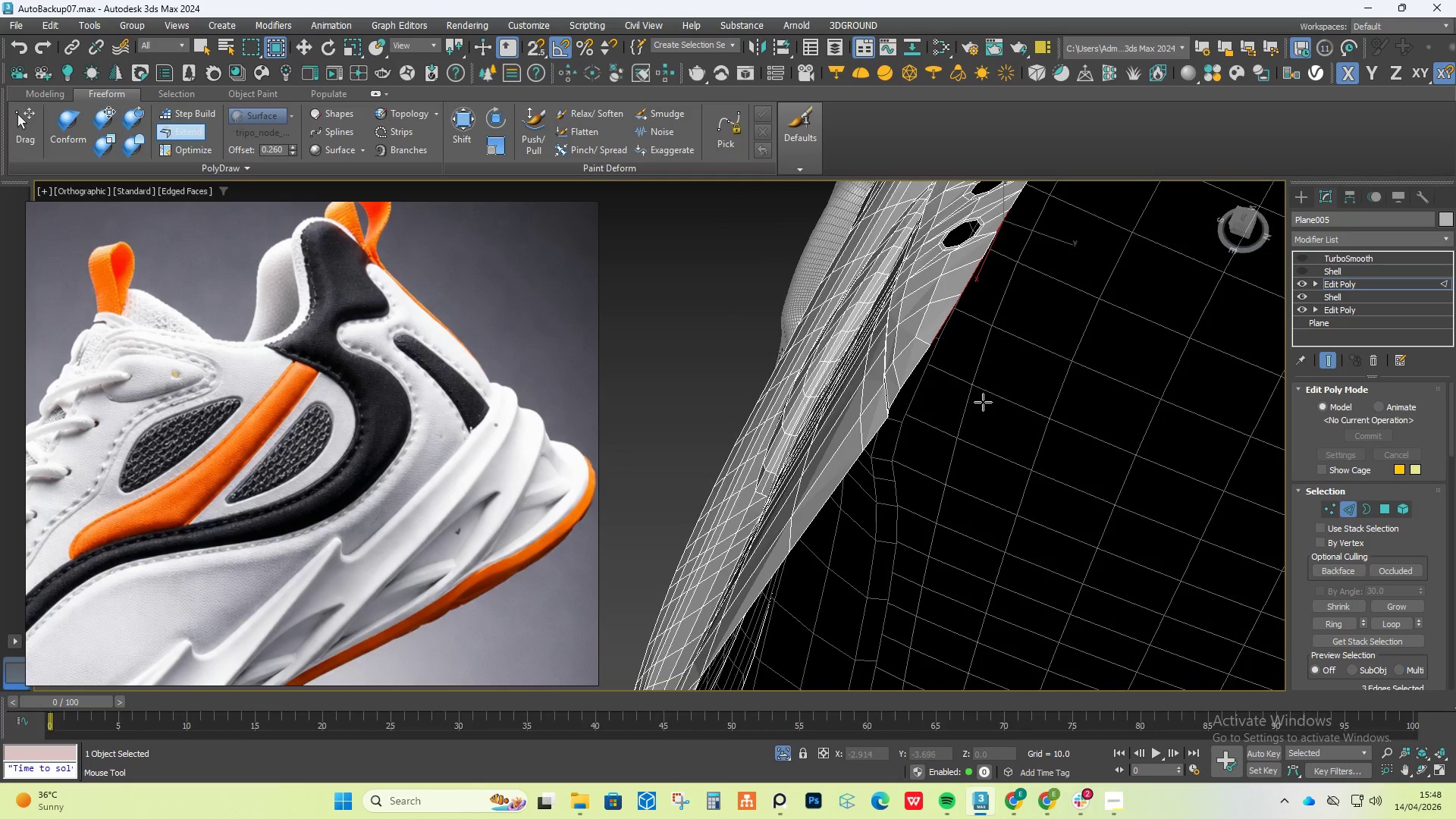 
hold_key(key=AltLeft, duration=0.7)
scroll: coordinate [987, 408], scroll_direction: down, amount: 1.0
 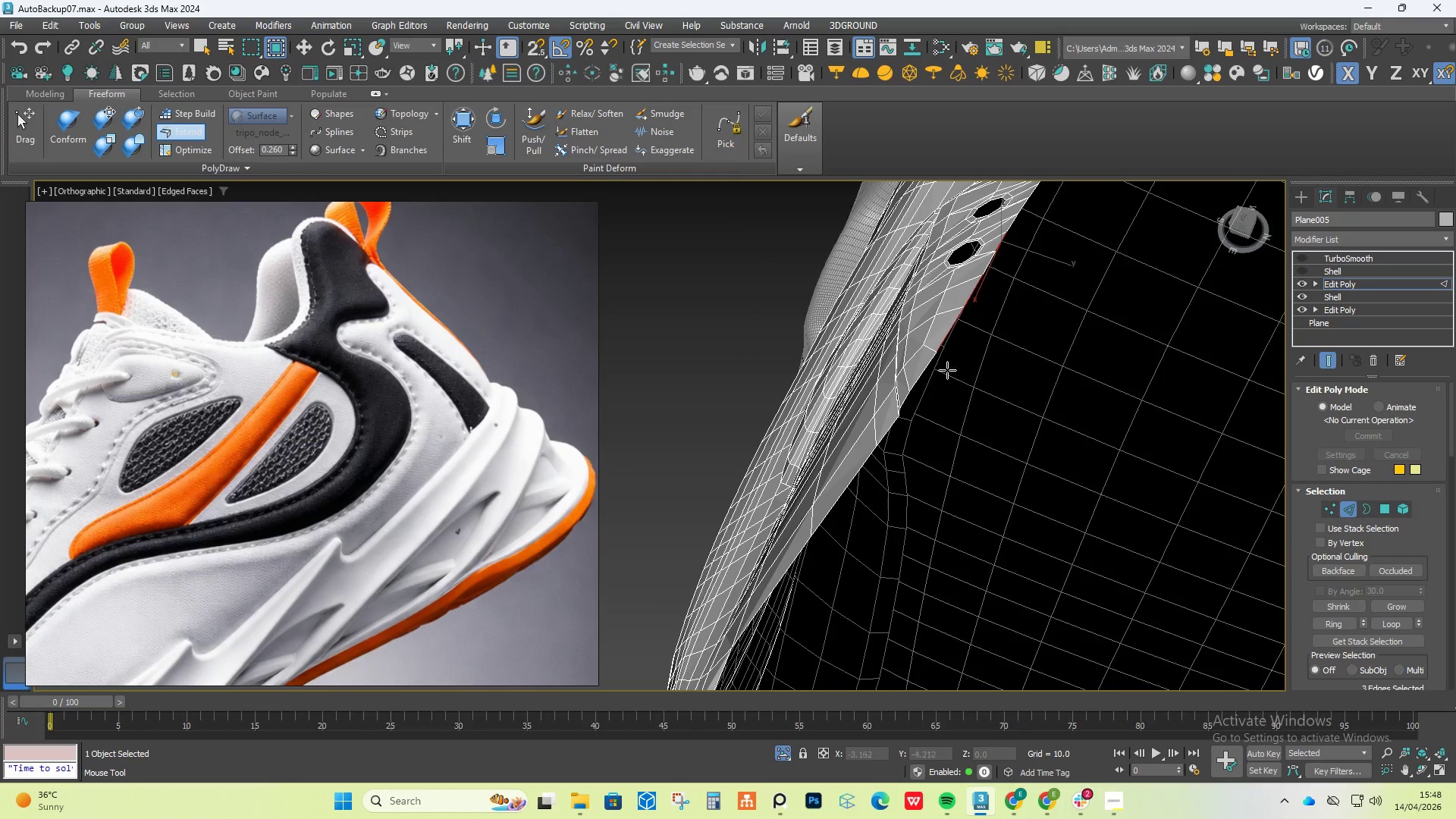 
hold_key(key=ControlLeft, duration=2.08)
hold_key(key=AltLeft, duration=2.03)
hold_key(key=ShiftLeft, duration=1.5)
left_click_drag(start_coordinate=[944, 335], to_coordinate=[1068, 504])
 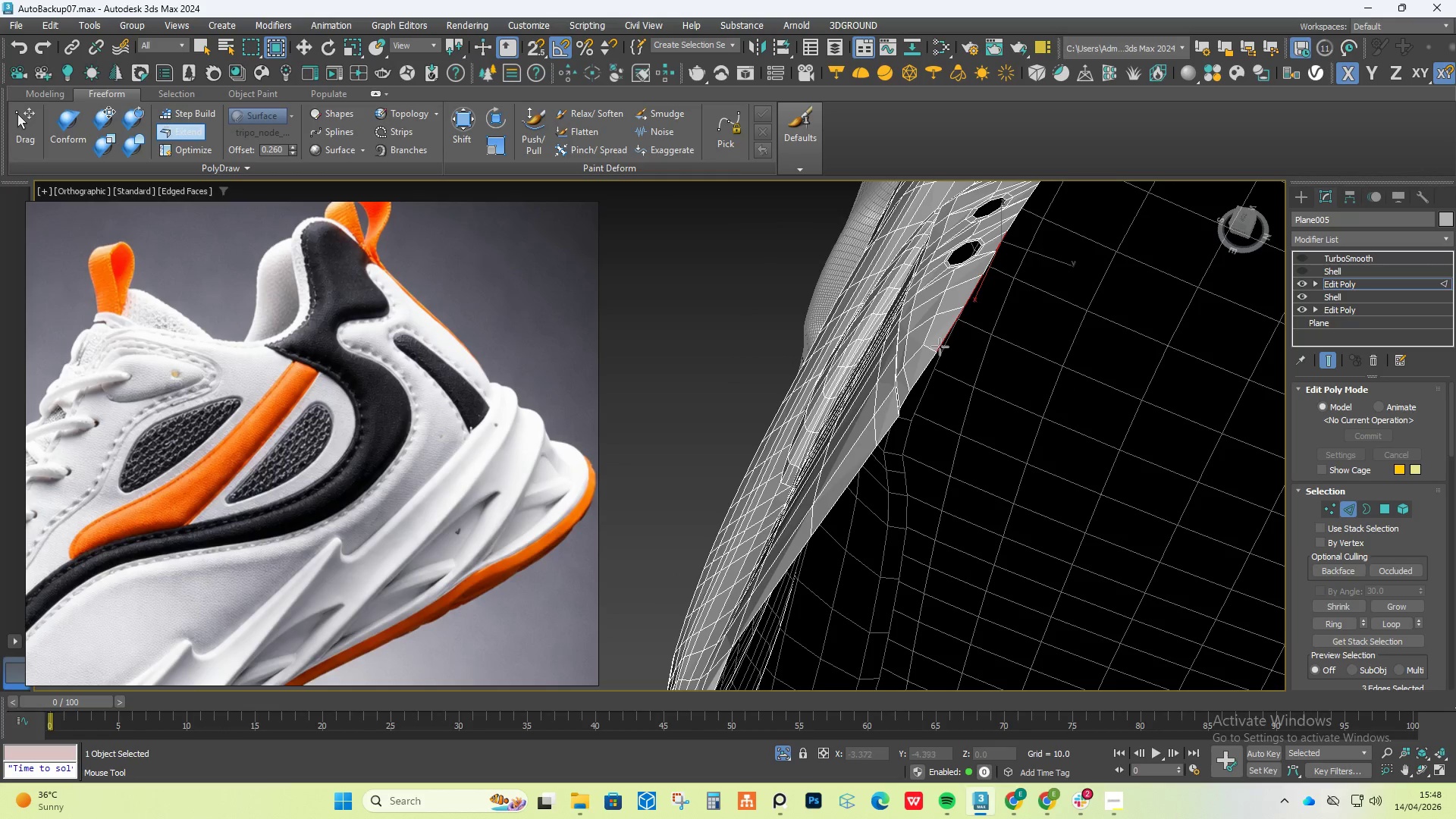 
hold_key(key=ShiftLeft, duration=0.48)
 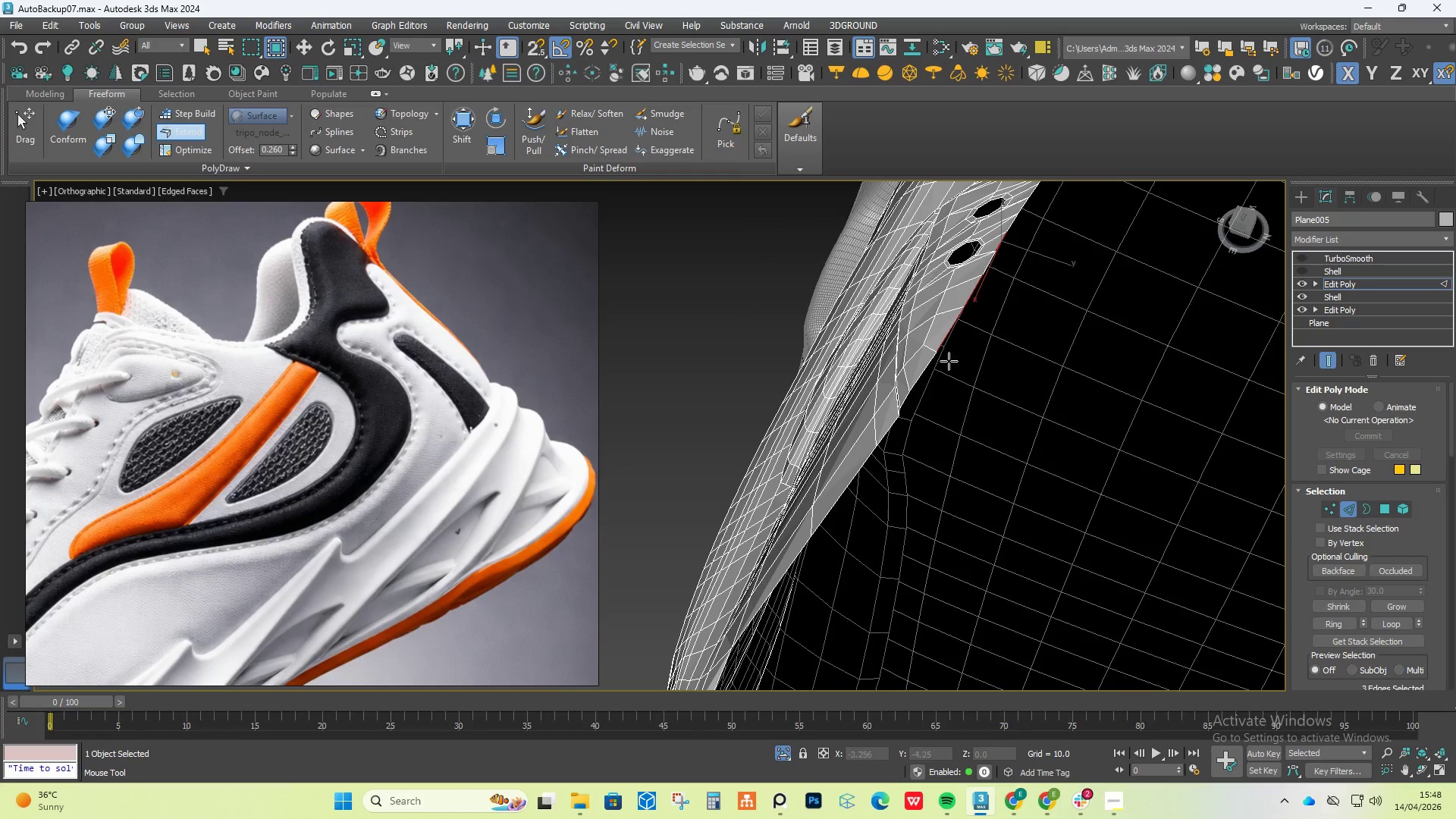 
hold_key(key=ControlLeft, duration=1.59)
hold_key(key=ShiftLeft, duration=1.5)
left_click_drag(start_coordinate=[940, 344], to_coordinate=[987, 444])
 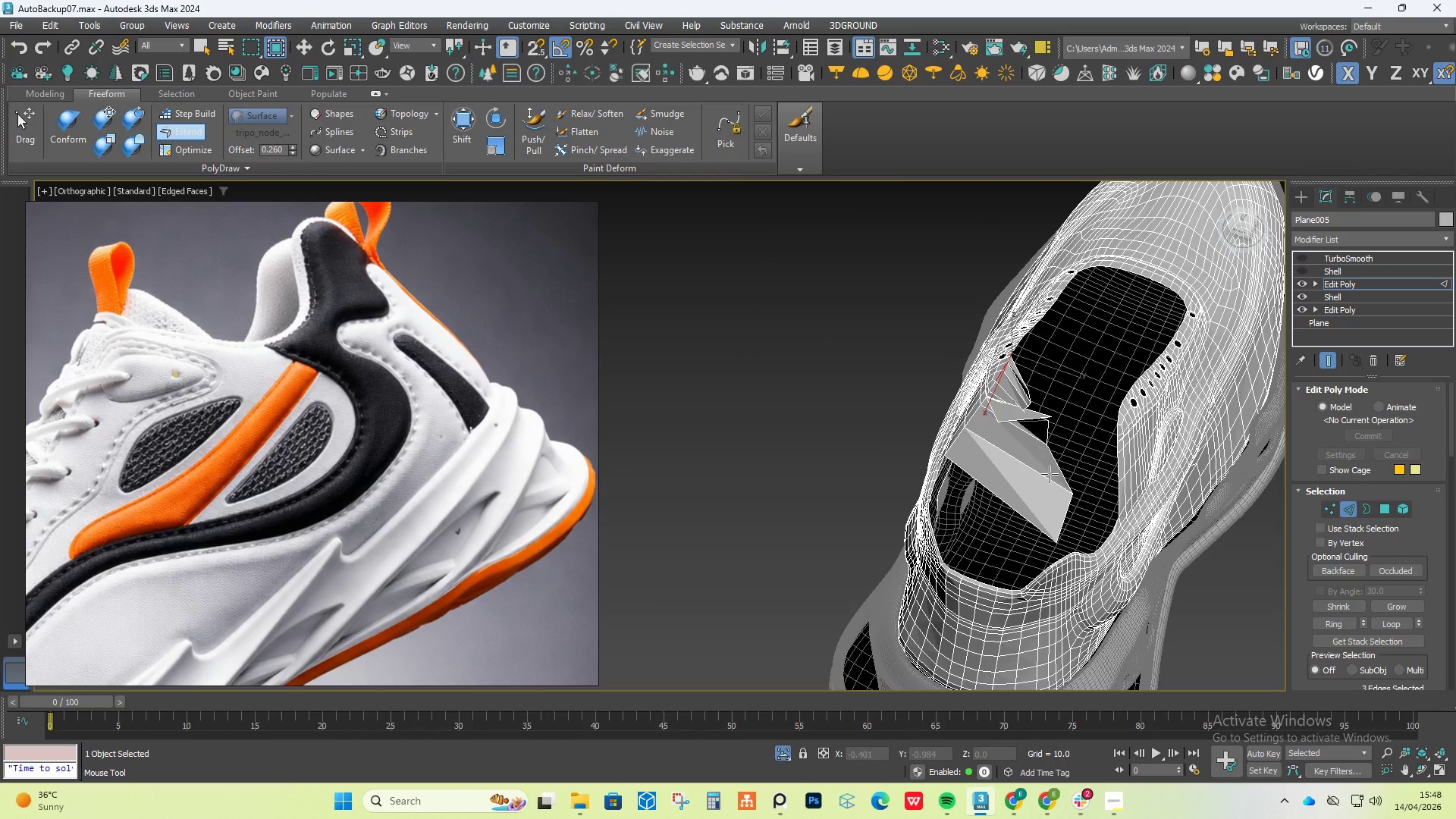 
key(Control+Shift+ShiftLeft)
 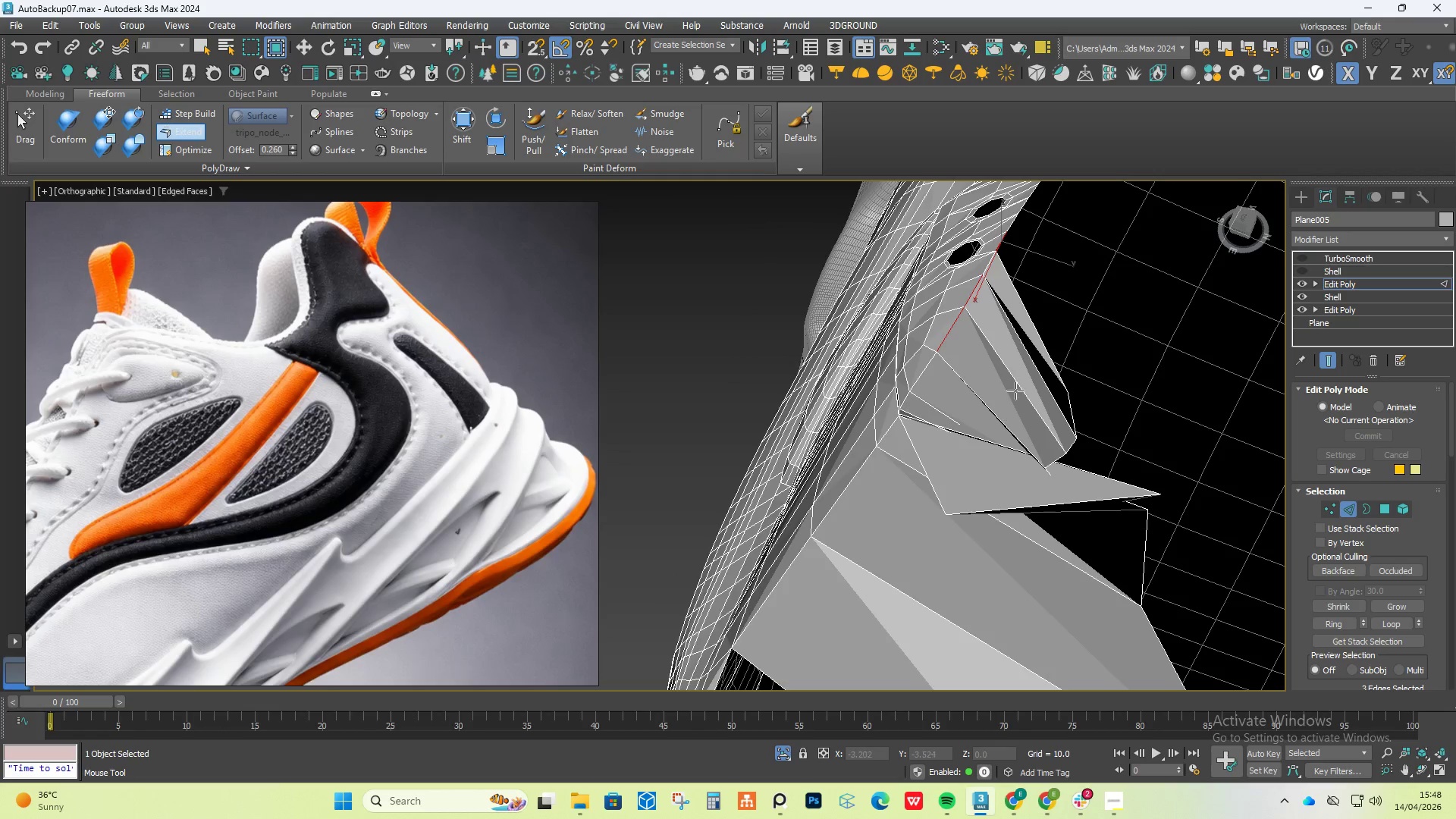 
hold_key(key=AltLeft, duration=0.52)
 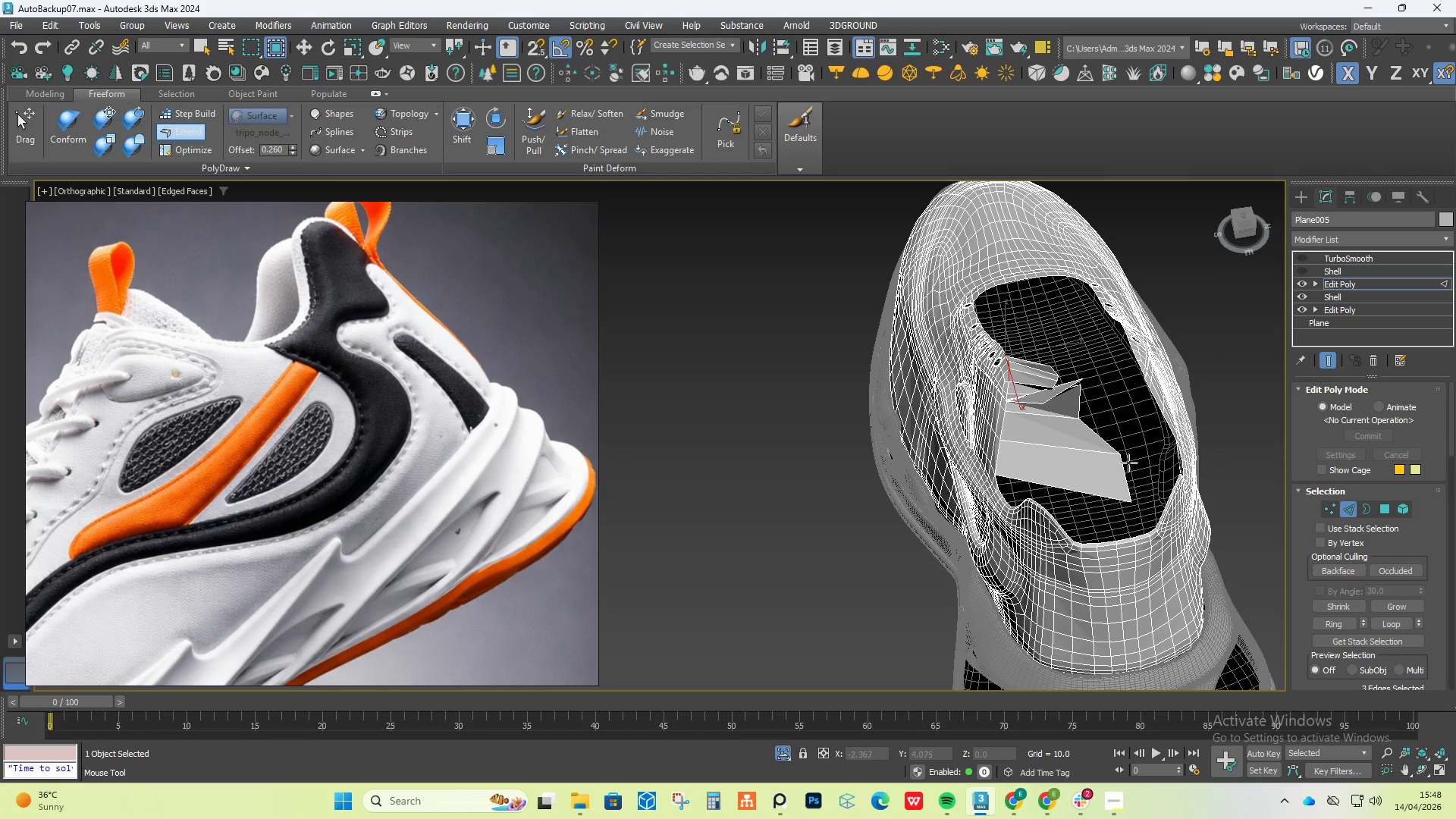 
scroll: coordinate [1015, 391], scroll_direction: down, amount: 5.0
 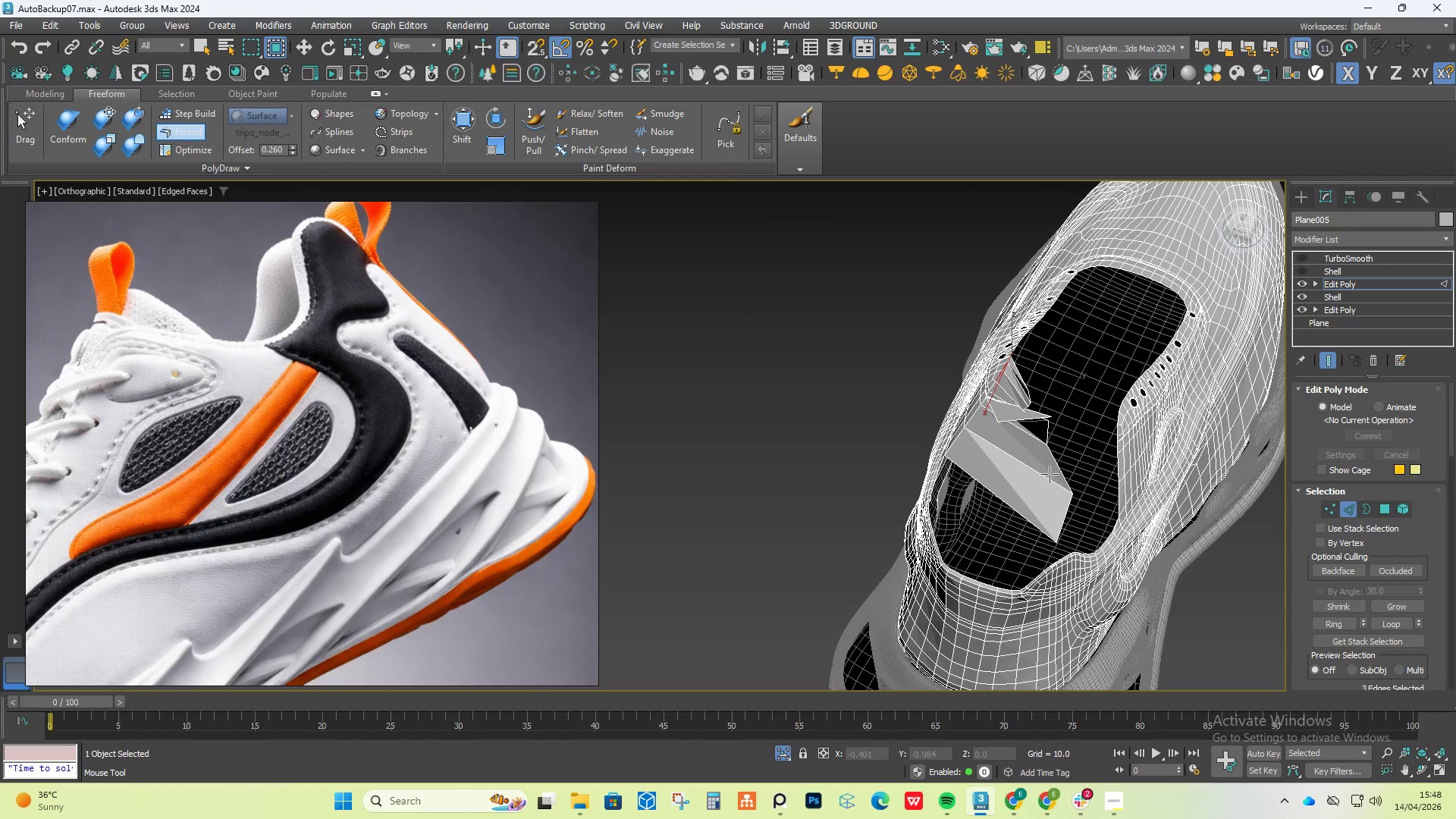 
key(Control+Z)
 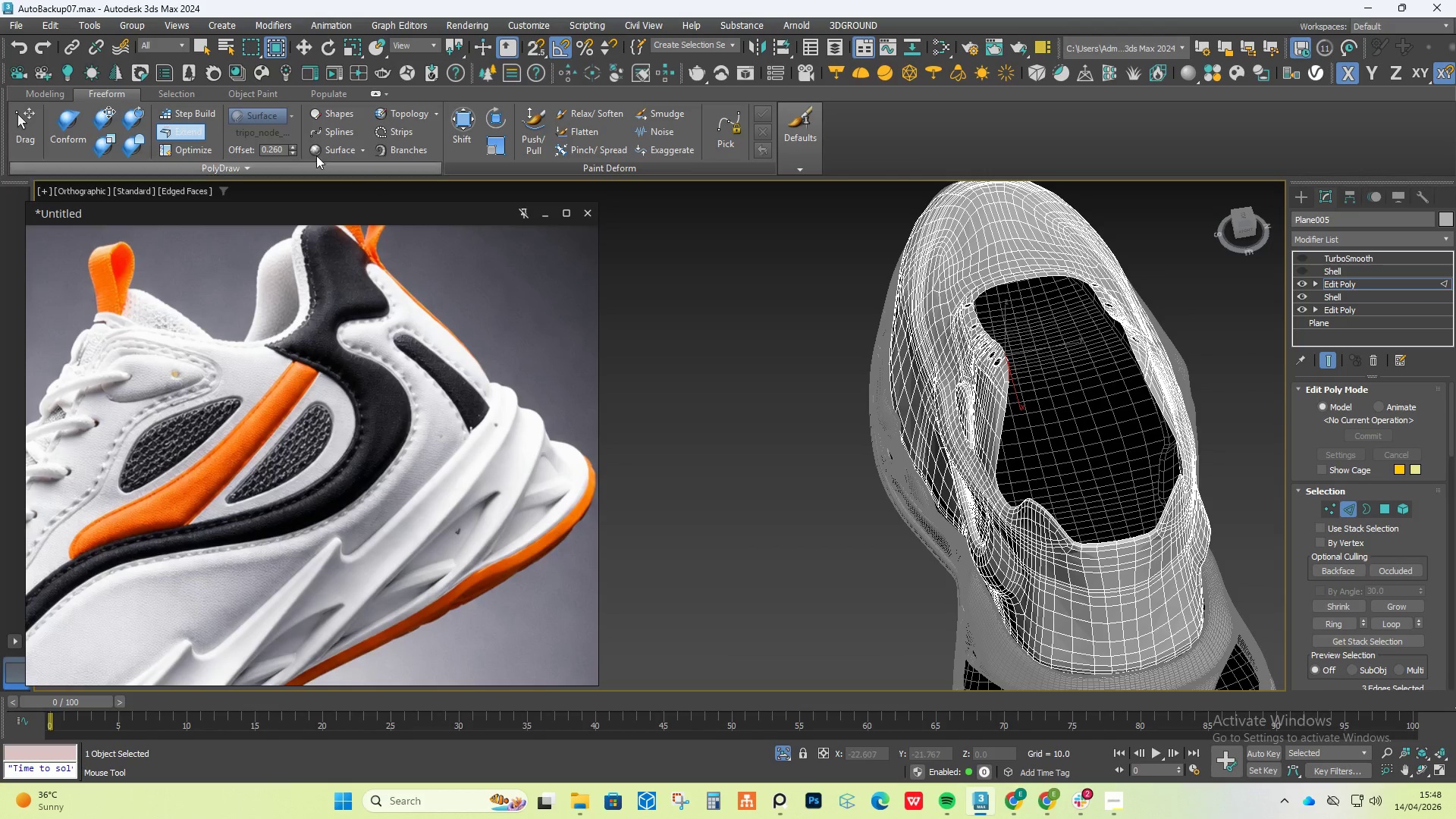 
left_click([183, 134])
 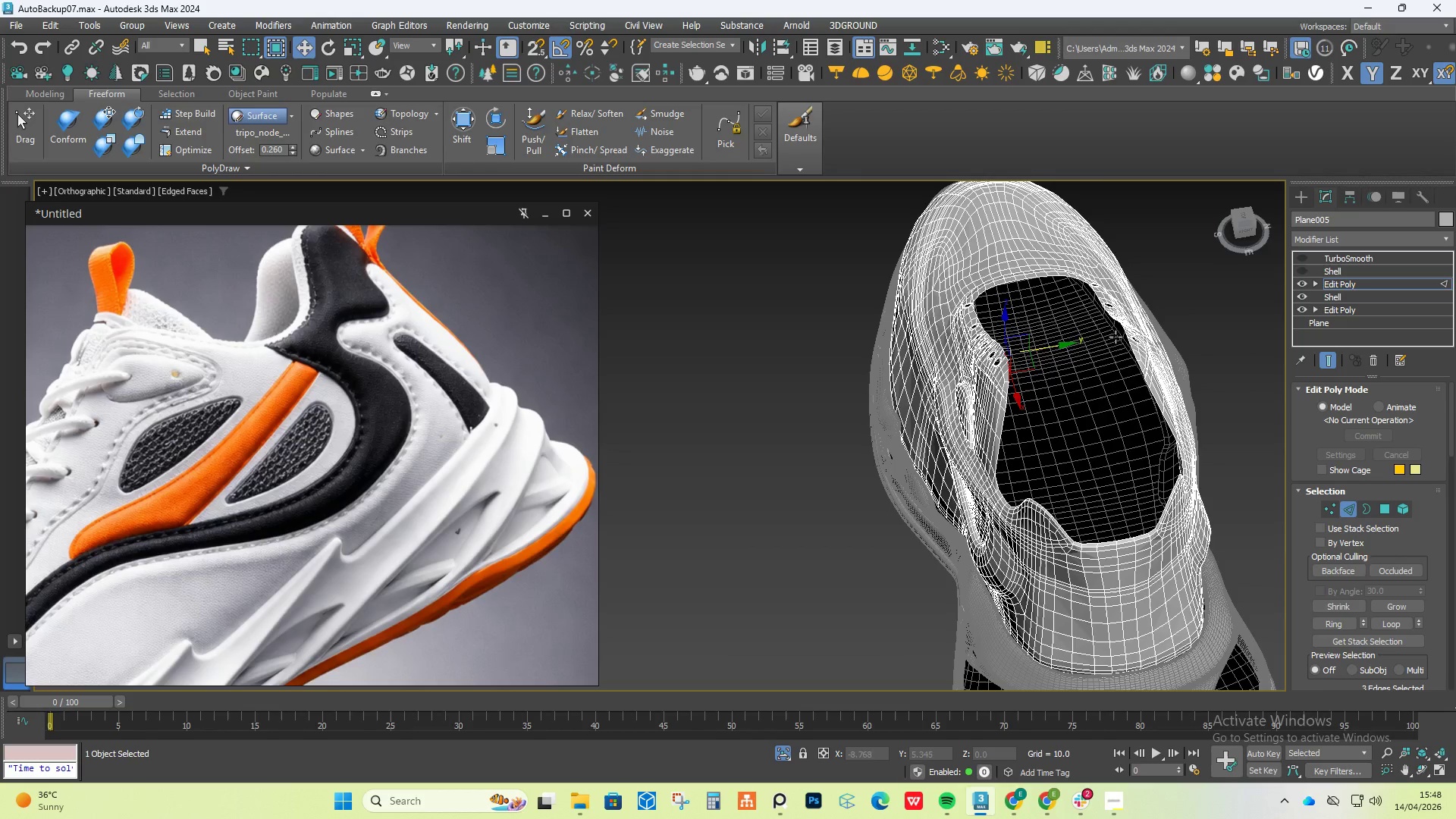 
scroll: coordinate [973, 346], scroll_direction: up, amount: 3.0
 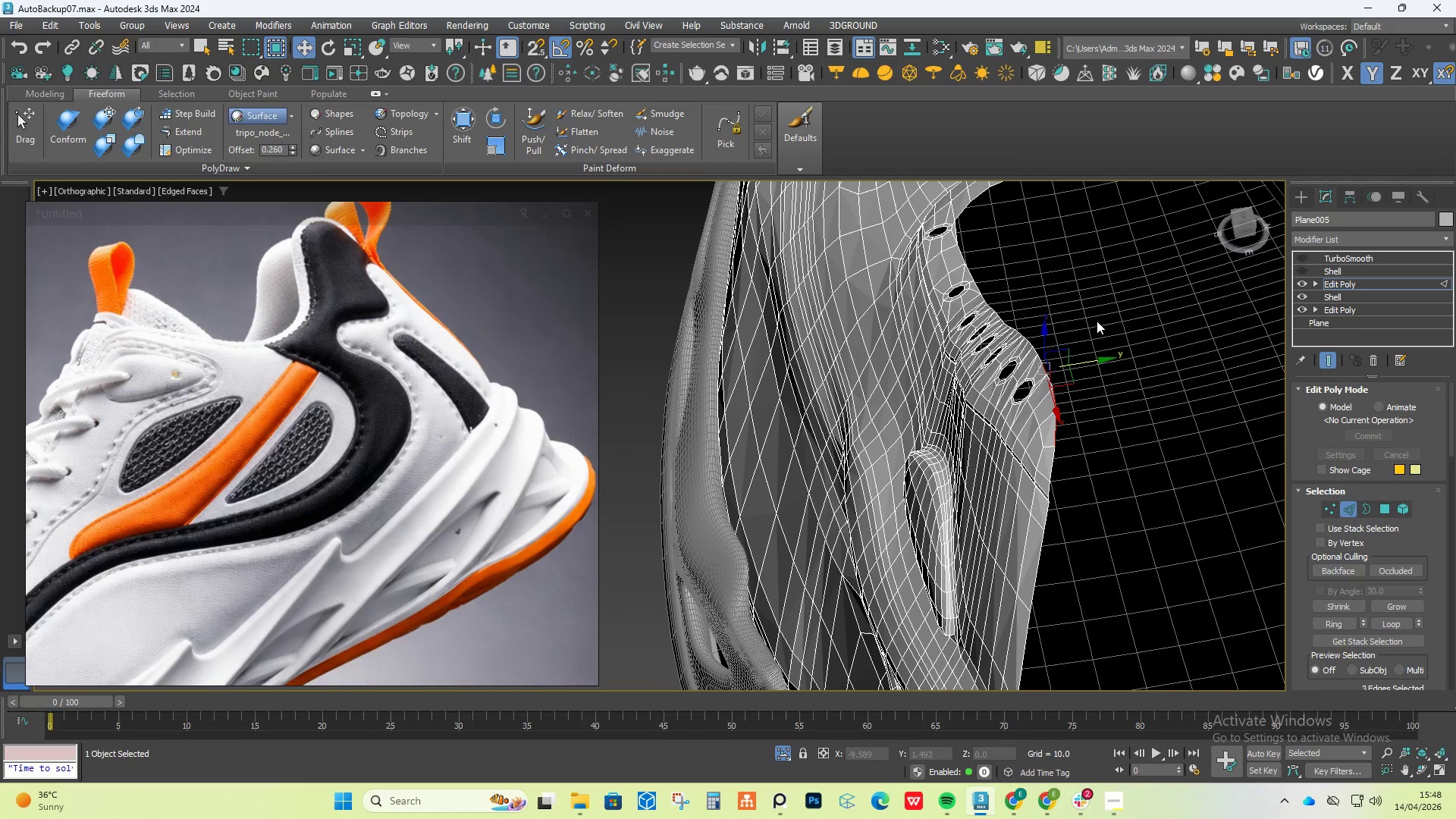 
hold_key(key=AltLeft, duration=0.77)
 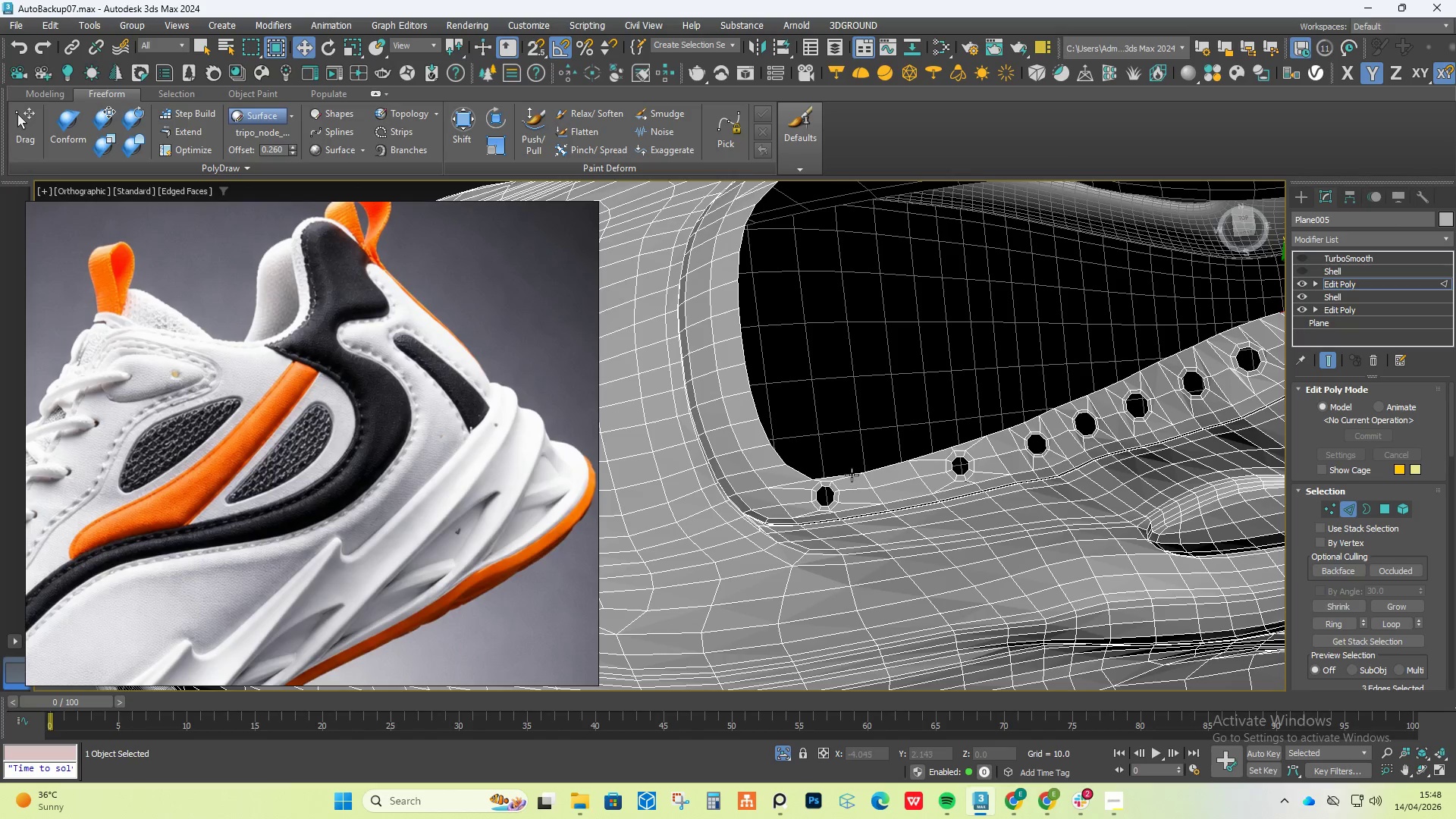 
scroll: coordinate [828, 473], scroll_direction: up, amount: 4.0
 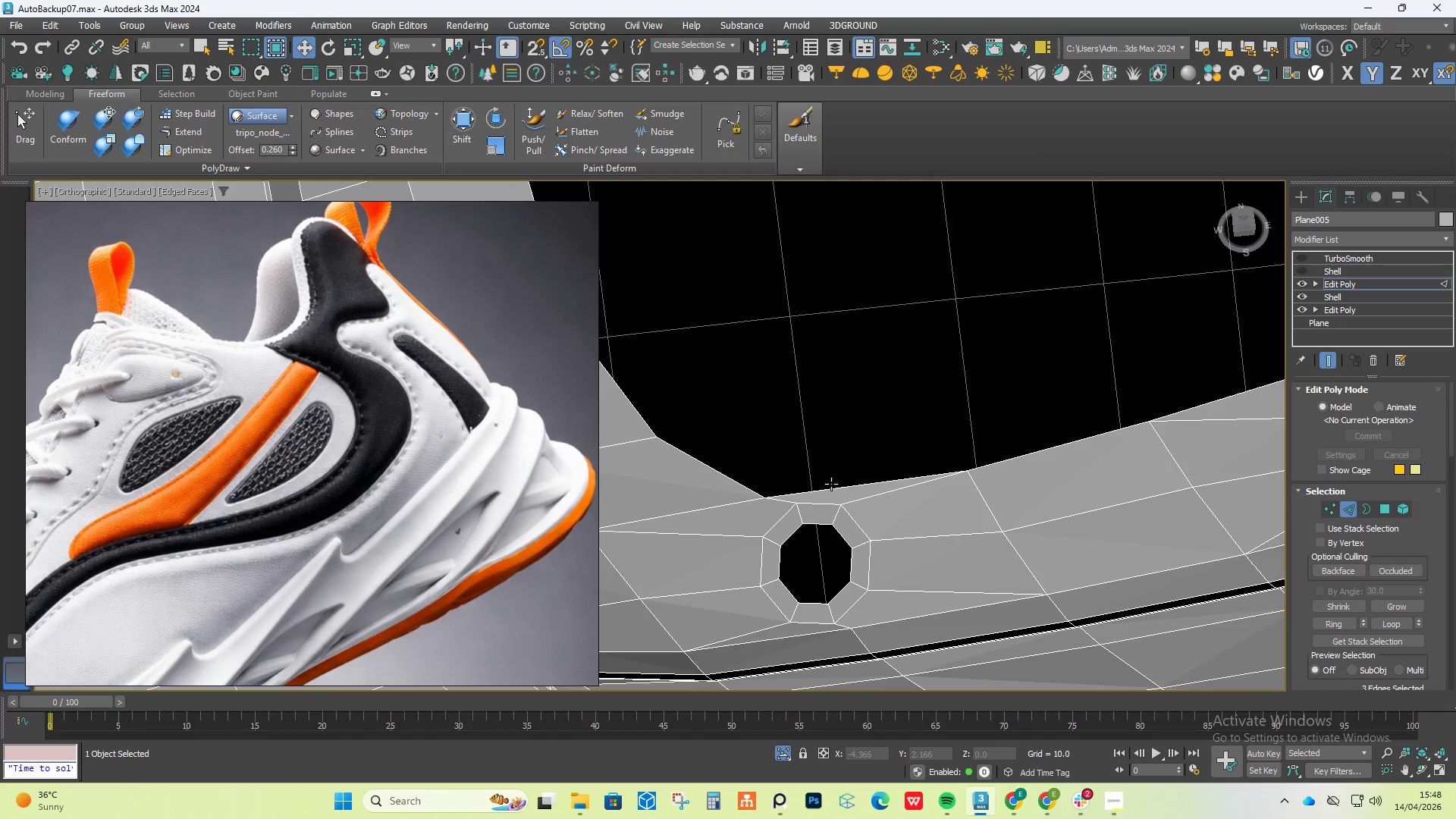 
left_click([833, 488])
 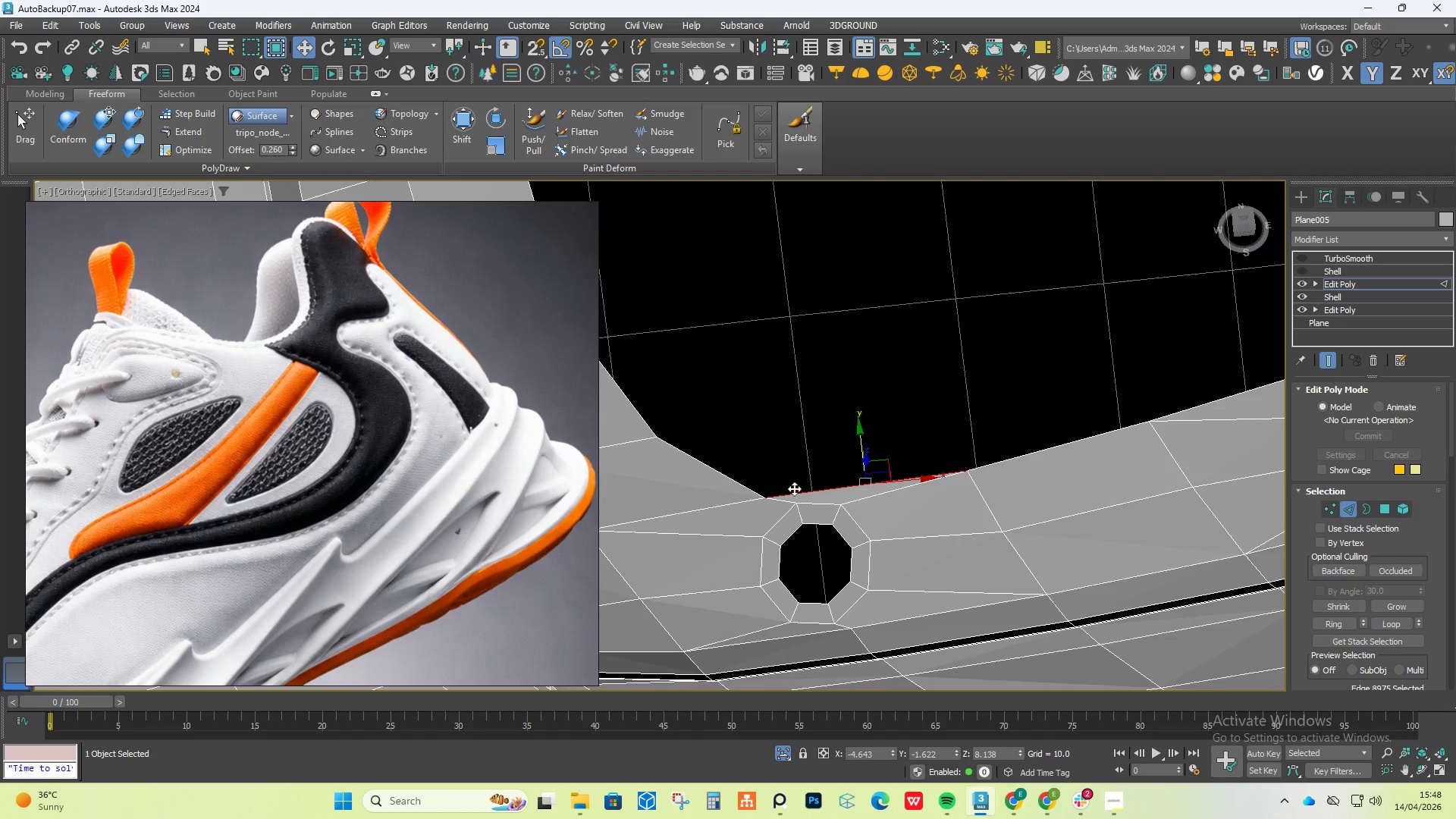 
hold_key(key=ControlLeft, duration=0.84)
left_click([705, 465])
 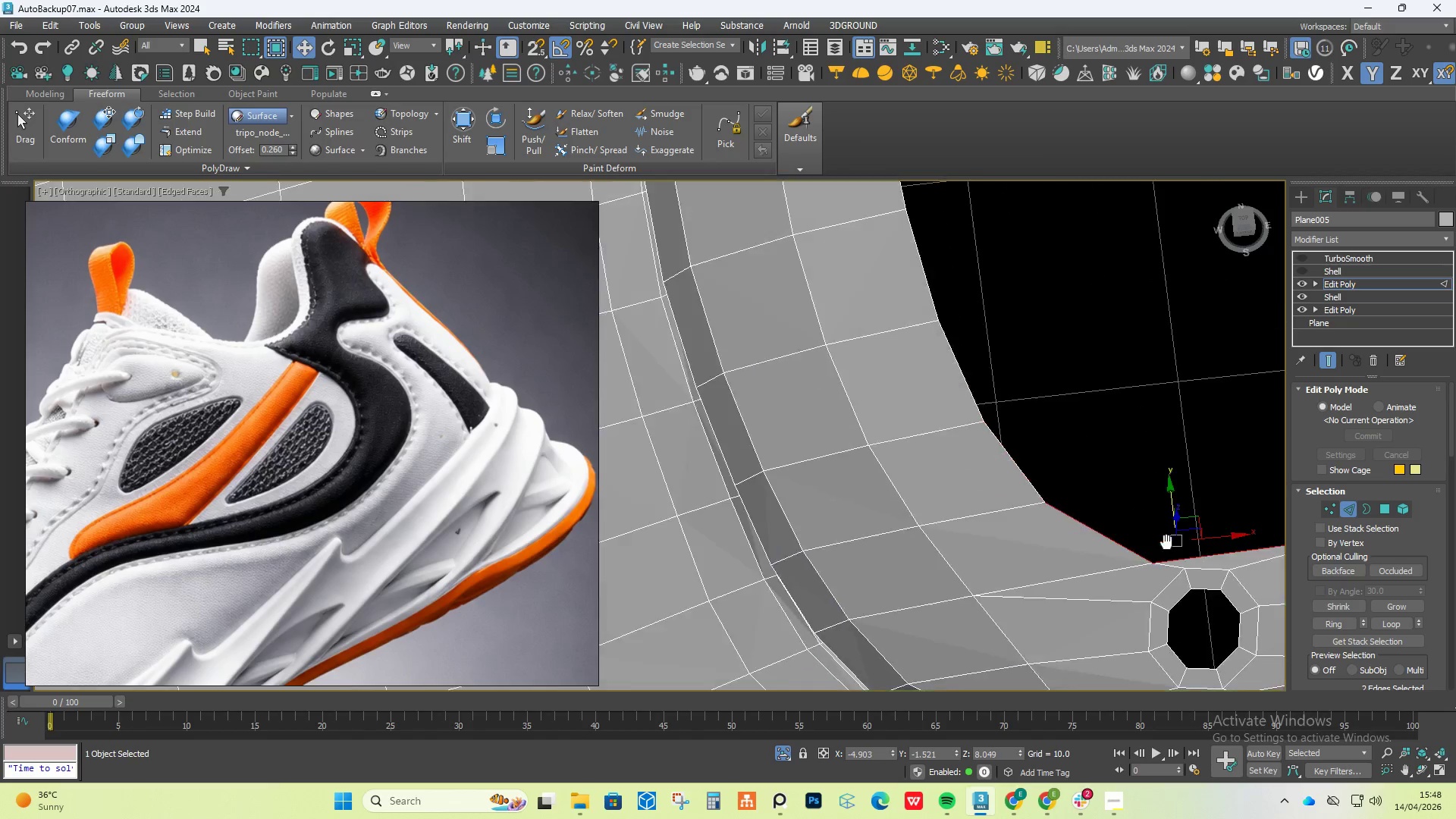 
hold_key(key=ControlLeft, duration=1.19)
left_click([1034, 457])
 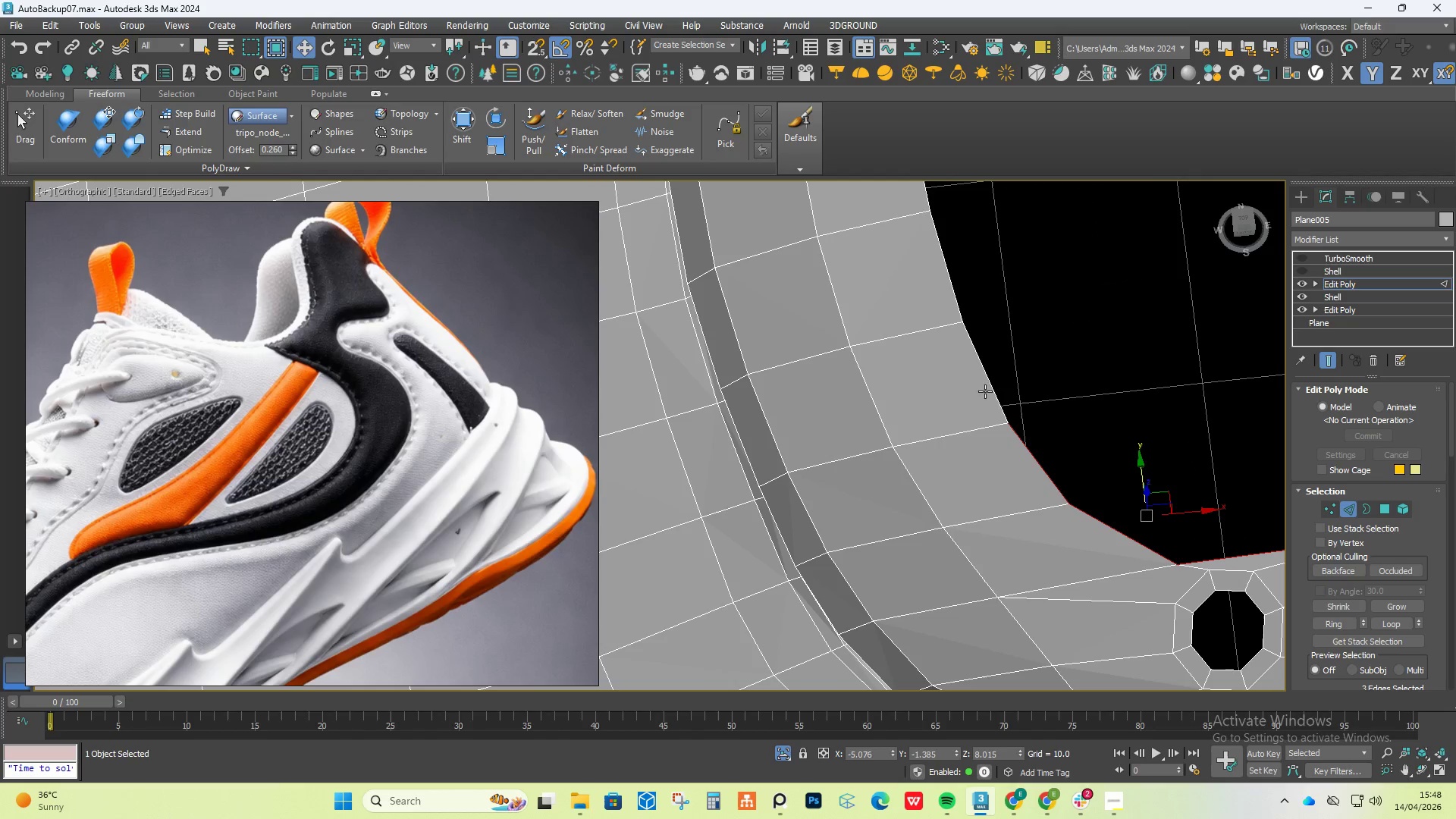 
double_click([984, 384])
 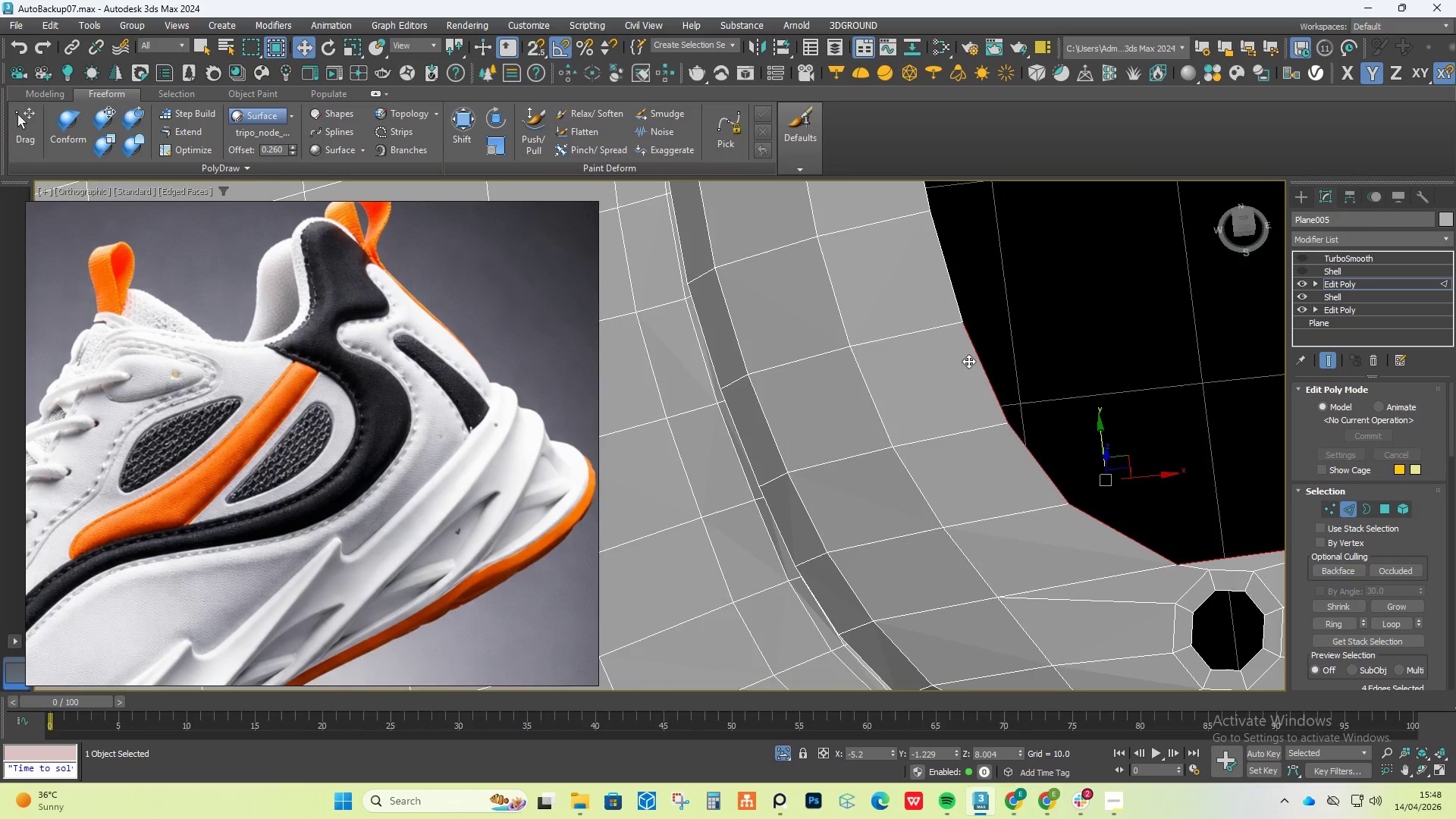 
scroll: coordinate [956, 341], scroll_direction: down, amount: 4.0
 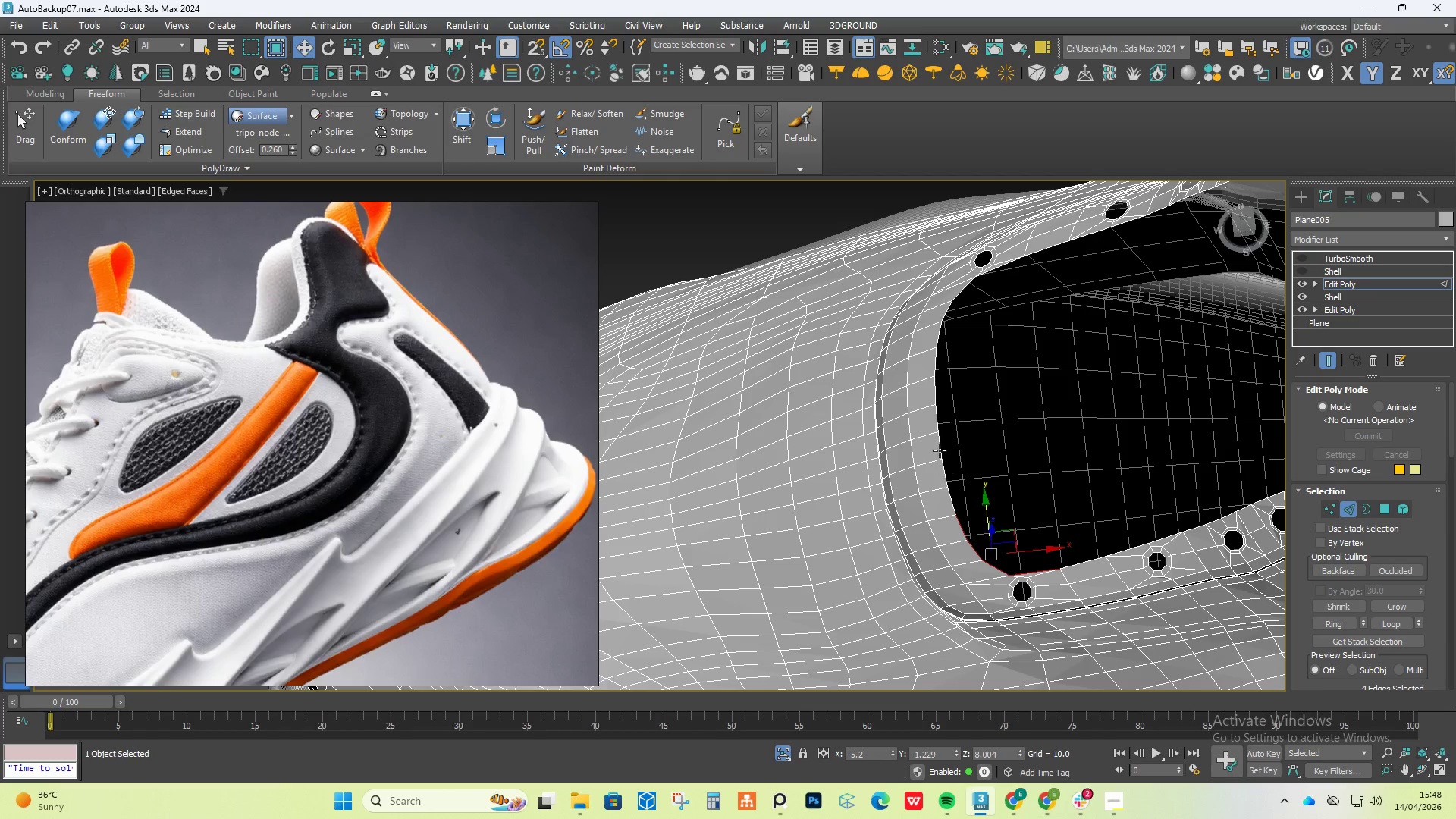 
hold_key(key=ControlLeft, duration=1.5)
left_click([951, 500])
 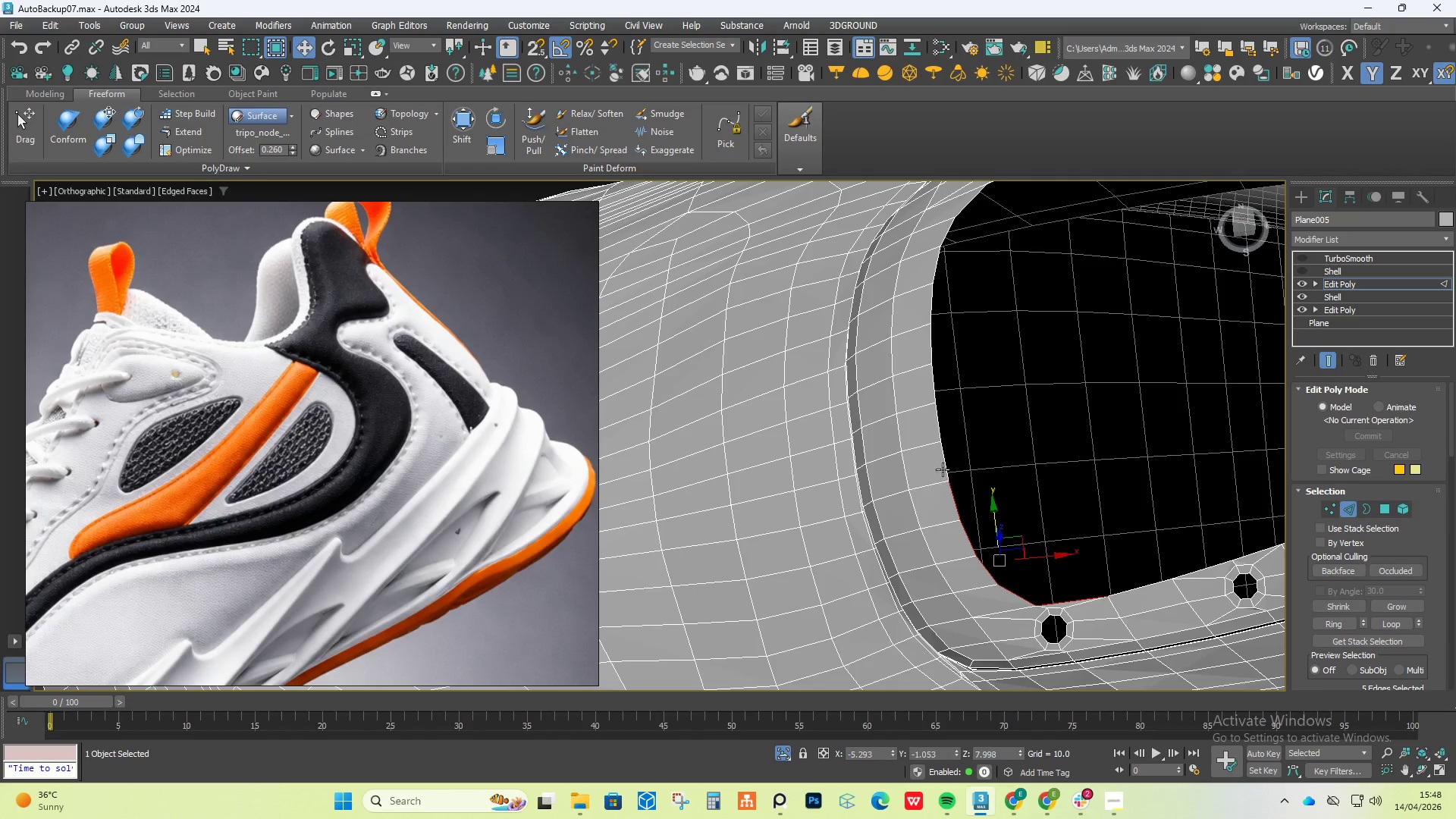 
scroll: coordinate [945, 502], scroll_direction: up, amount: 1.0
 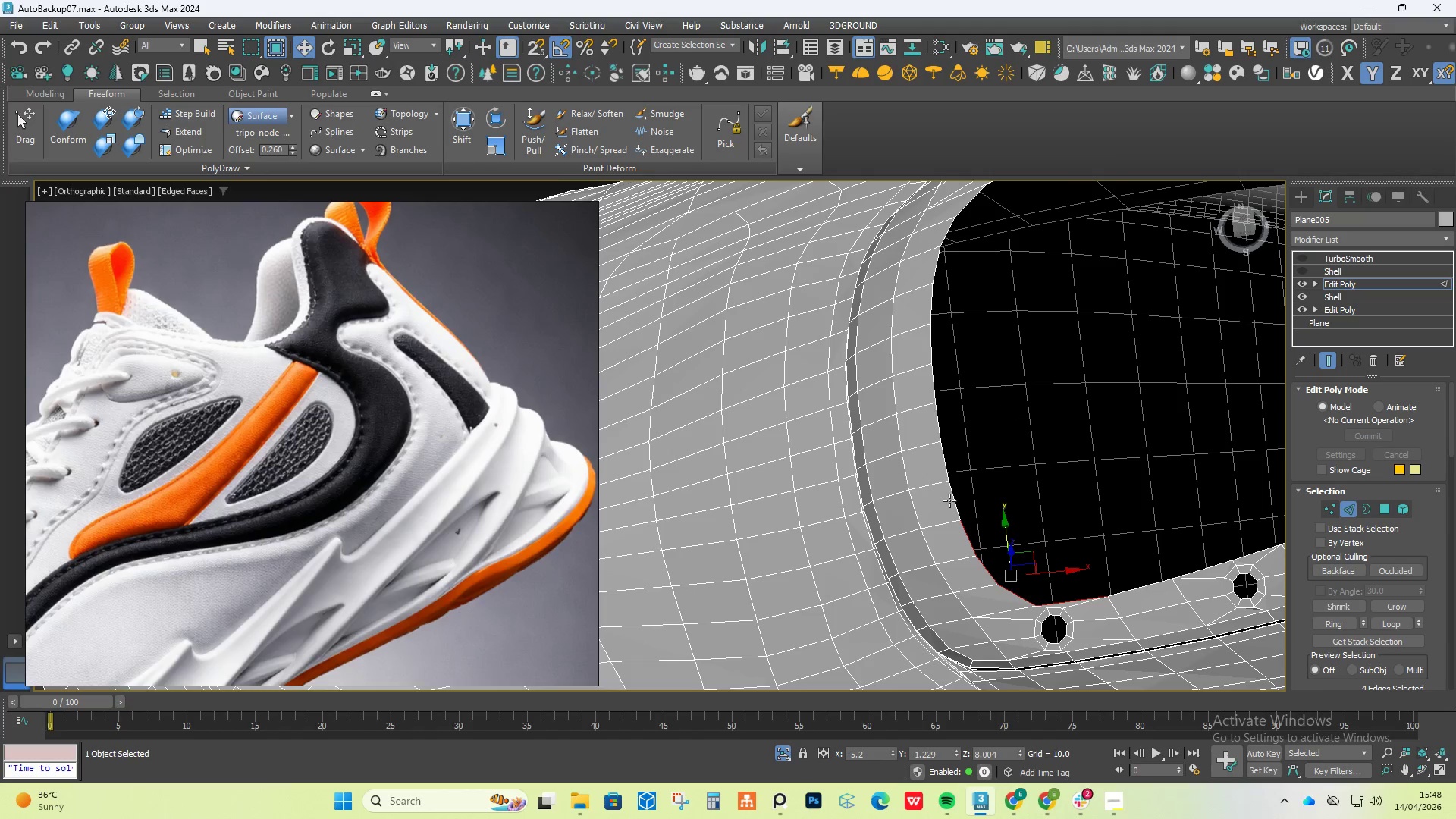 
double_click([941, 465])
 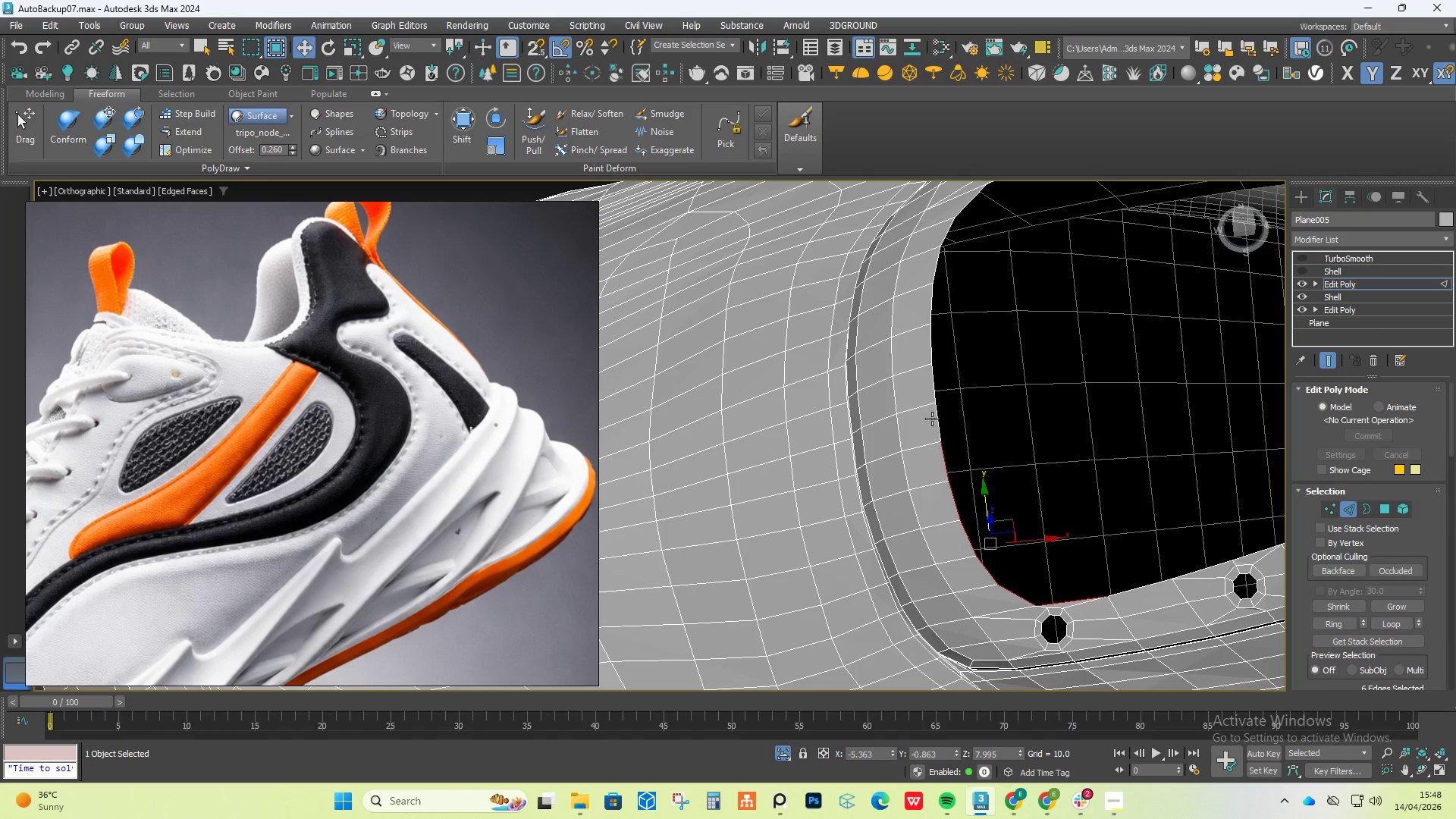 
triple_click([930, 416])
 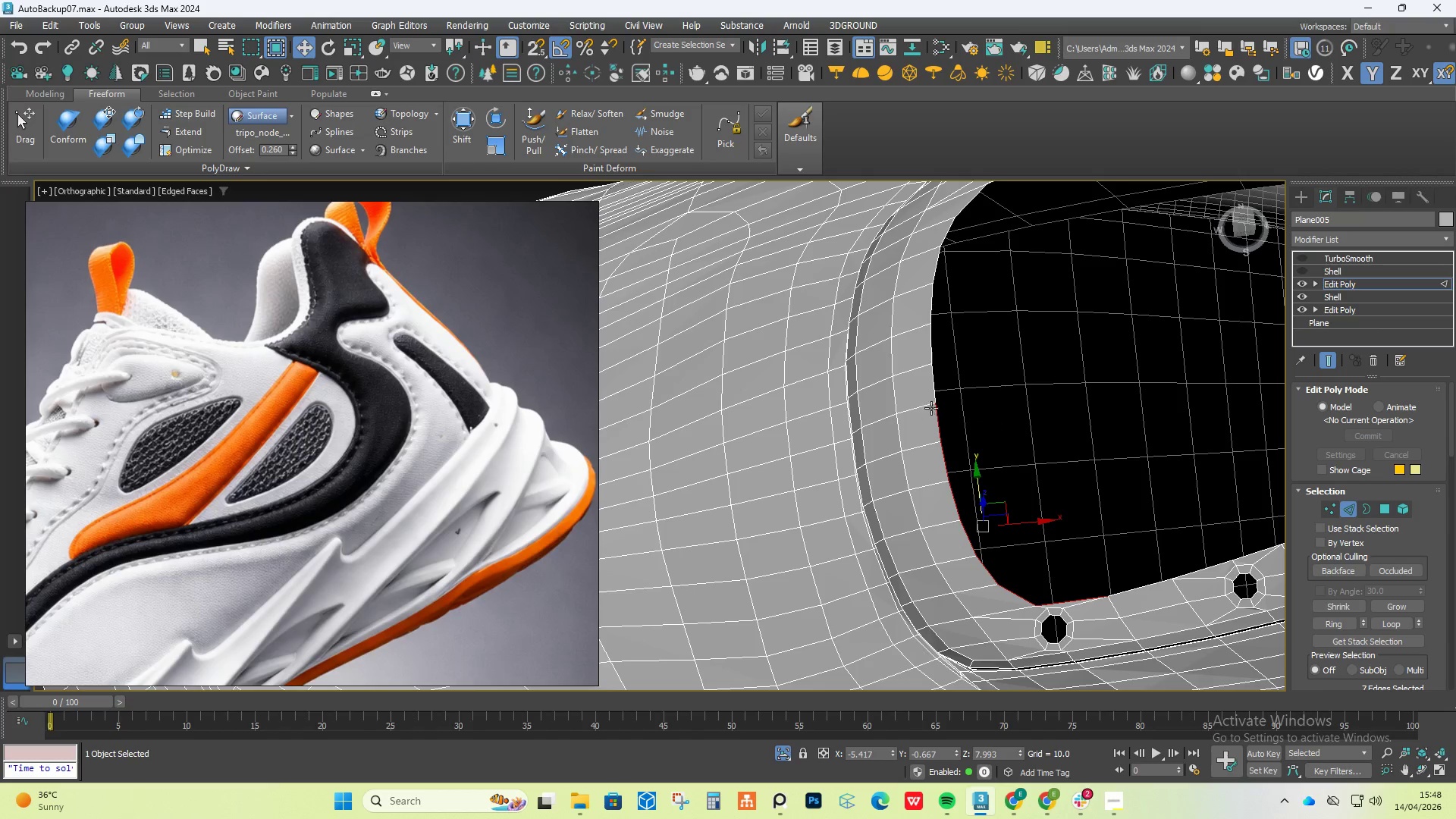 
hold_key(key=ControlLeft, duration=0.92)
triple_click([931, 382])
 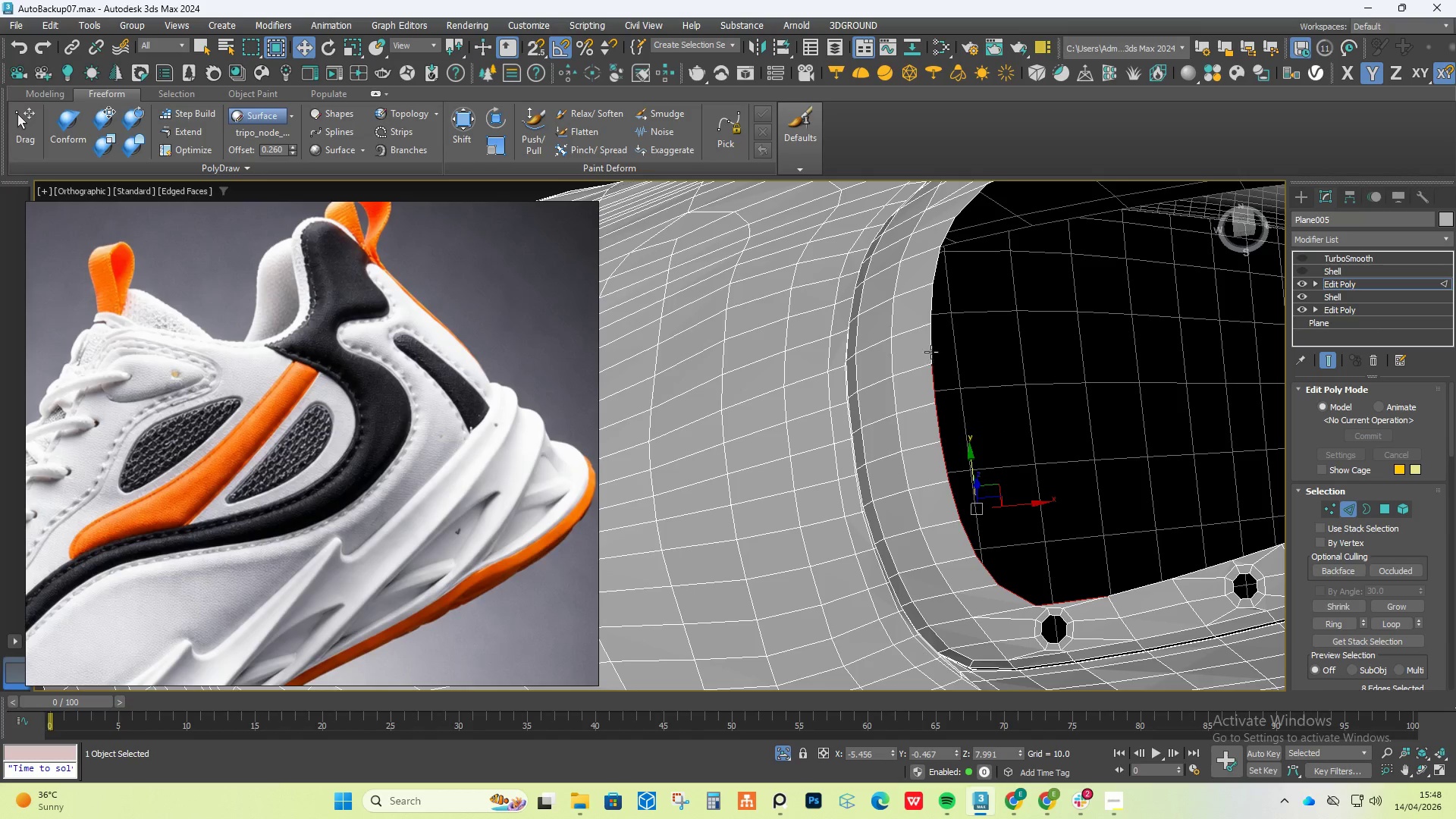 
triple_click([930, 343])
 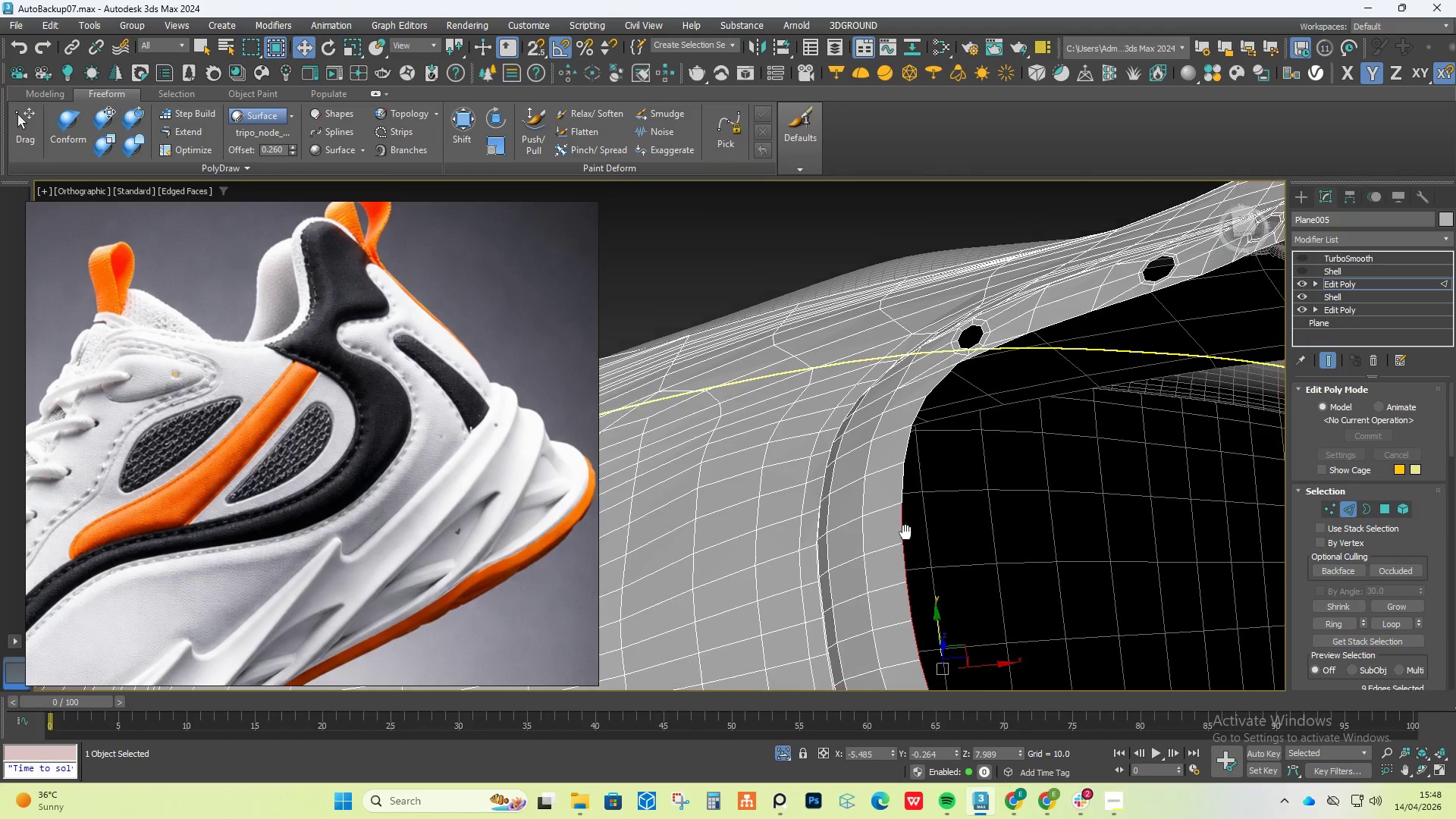 
hold_key(key=ControlLeft, duration=1.5)
left_click([905, 484])
 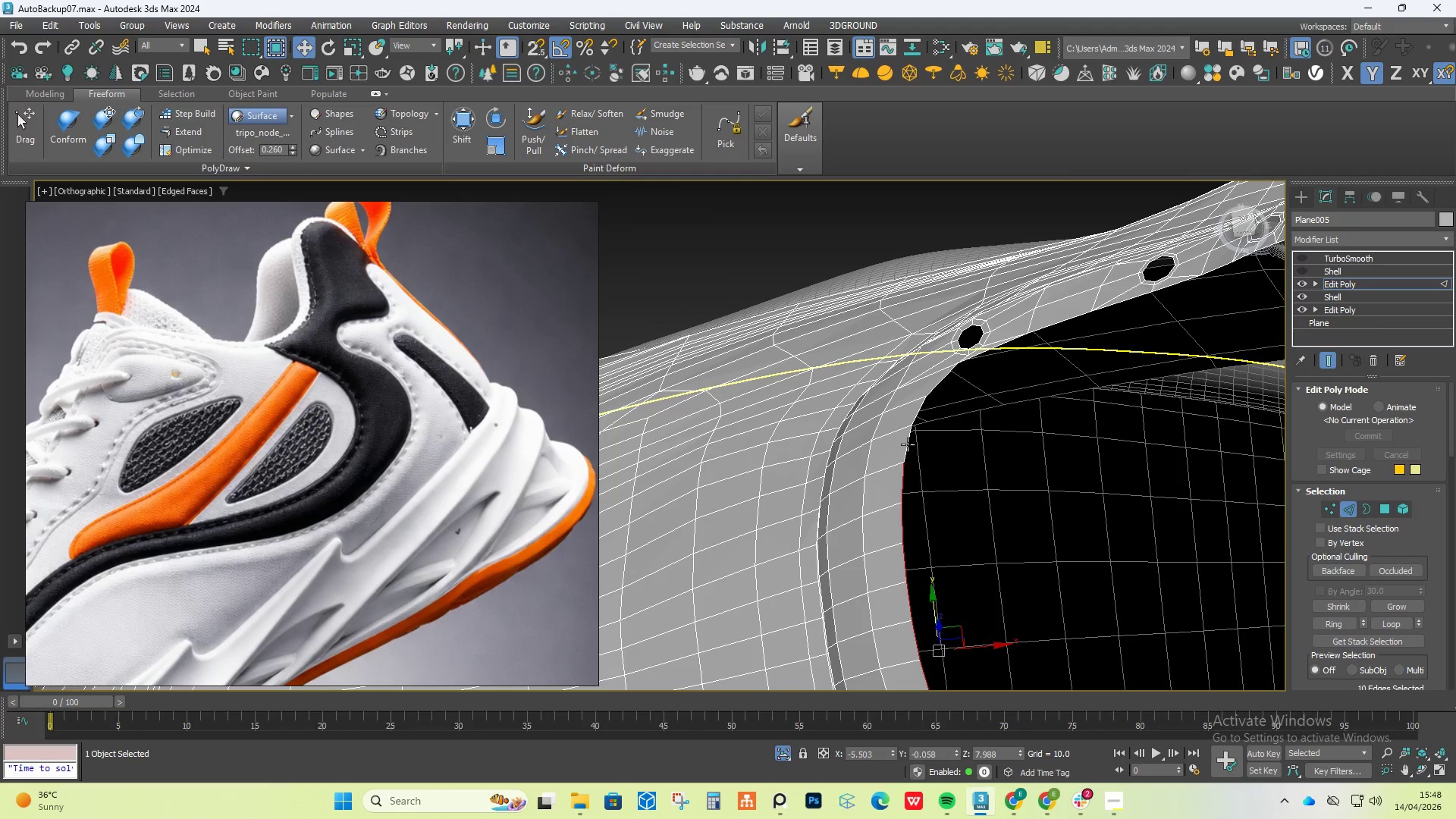 
left_click([908, 442])
 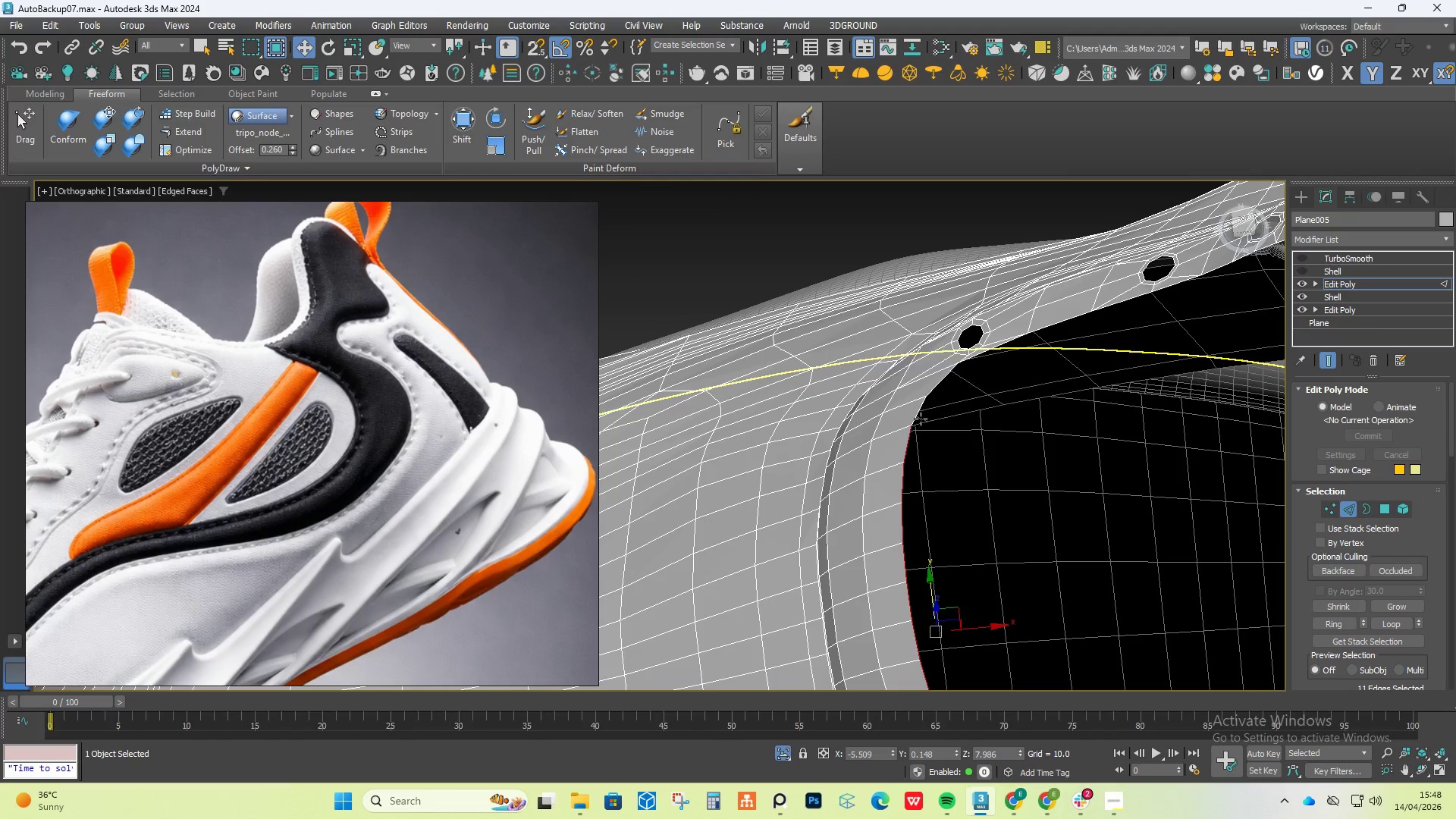 
hold_key(key=ControlLeft, duration=1.25)
double_click([922, 411])
 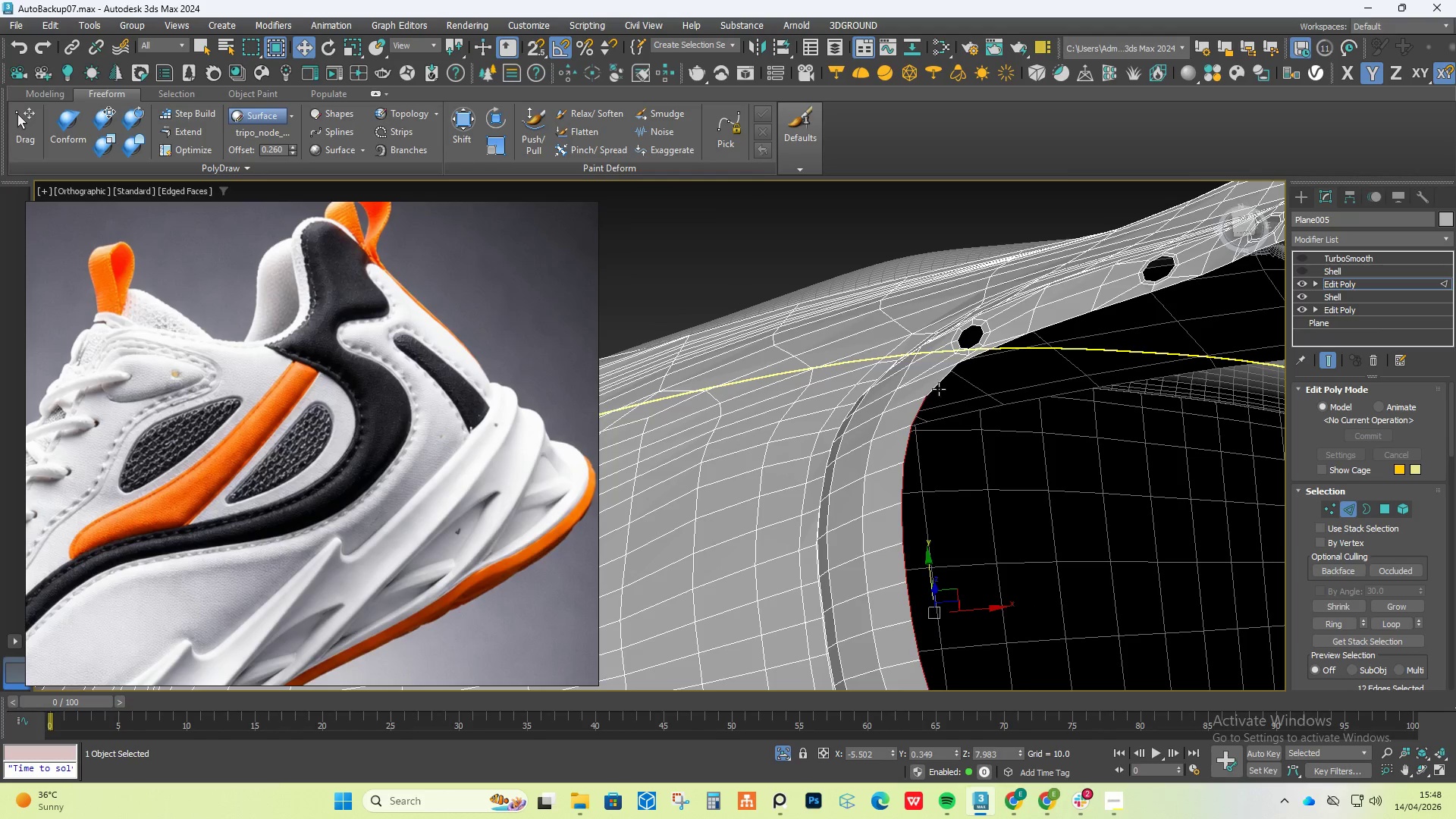 
triple_click([939, 388])
 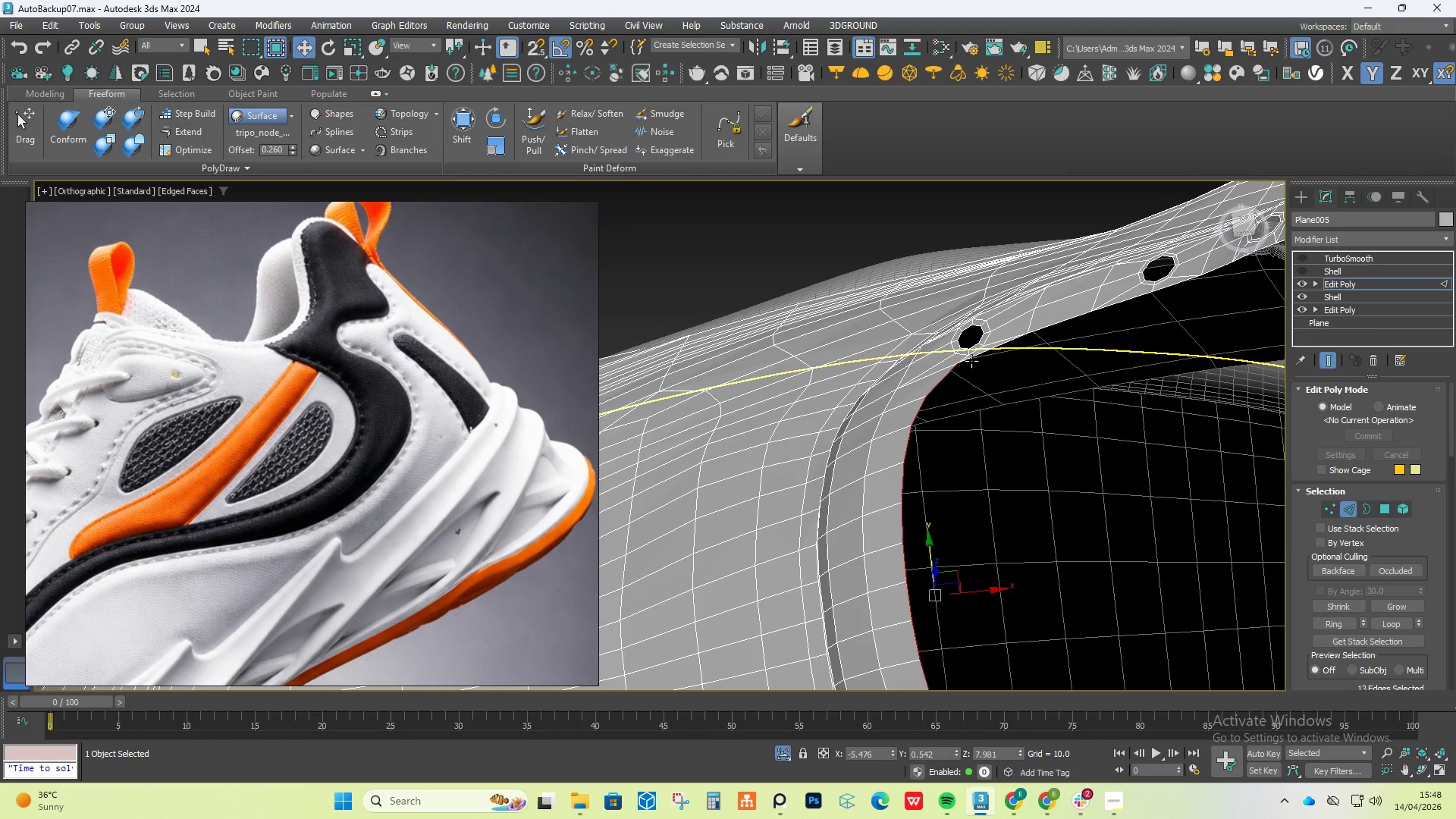 
hold_key(key=ControlLeft, duration=1.5)
 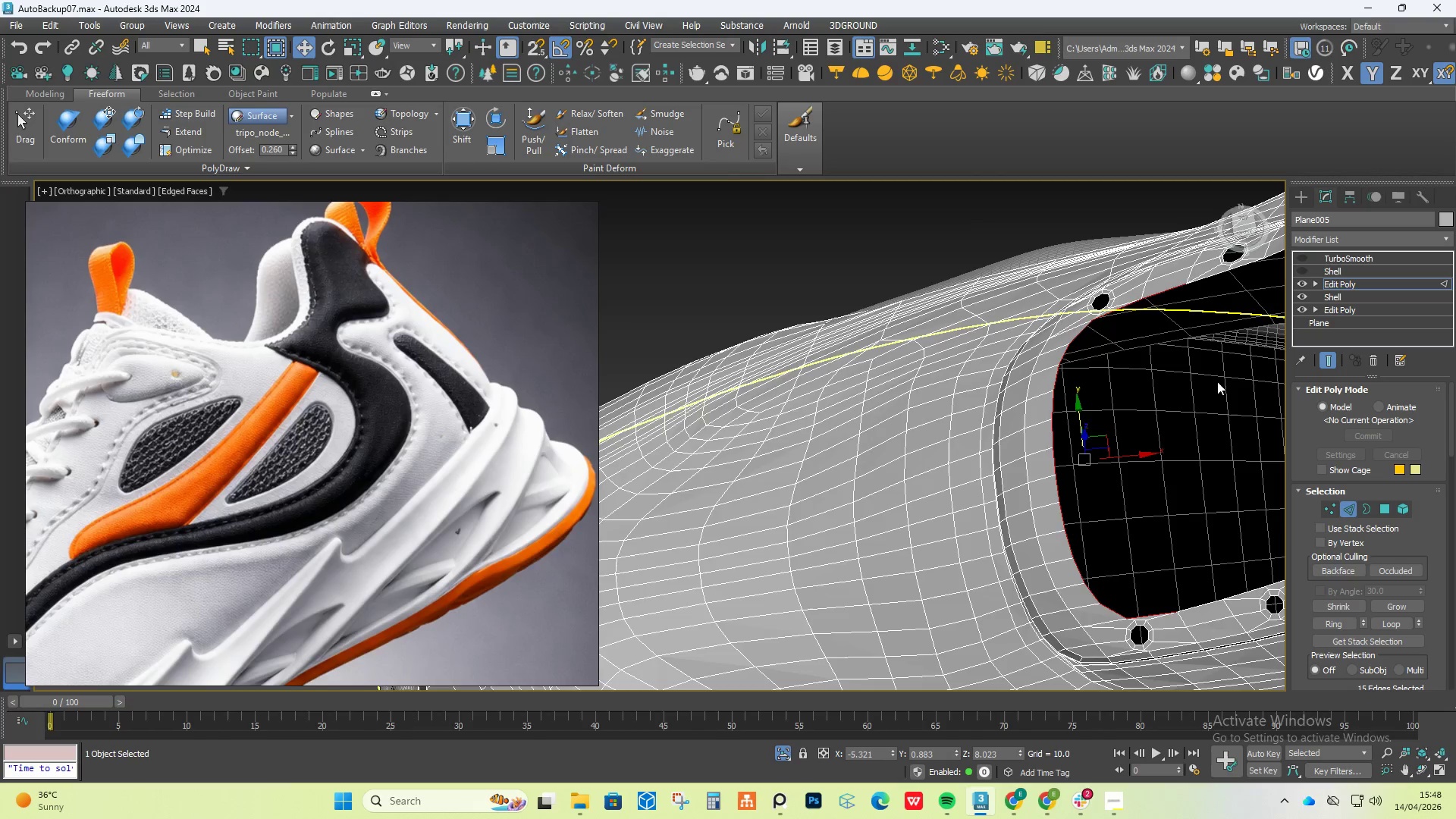 
scroll: coordinate [967, 361], scroll_direction: up, amount: 3.0
 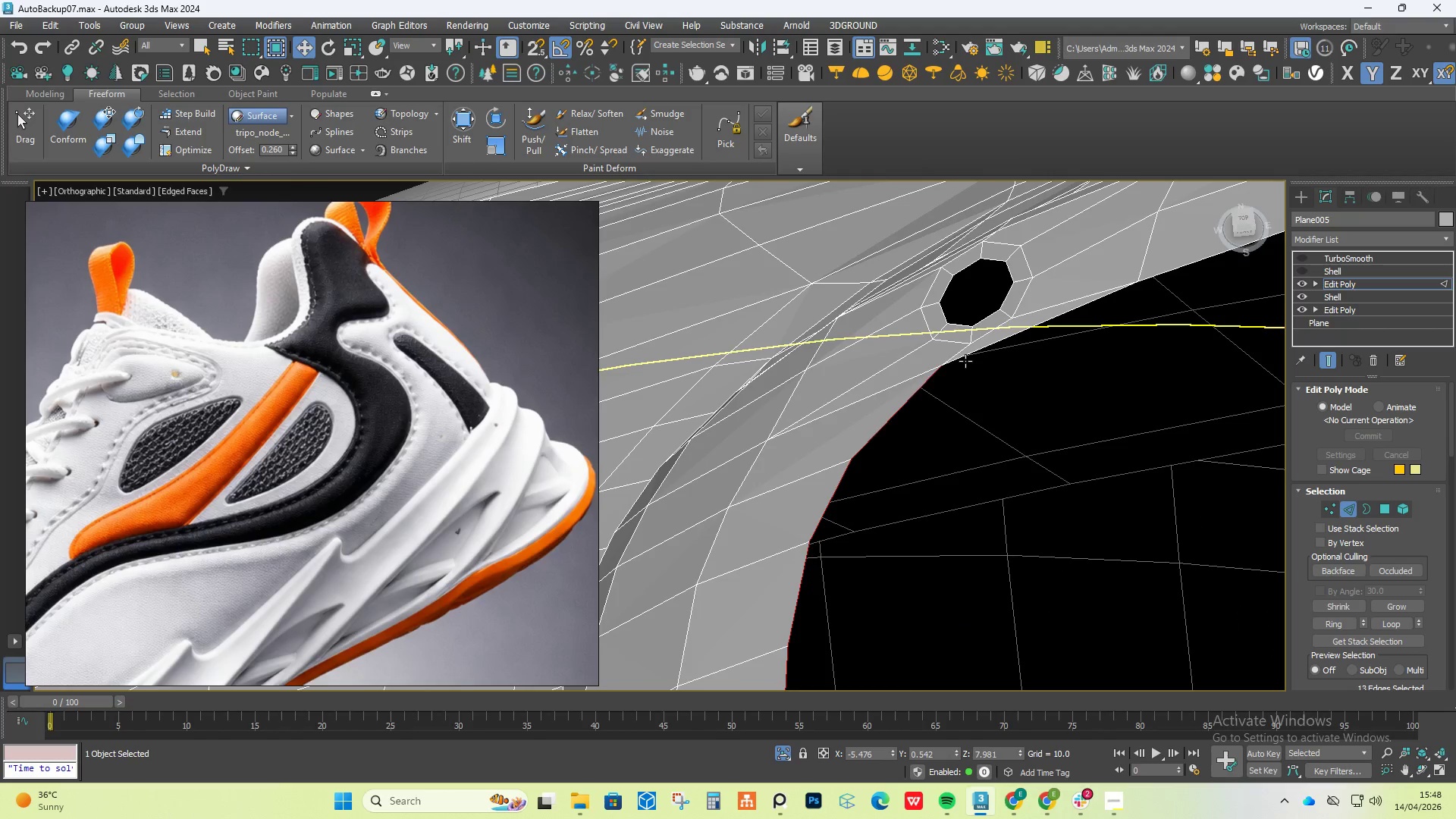 
left_click([967, 353])
 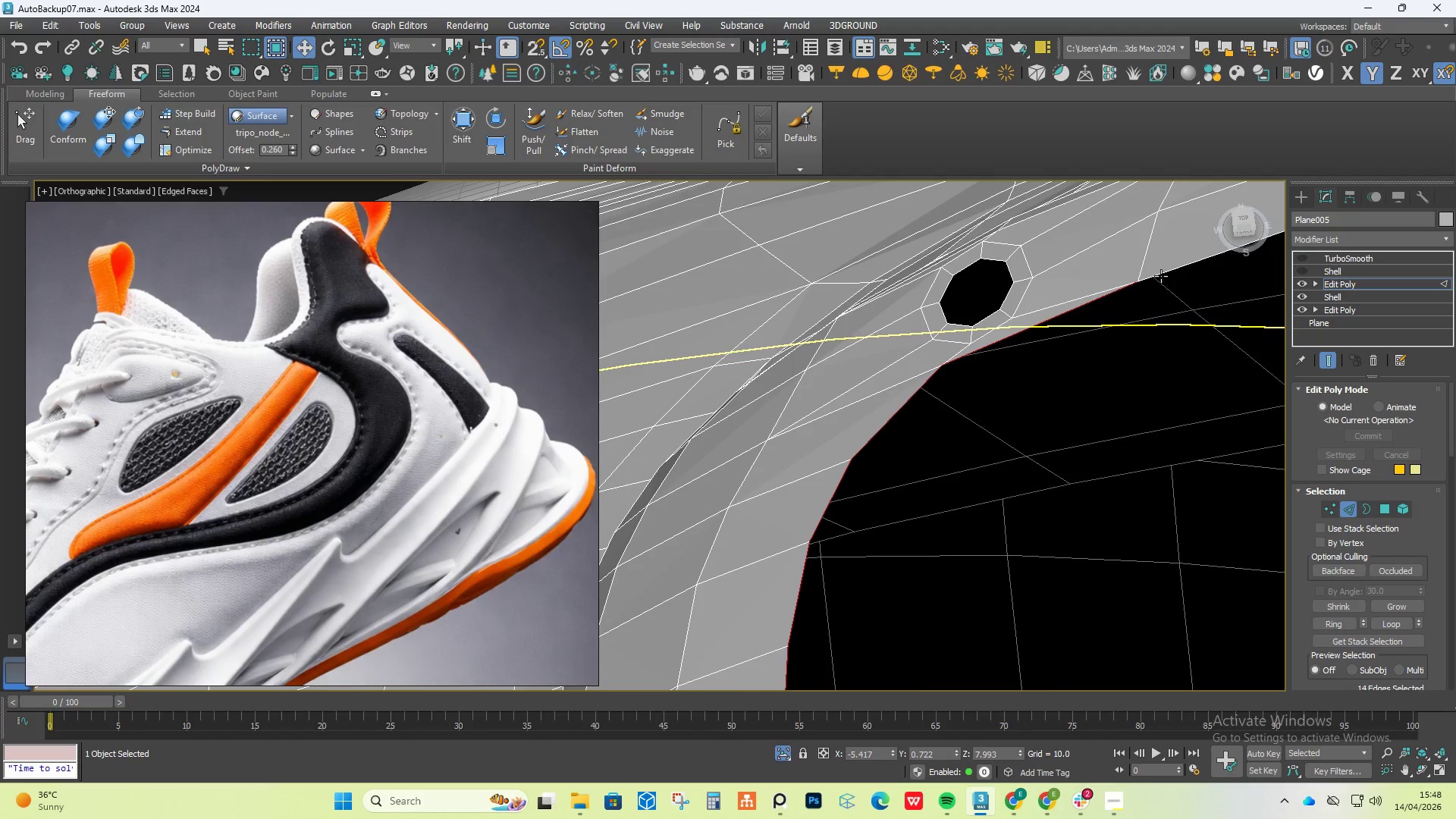 
left_click([1165, 275])
 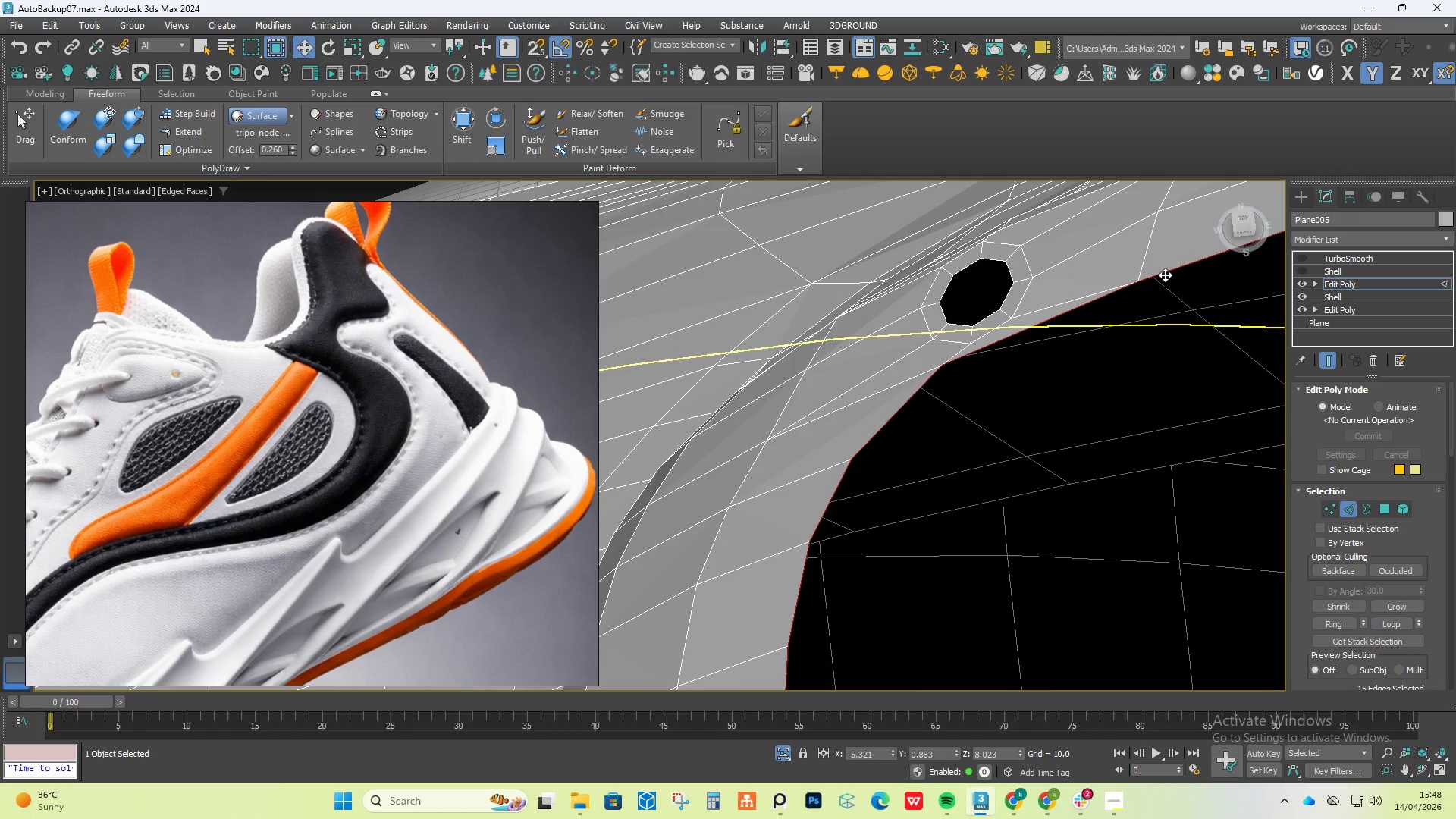 
key(Control+ControlLeft)
 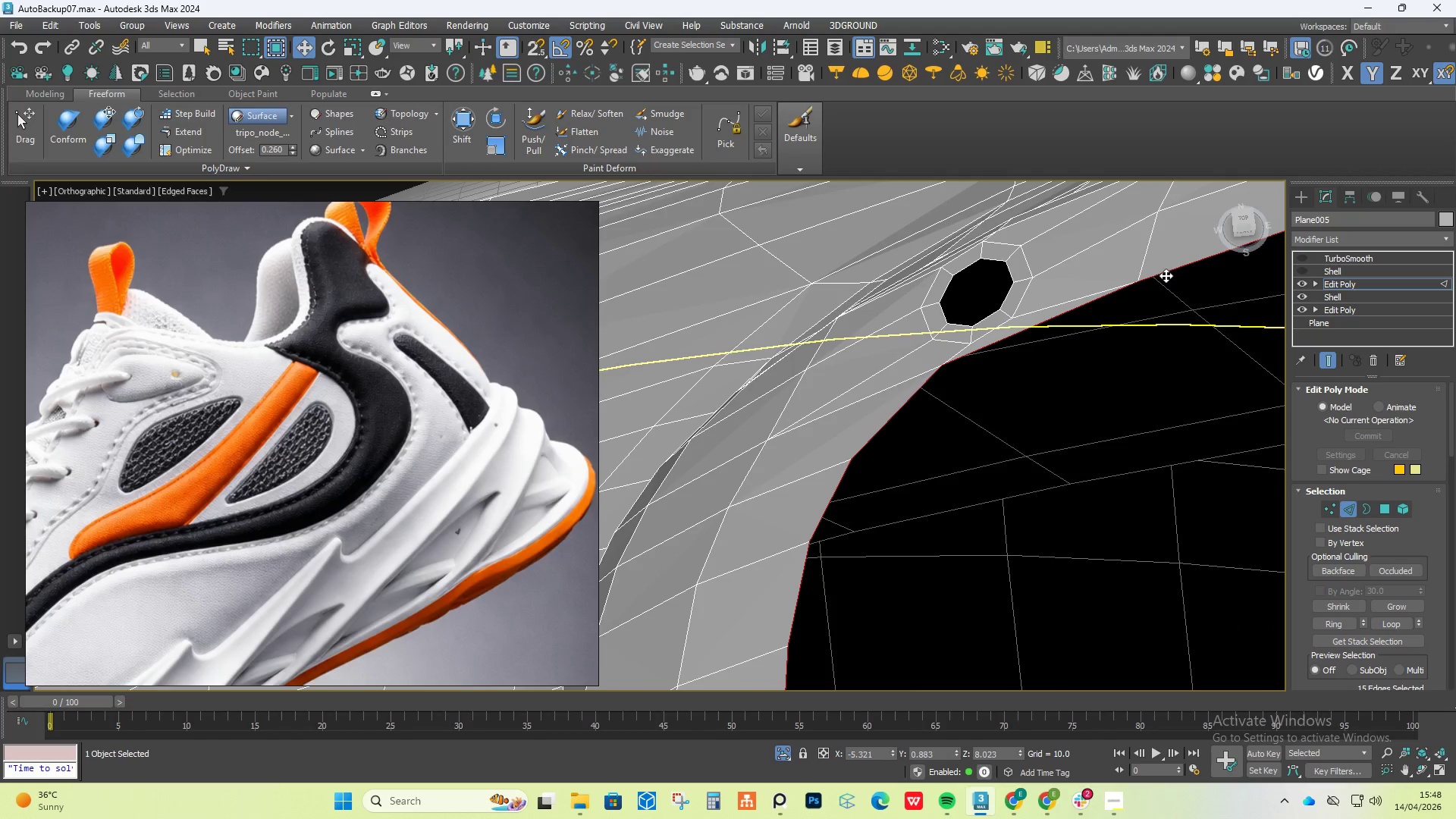 
key(Control+ControlLeft)
 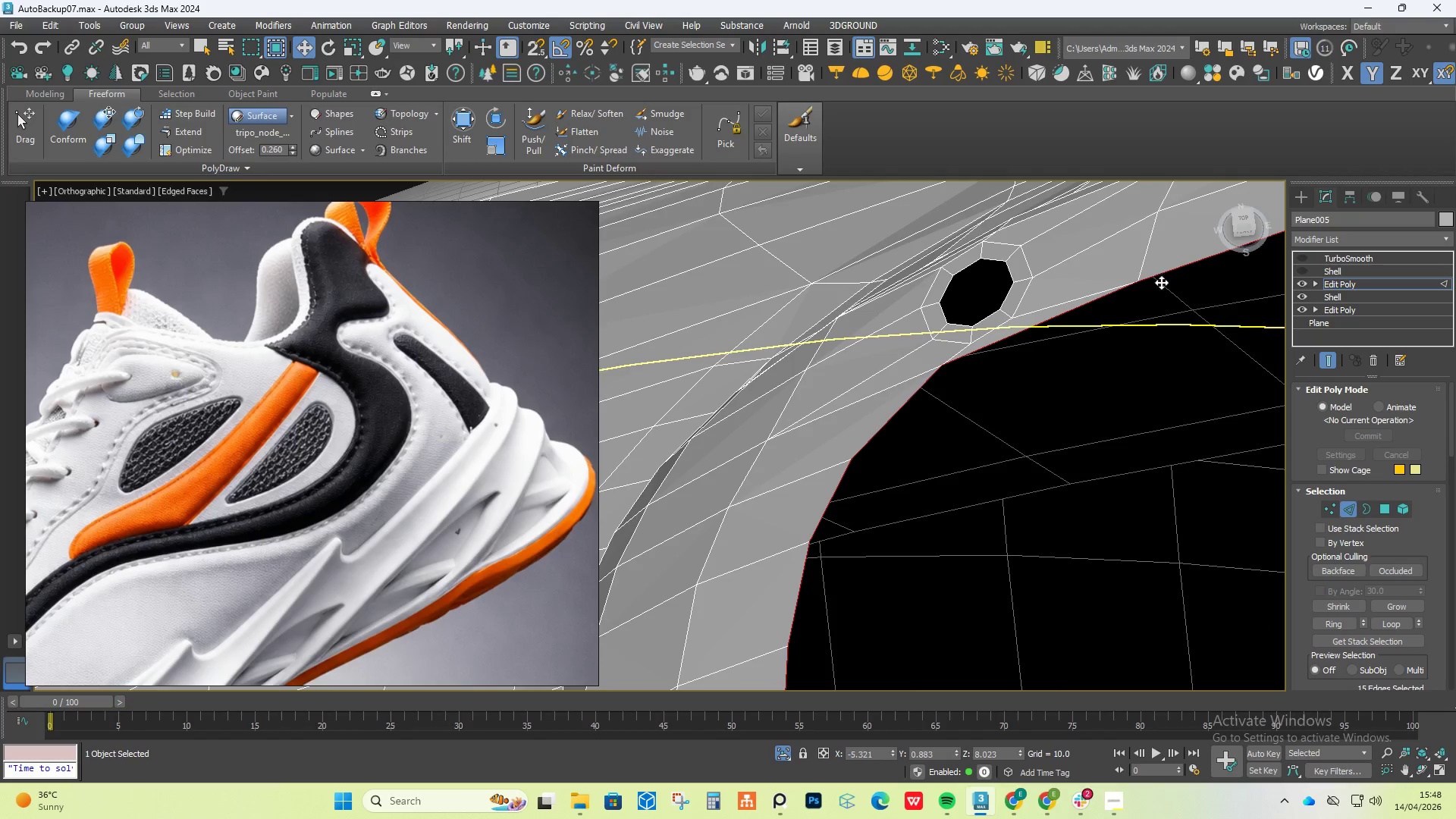 
key(Control+ControlLeft)
 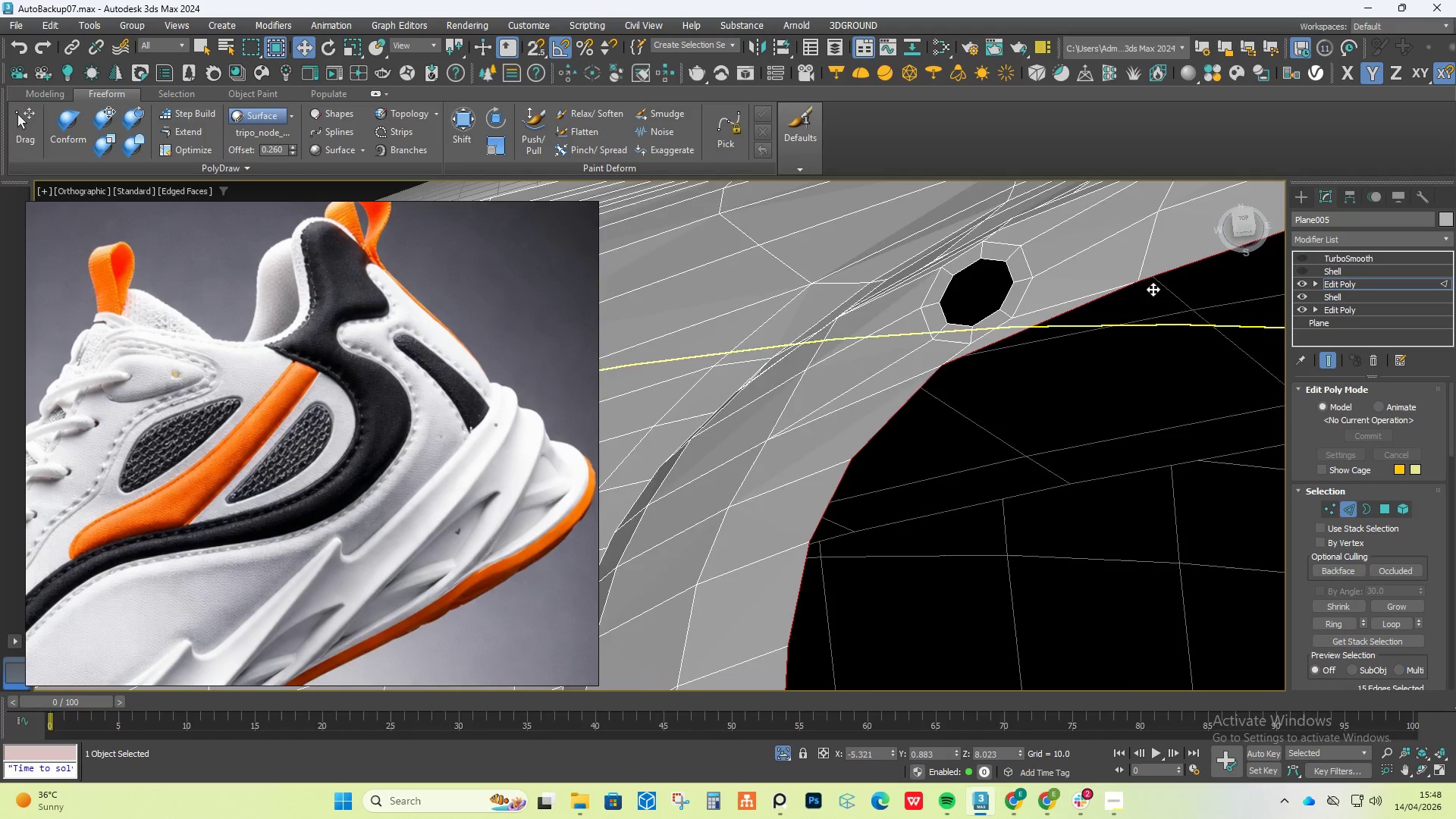 
key(Control+ControlLeft)
 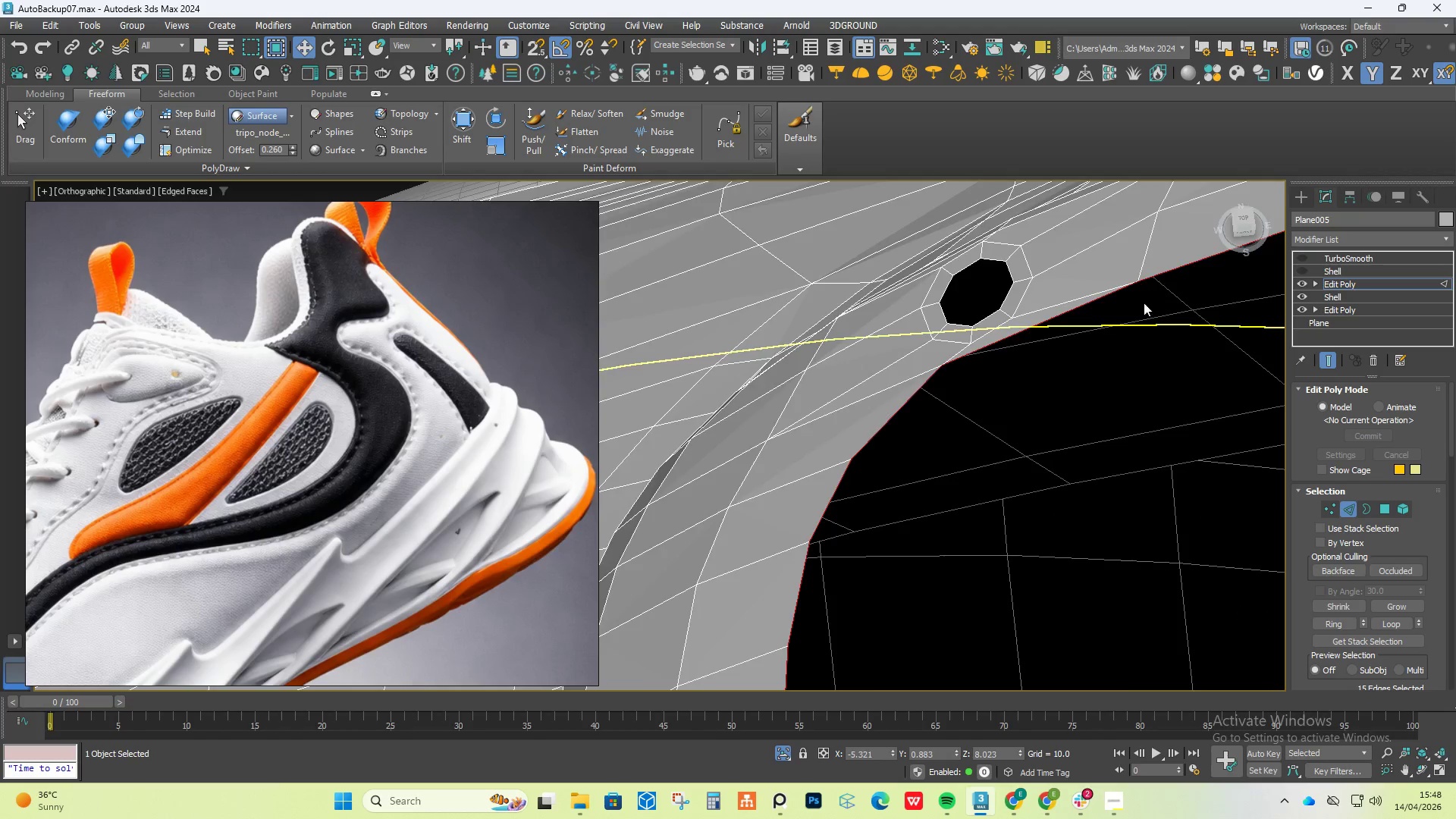 
scroll: coordinate [1216, 392], scroll_direction: down, amount: 5.0
 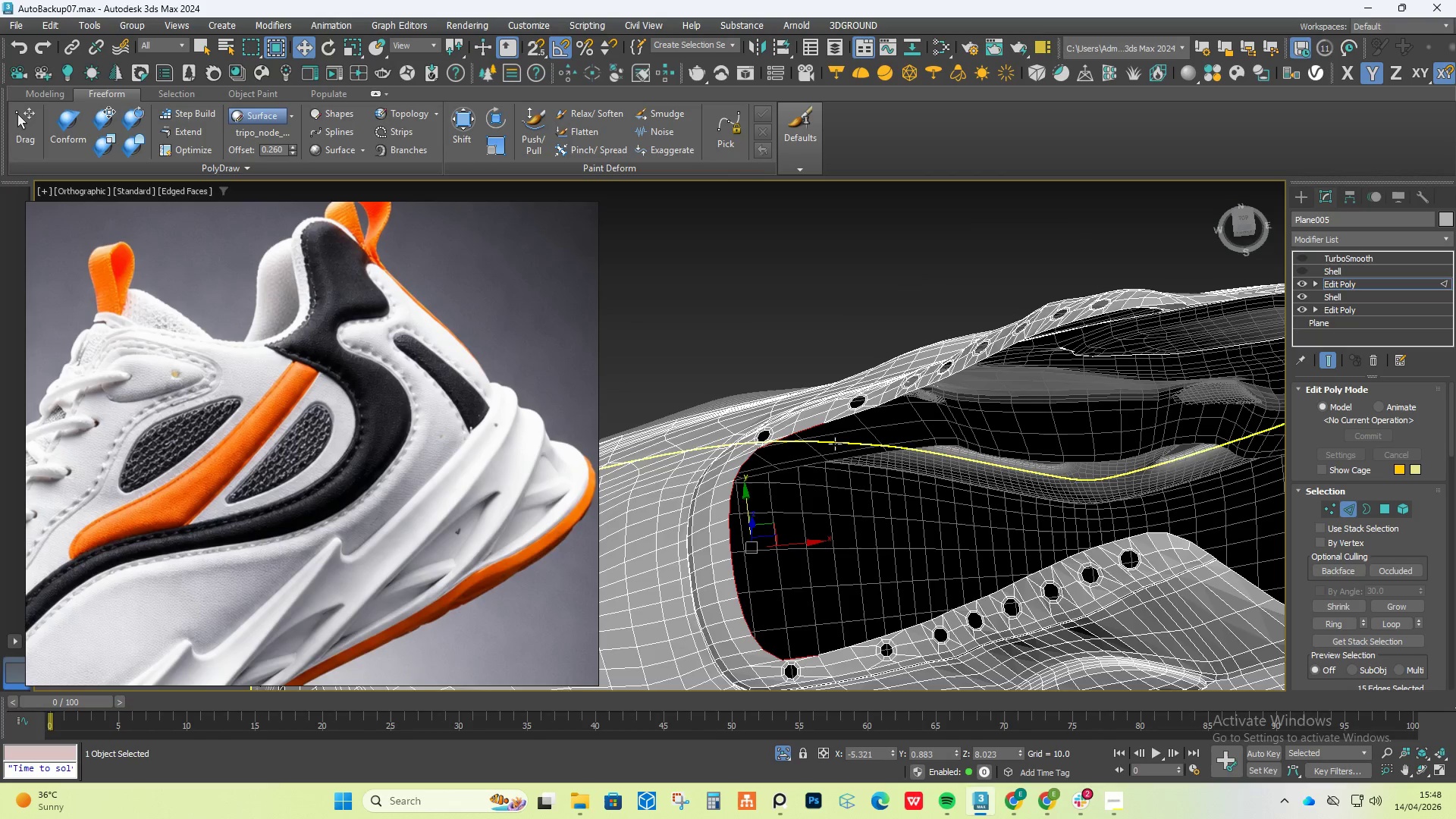 
hold_key(key=ControlLeft, duration=1.5)
 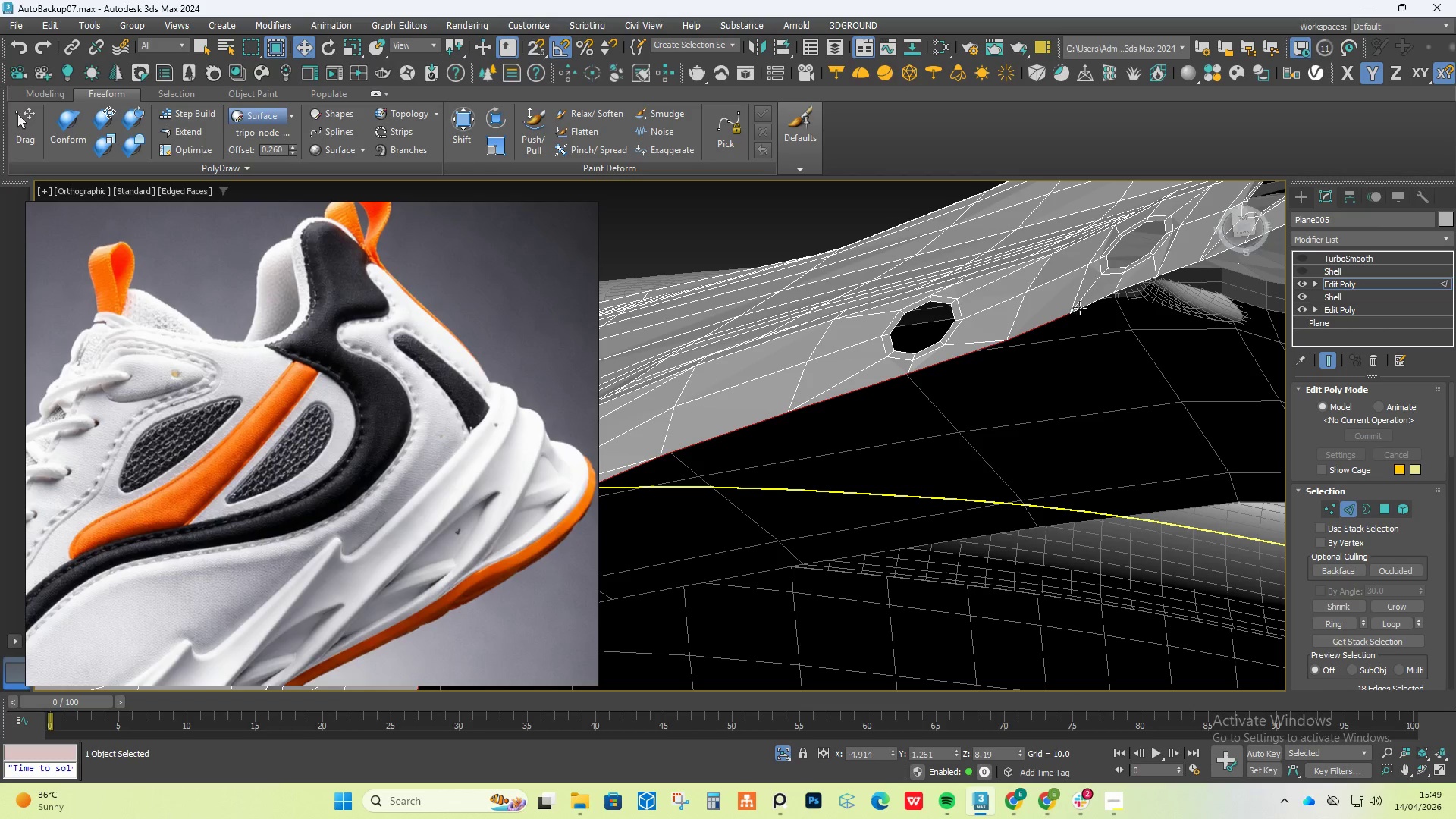 
scroll: coordinate [839, 425], scroll_direction: up, amount: 4.0
 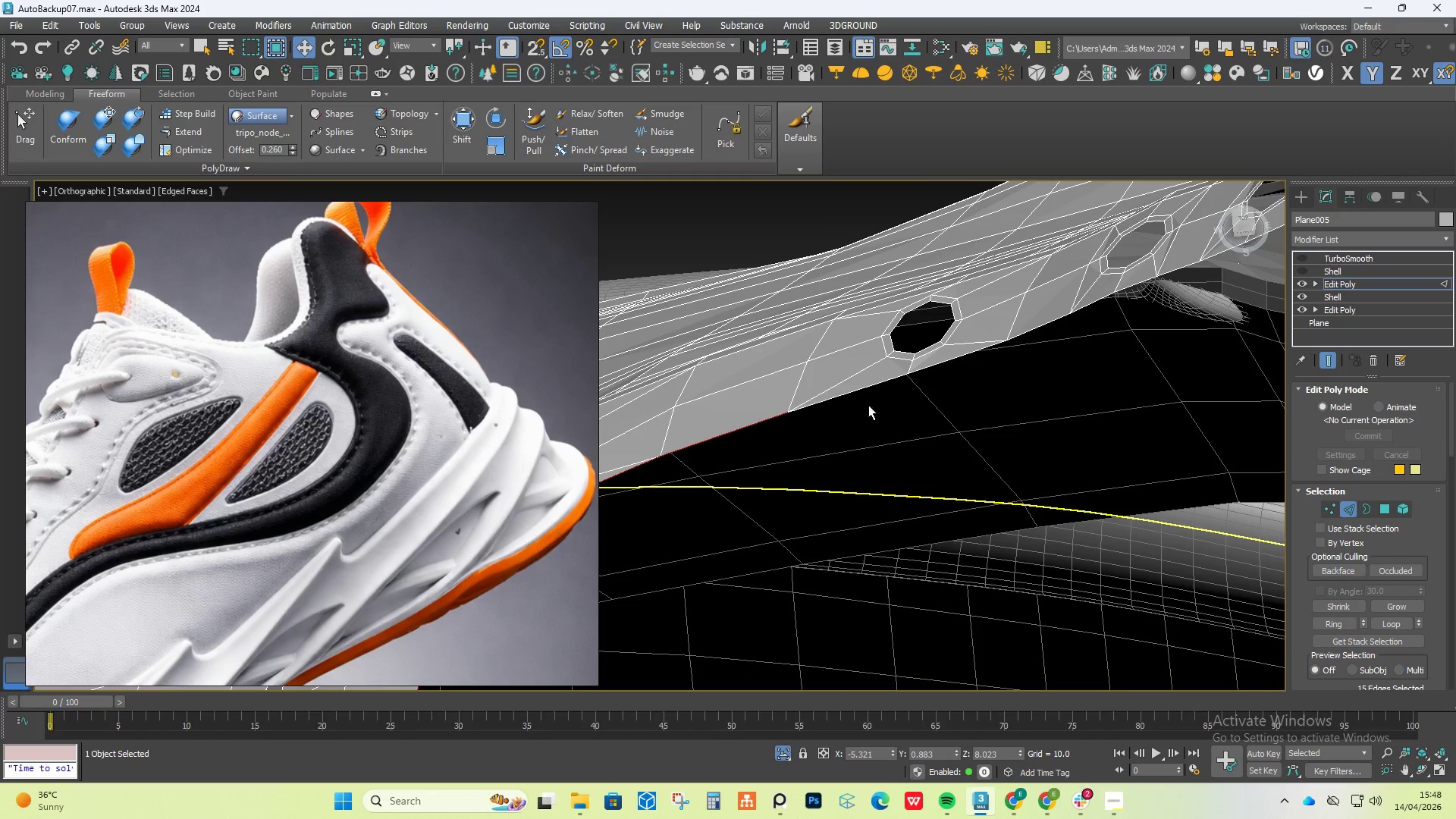 
left_click([885, 379])
 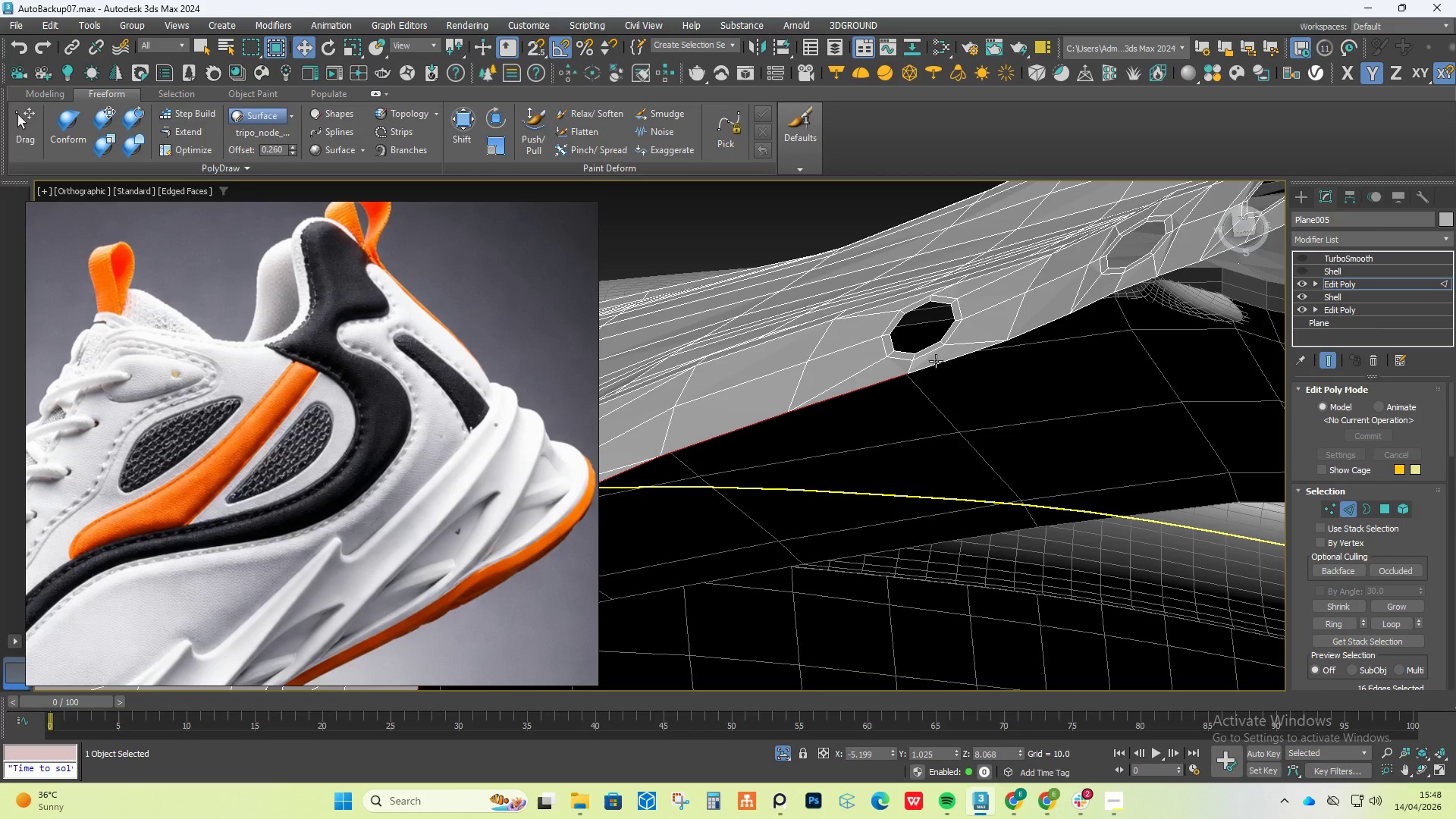 
double_click([936, 360])
 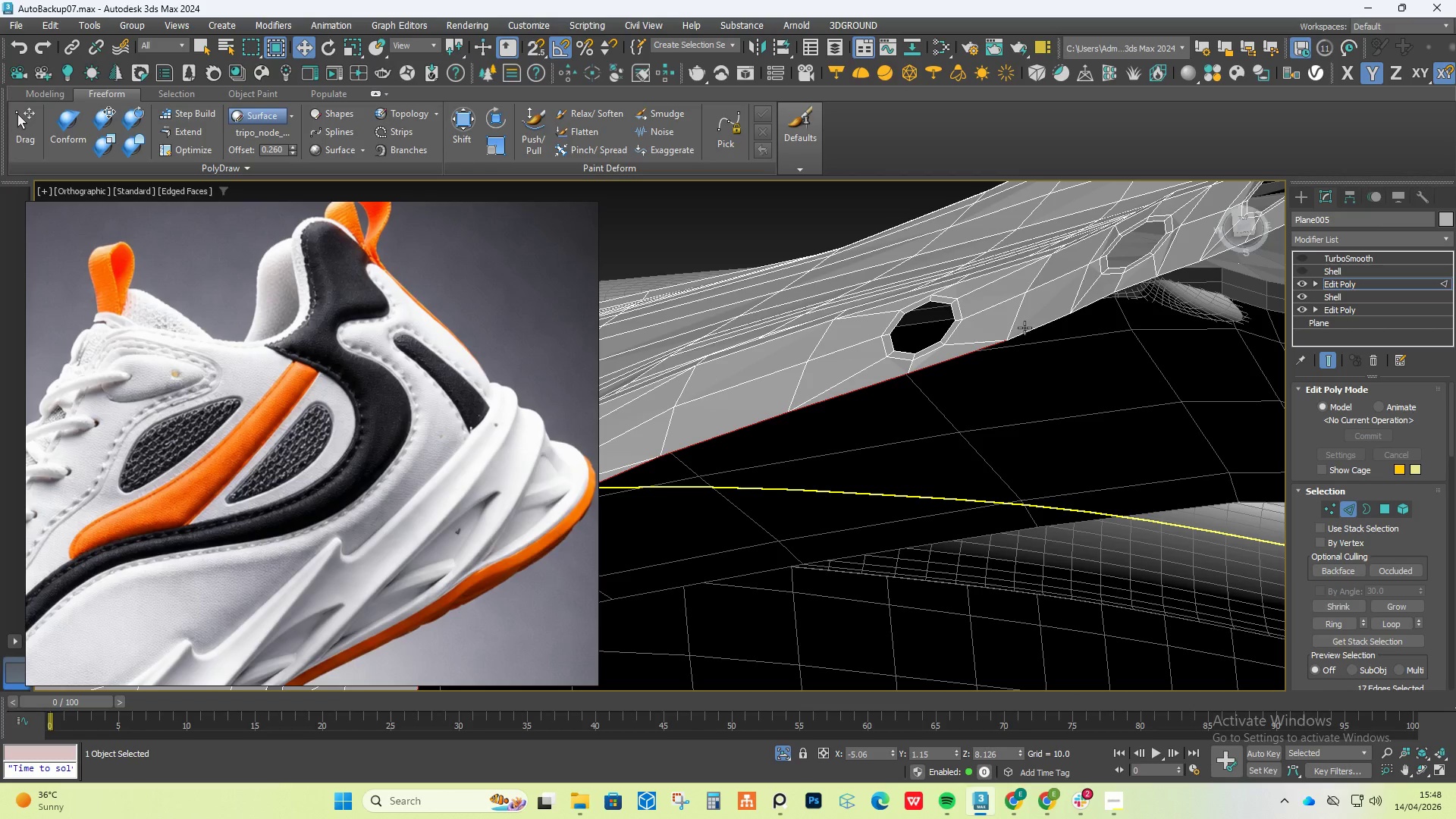 
left_click([1025, 327])
 